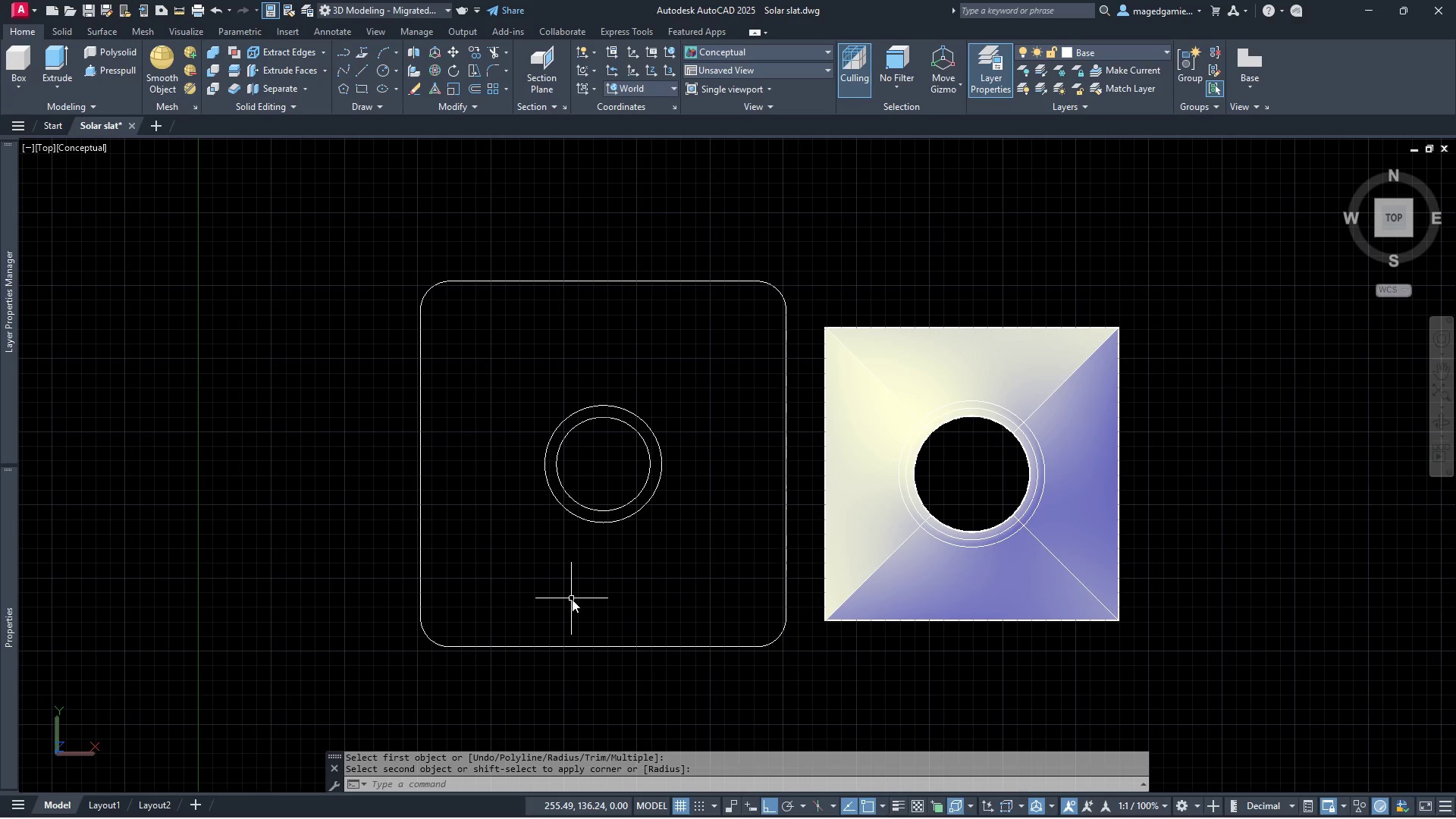 
wait(7.99)
 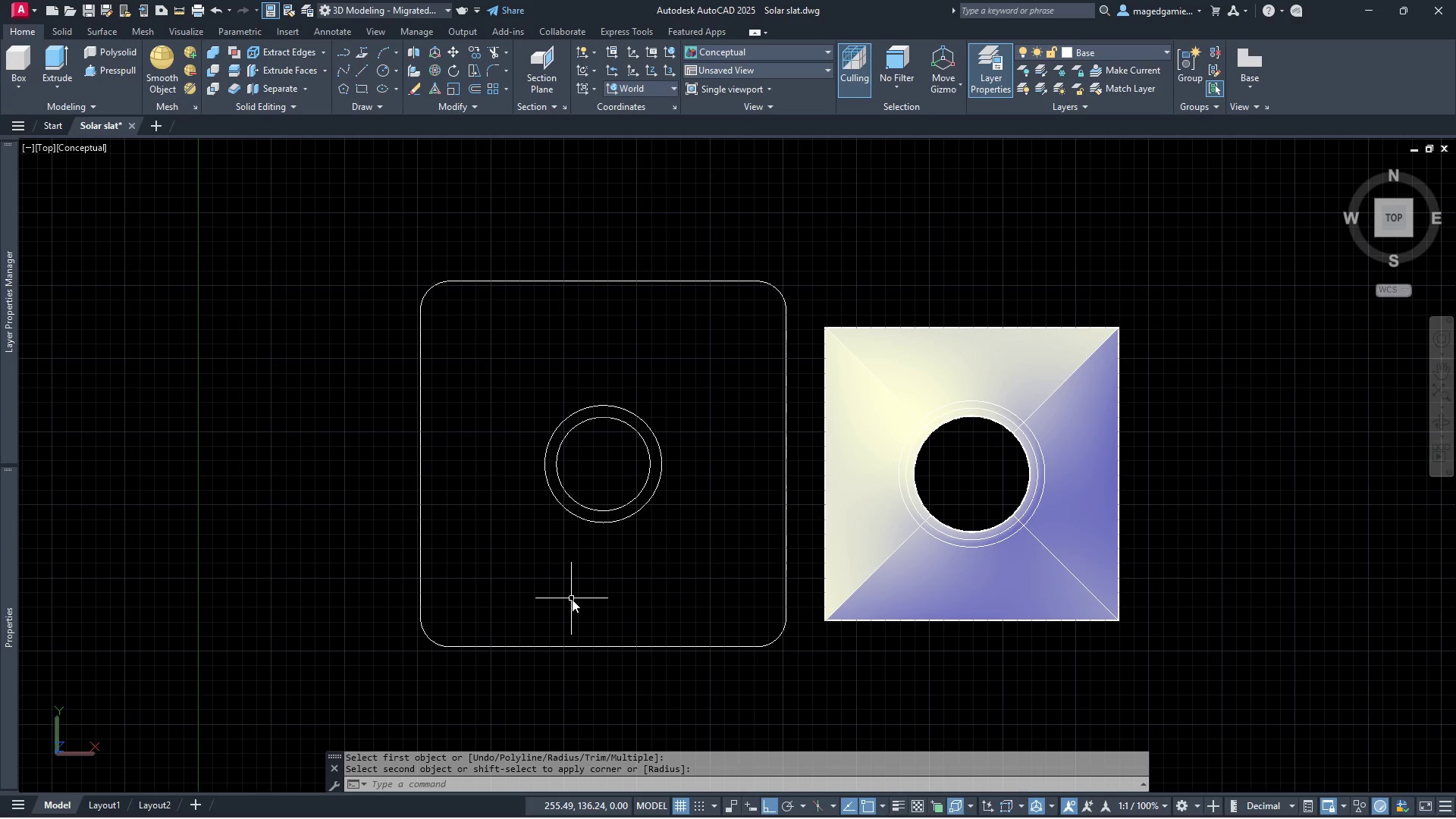 
left_click([1445, 425])
 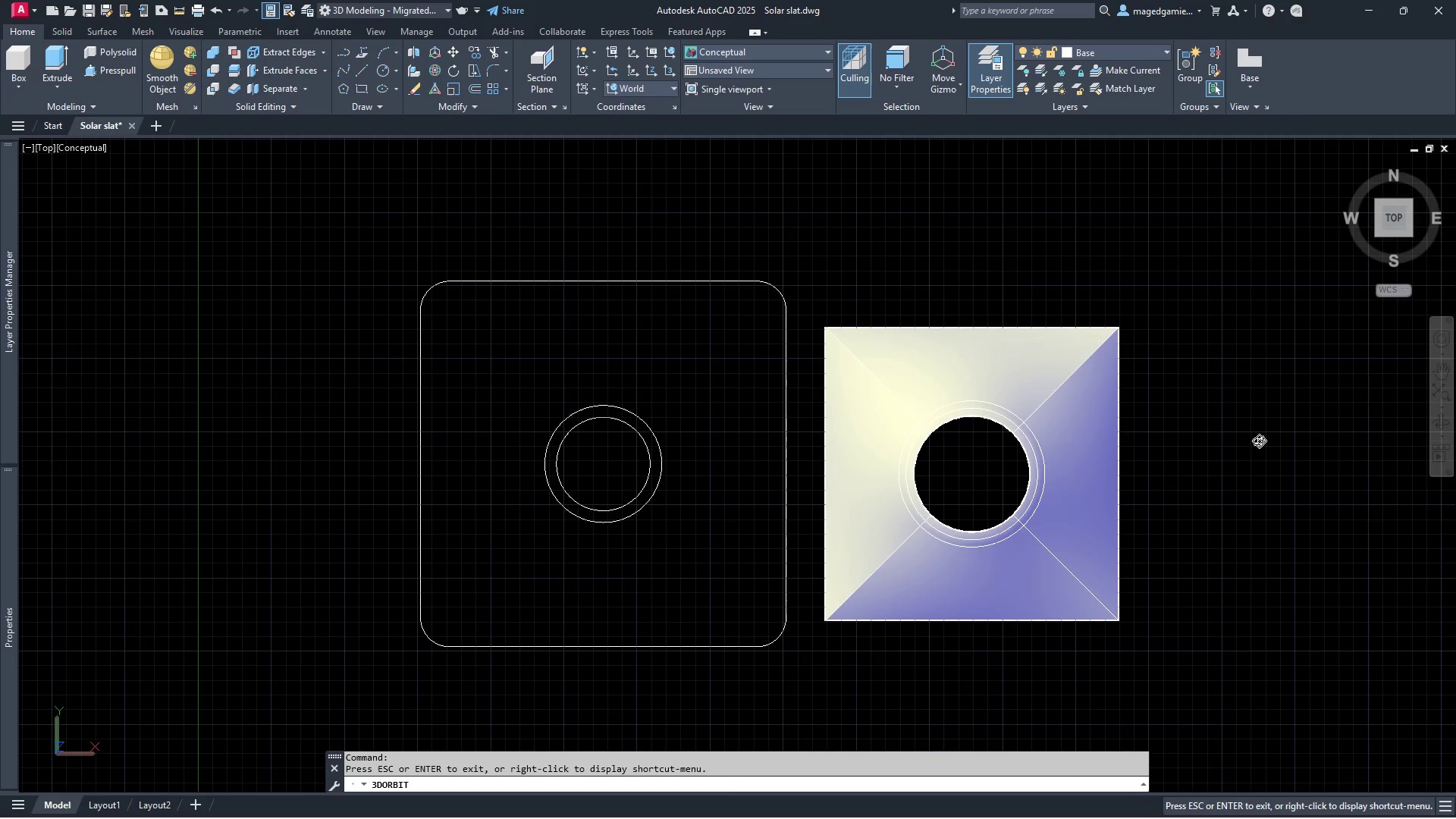 
left_click_drag(start_coordinate=[1259, 441], to_coordinate=[1236, 318])
 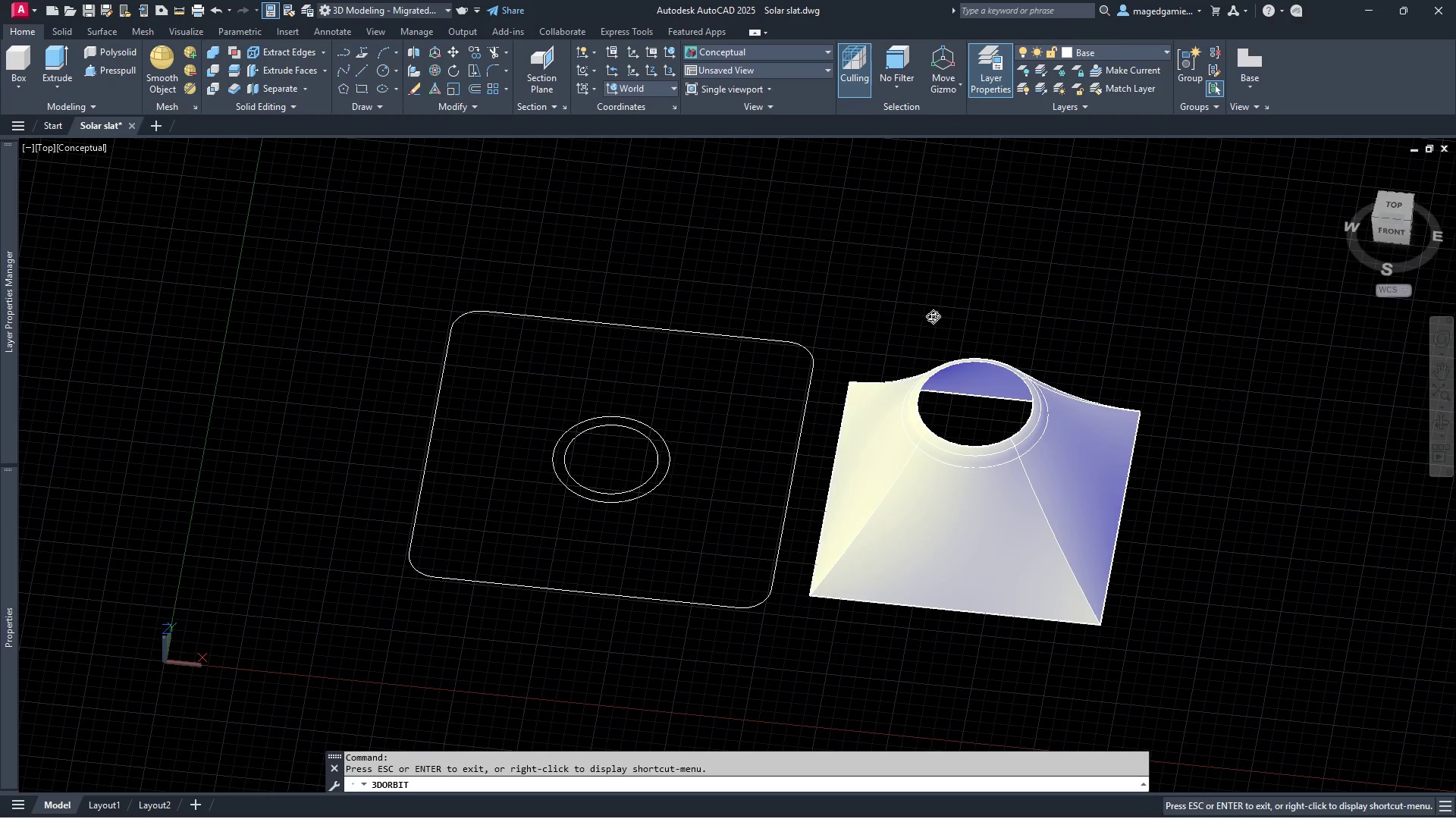 
key(Escape)
 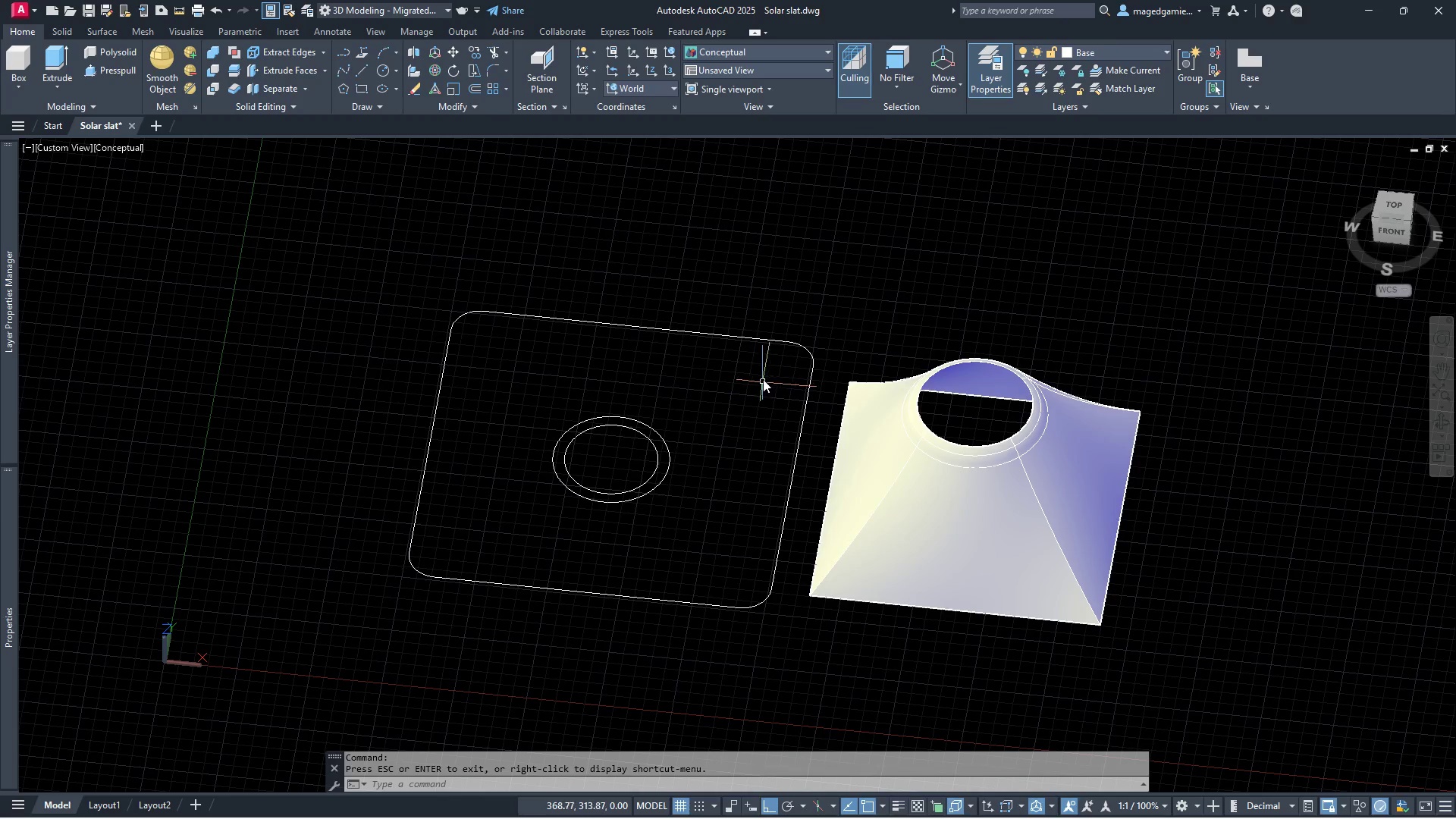 
mouse_move([755, 335])
 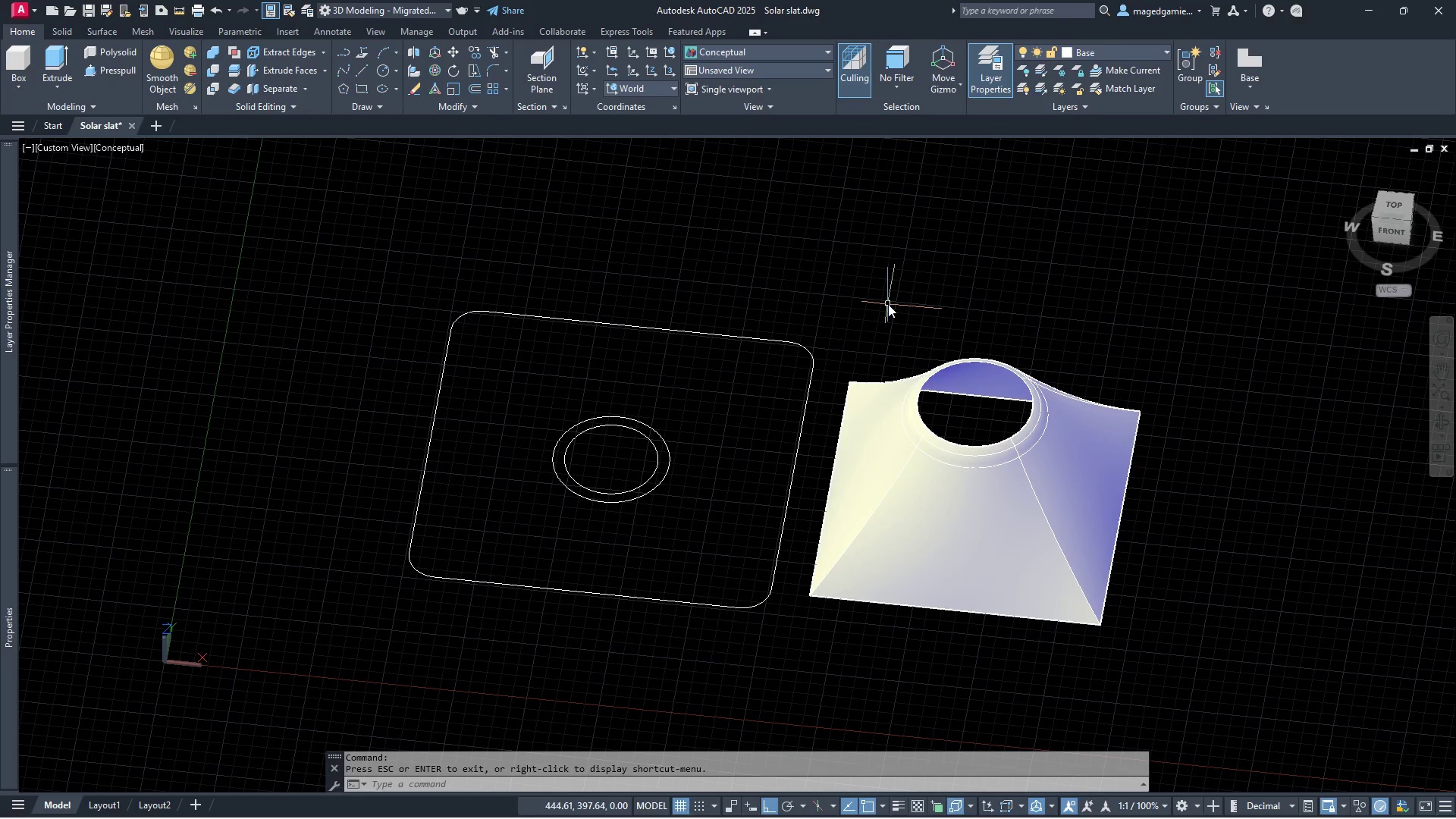 
key(Escape)
 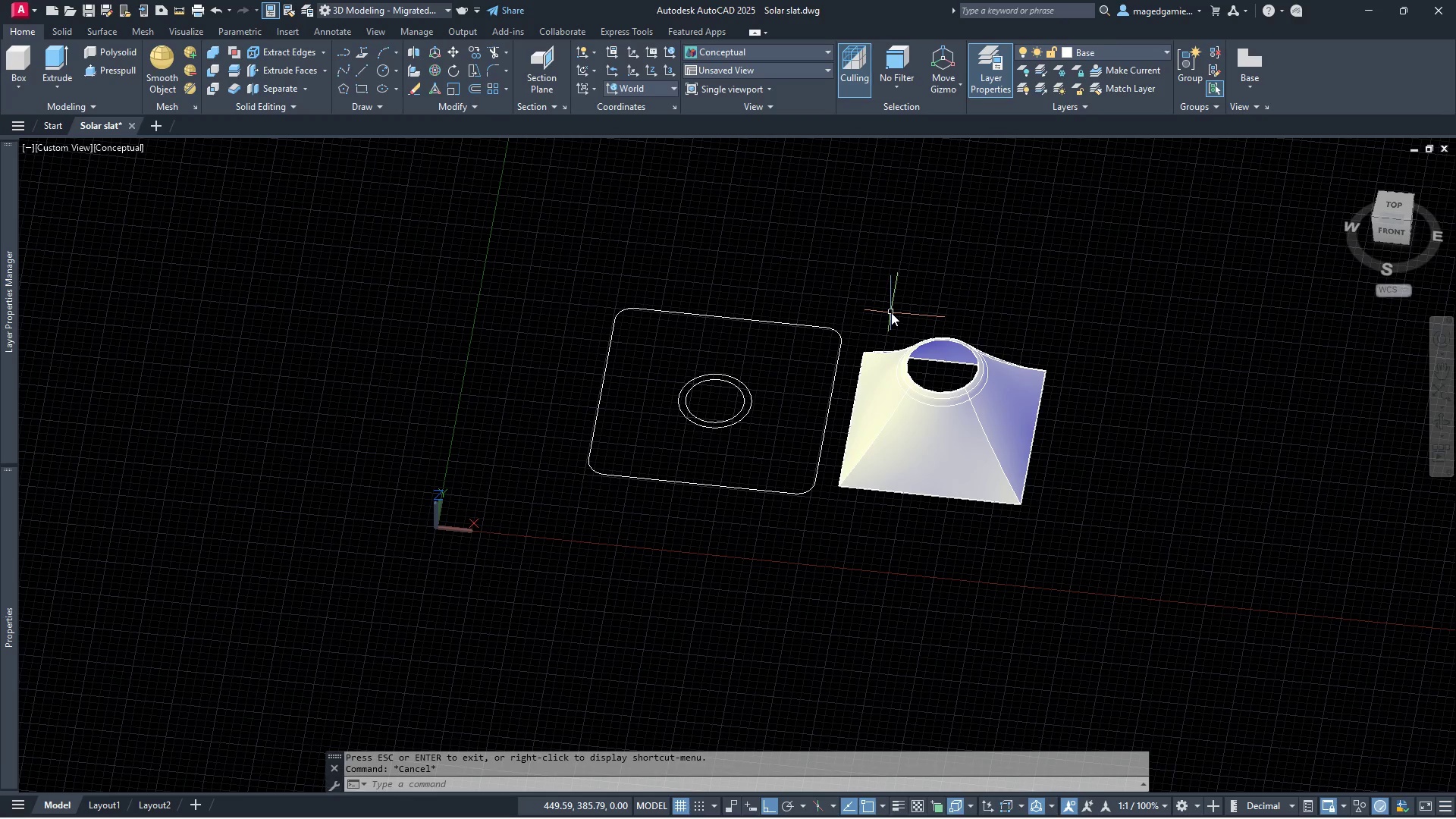 
scroll: coordinate [888, 304], scroll_direction: down, amount: 1.0
 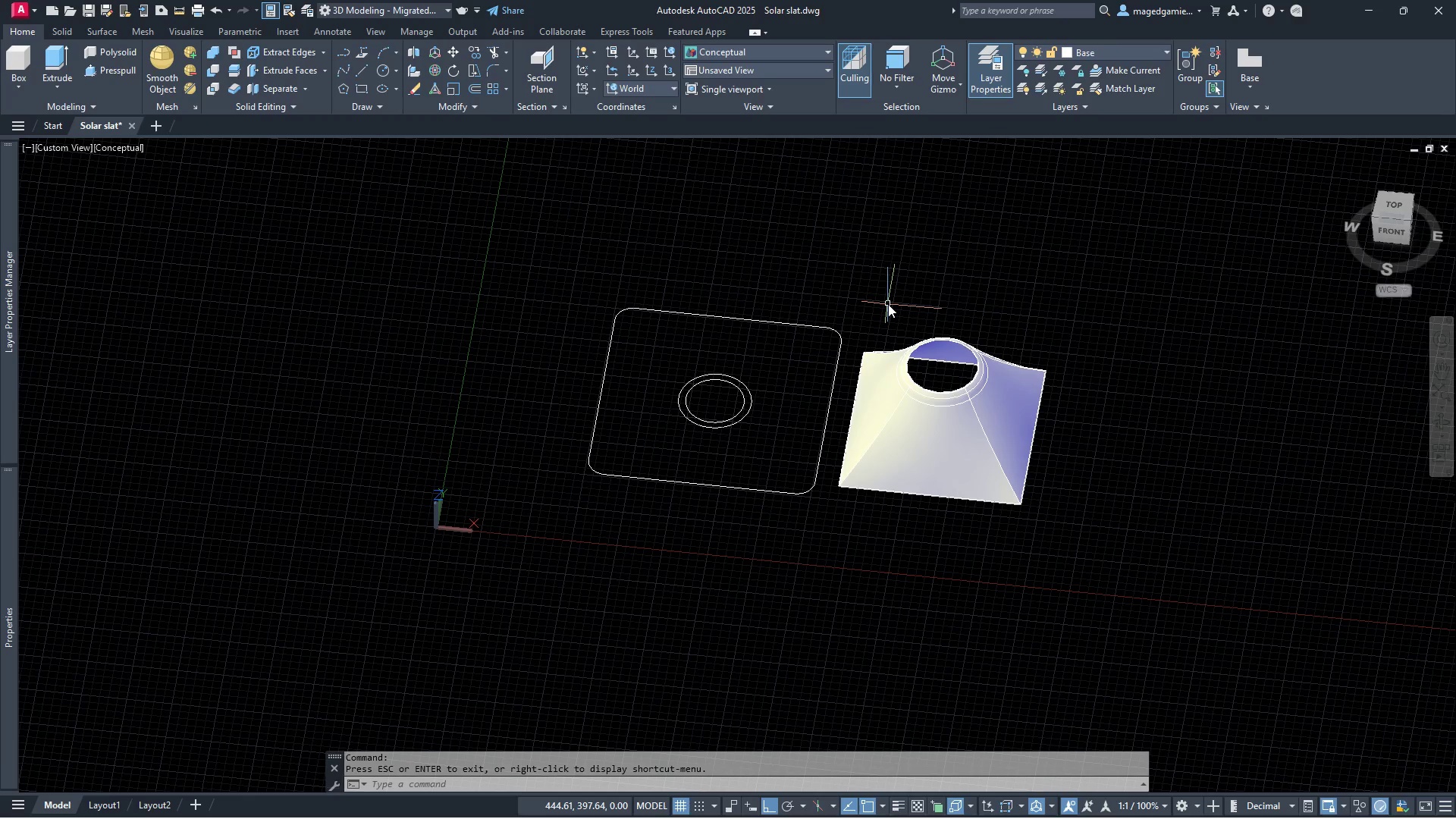 
scroll: coordinate [891, 312], scroll_direction: up, amount: 2.0
 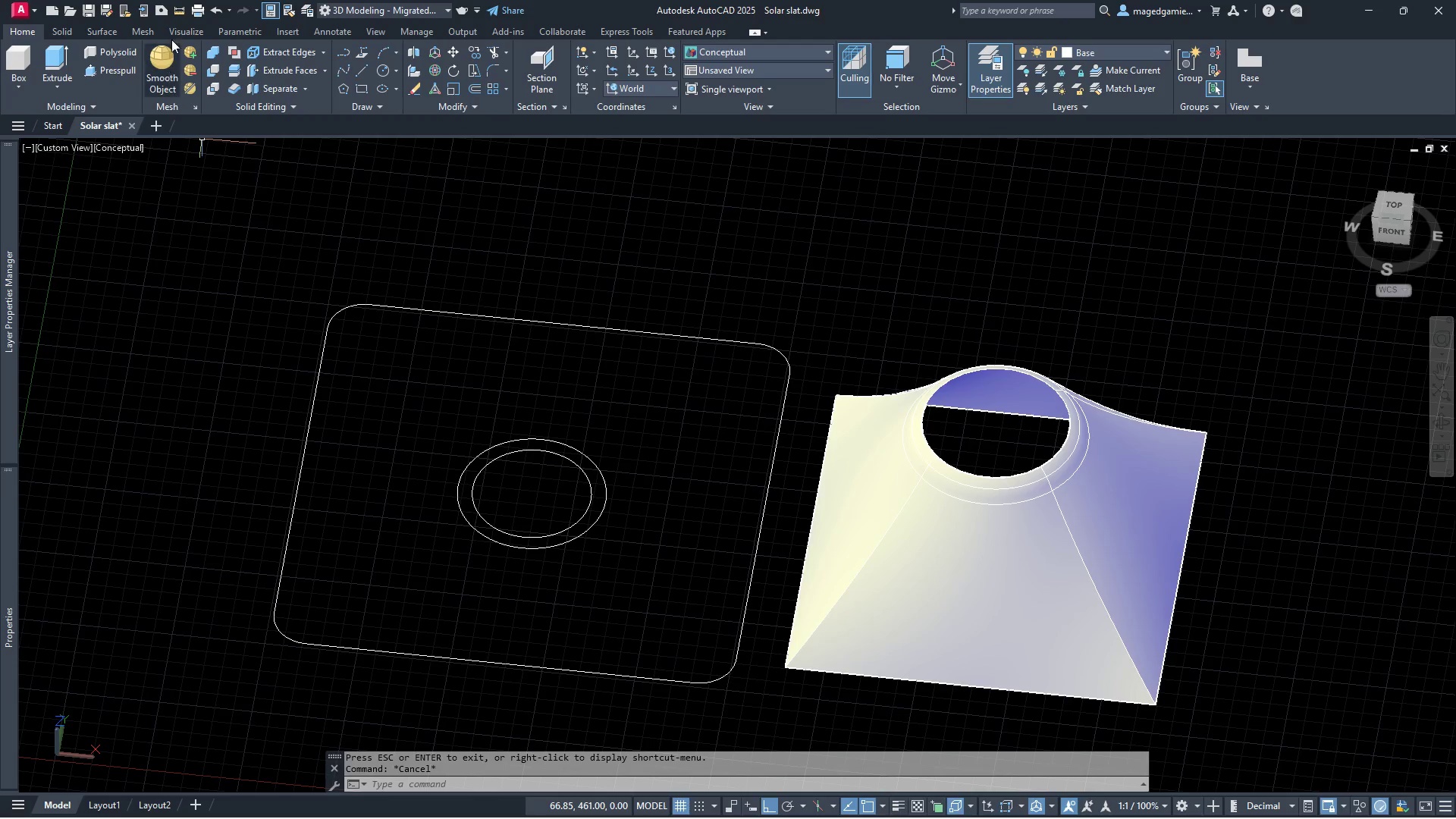 
left_click([180, 8])
 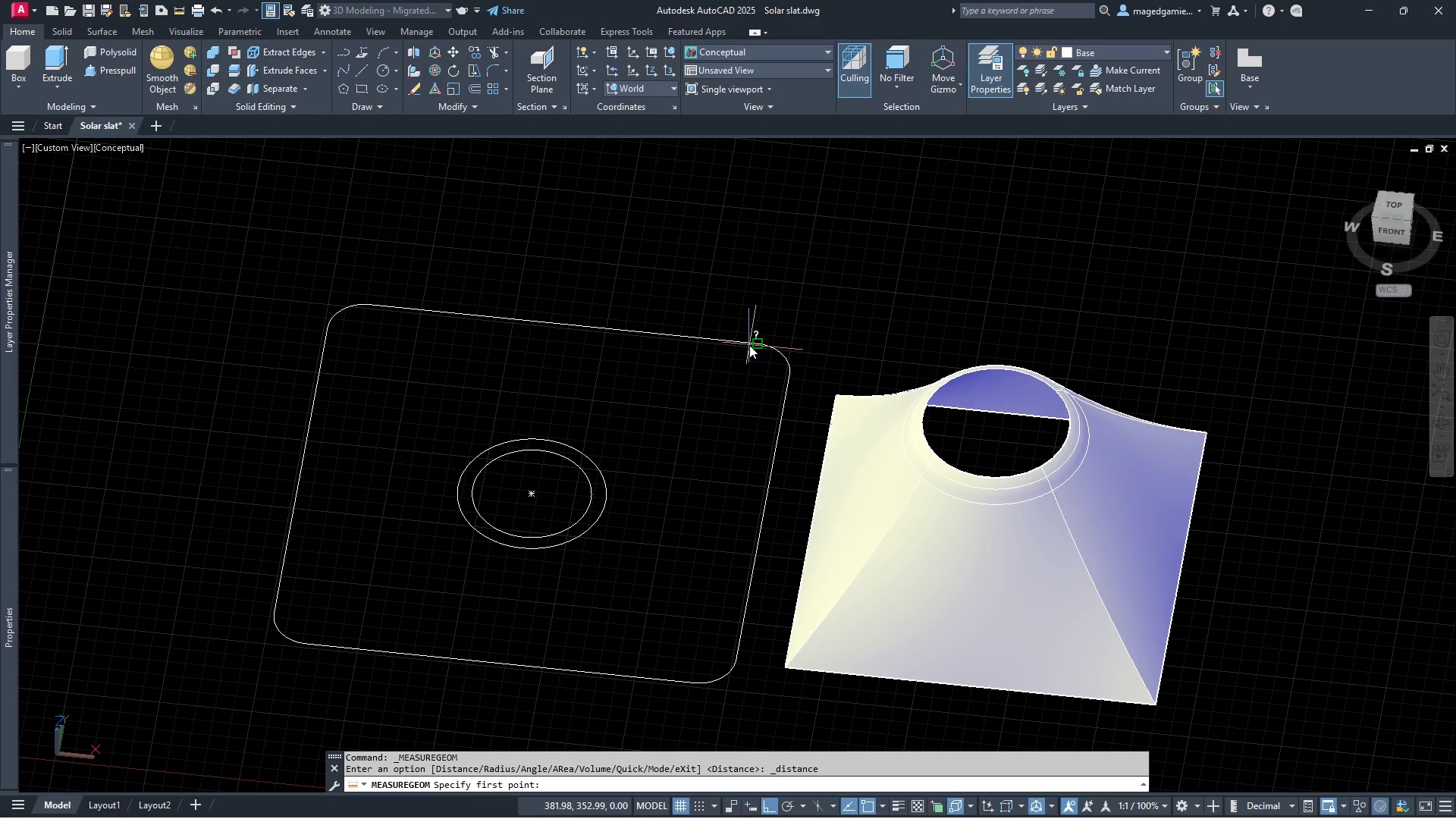 
left_click([749, 345])
 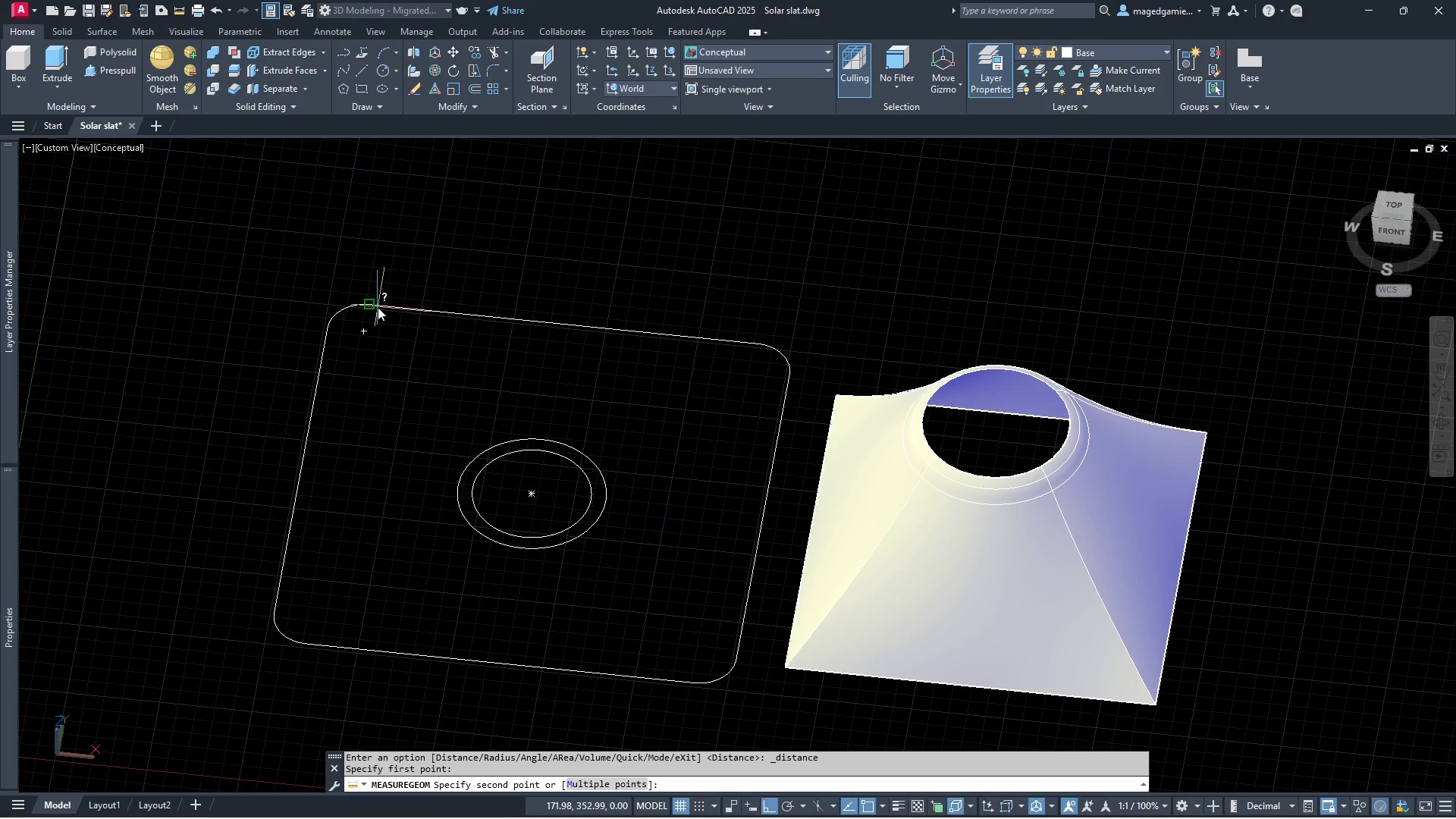 
left_click([378, 307])
 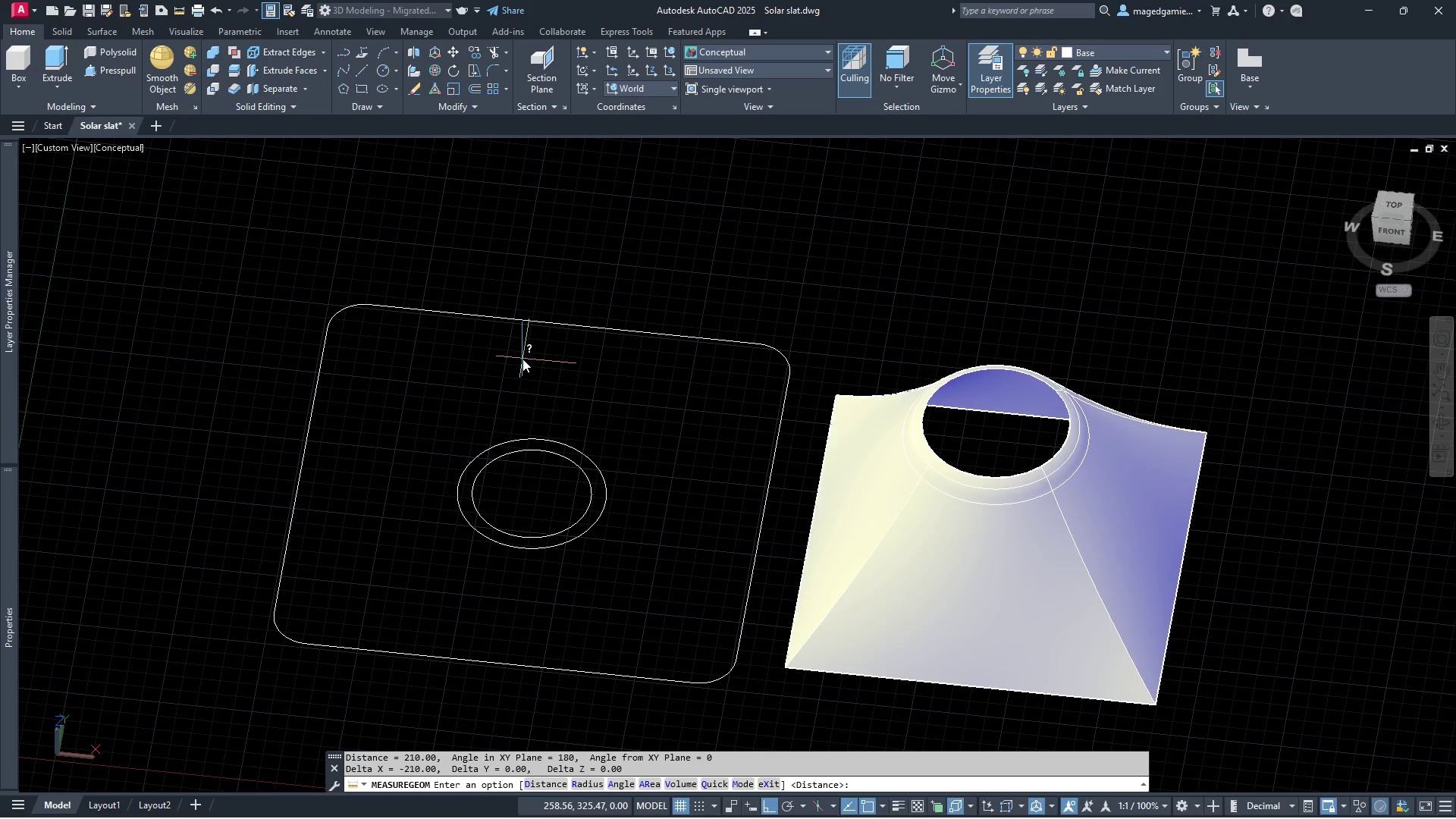 
wait(8.22)
 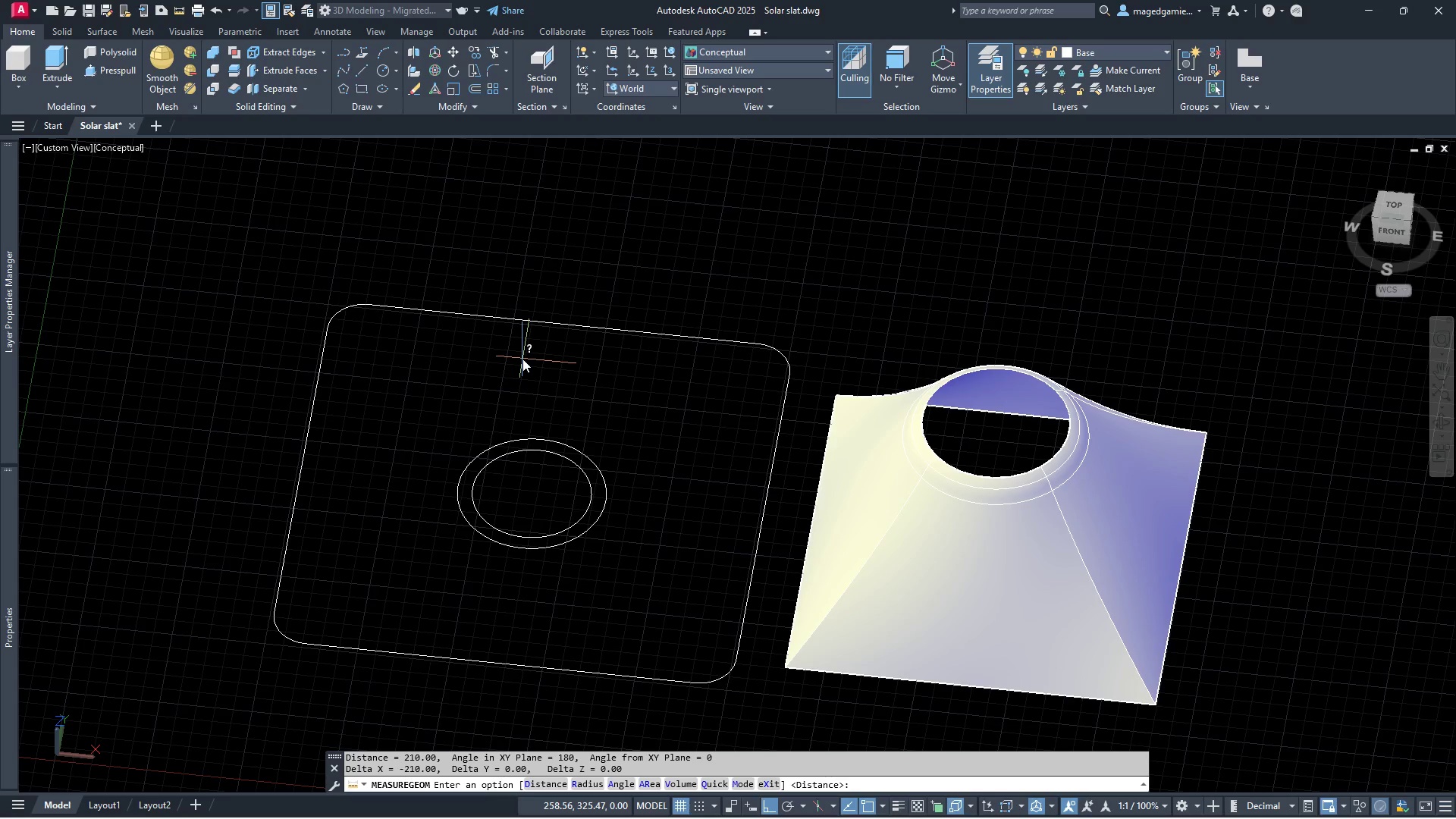 
key(Escape)
 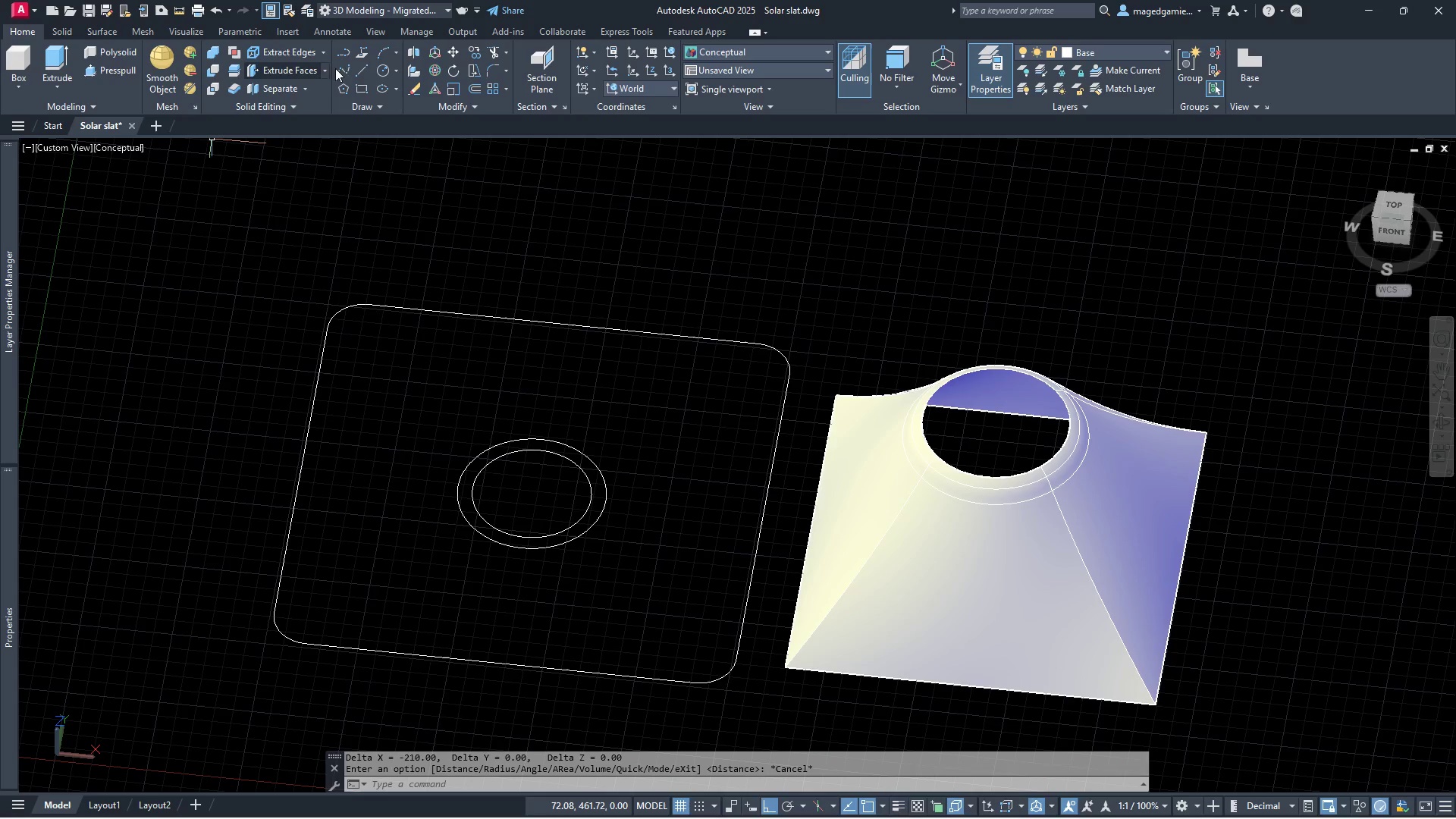 
left_click([361, 72])
 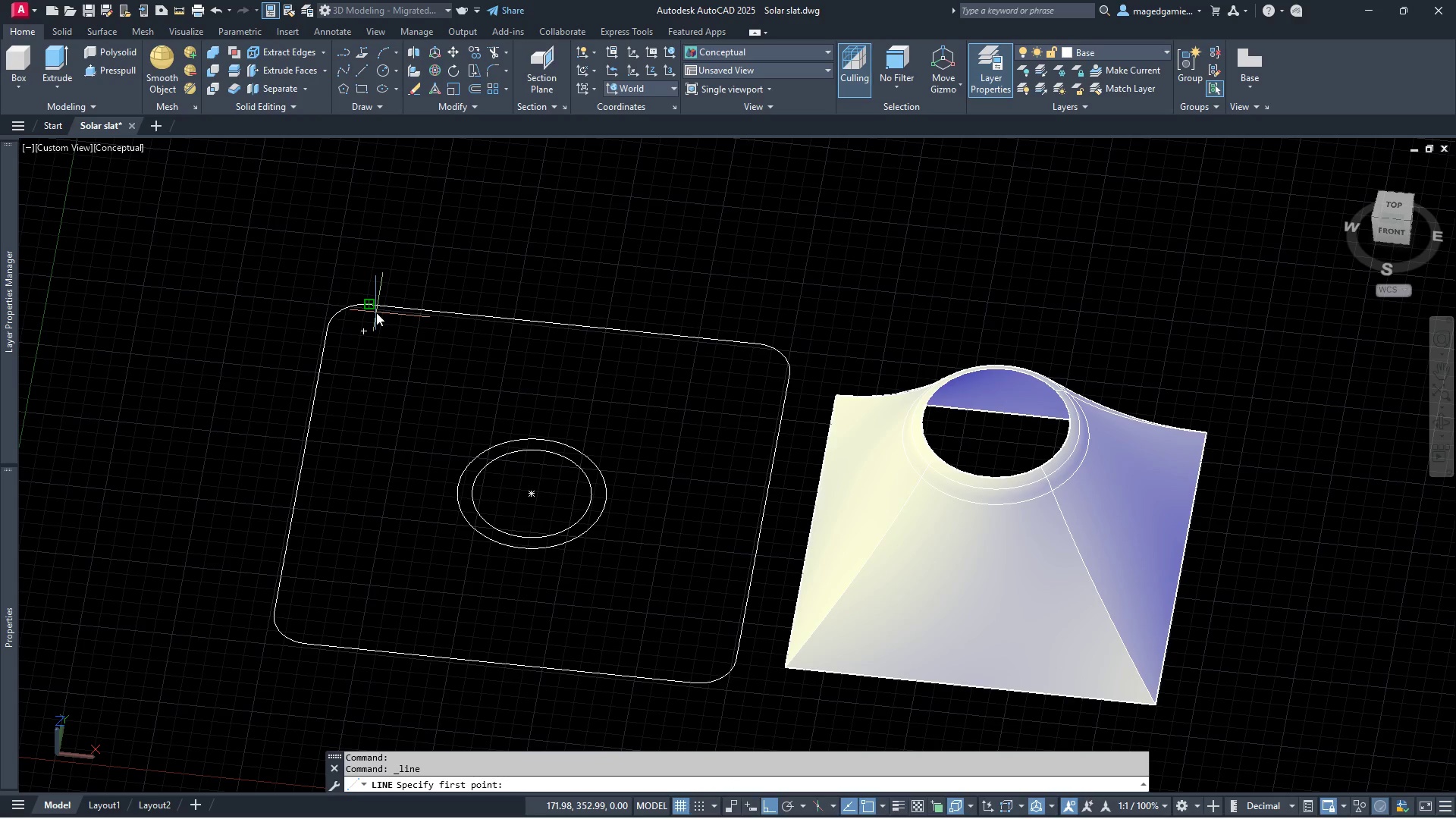 
left_click([376, 312])
 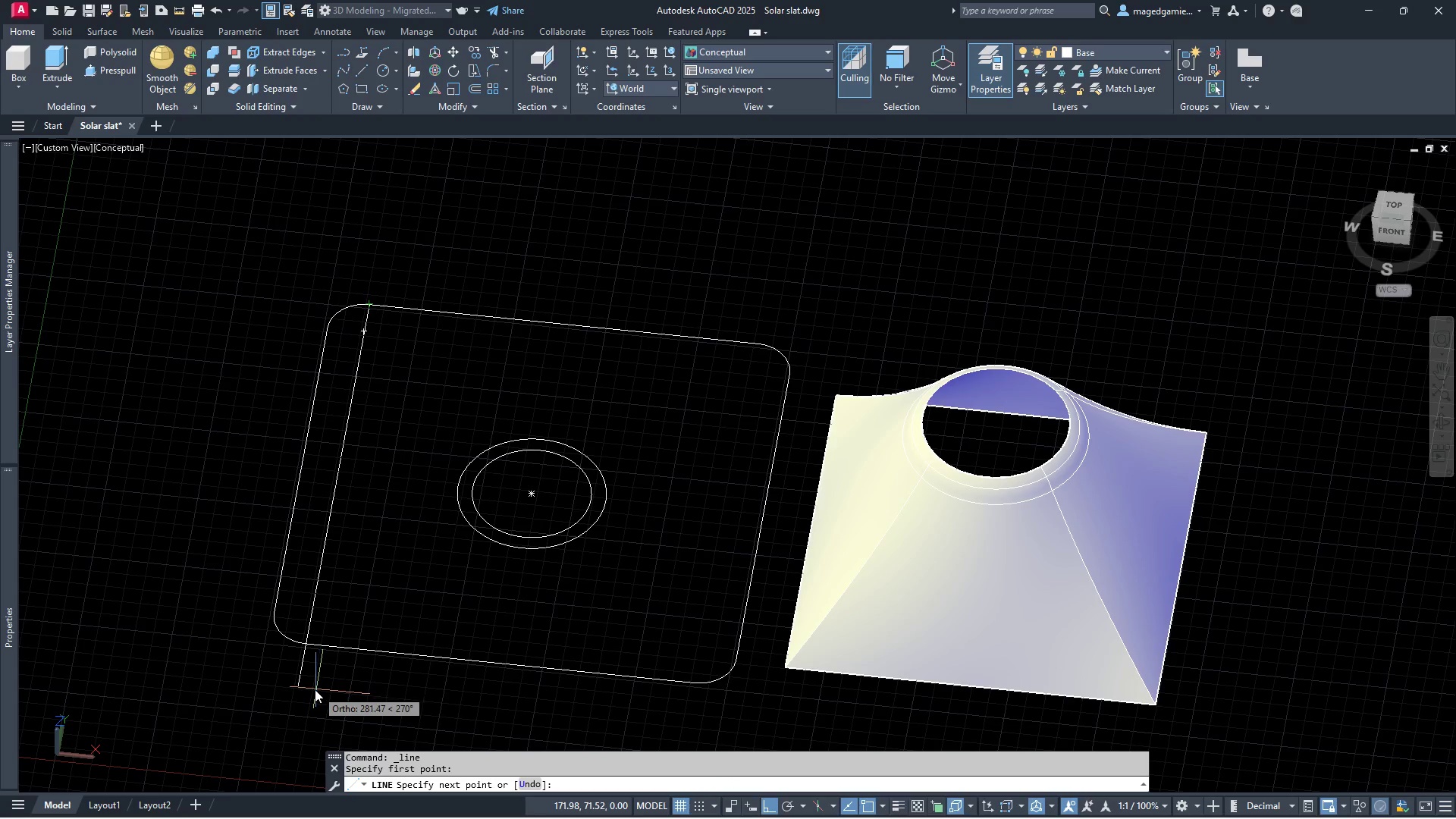 
key(Escape)
 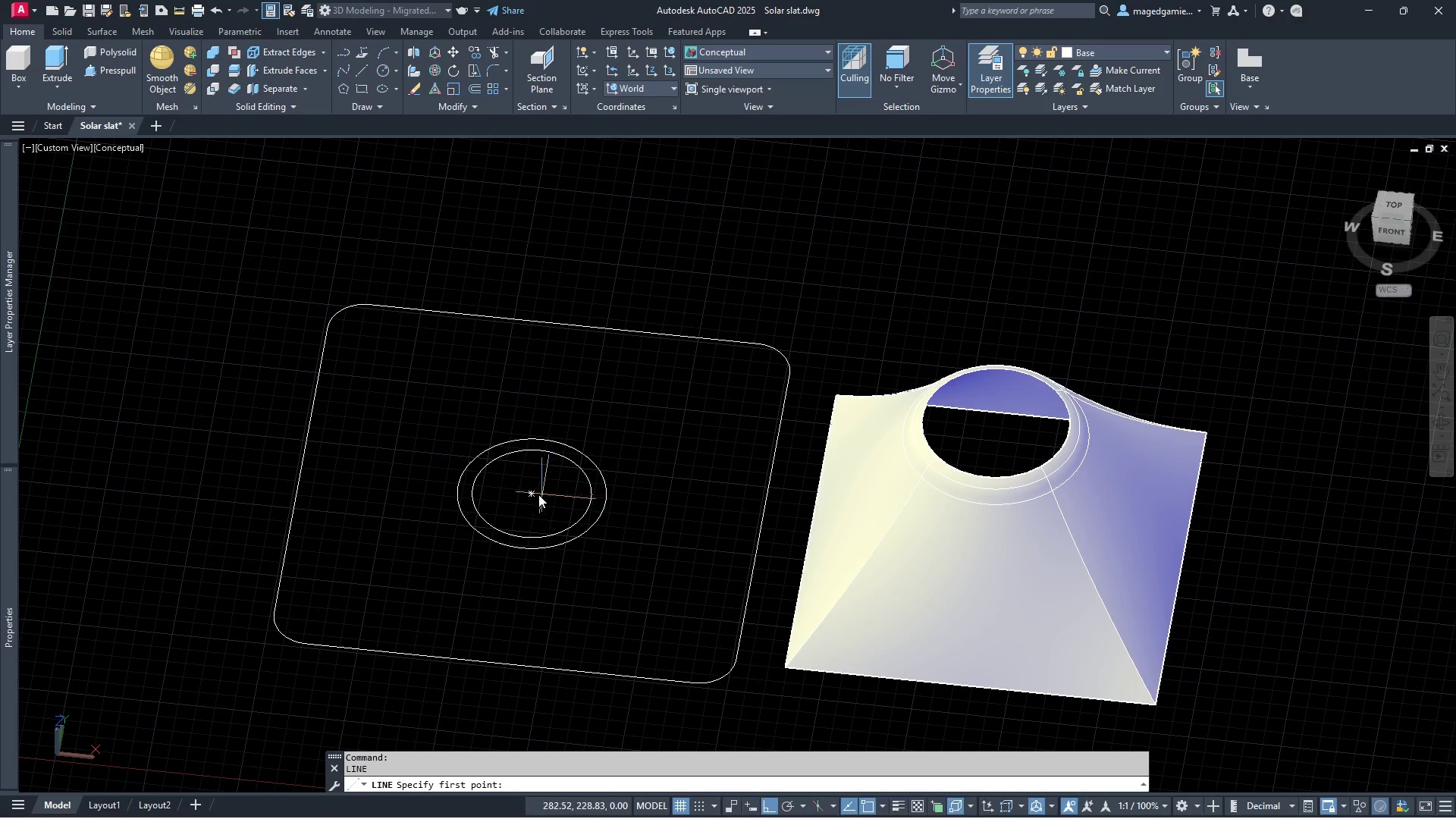 
left_click([529, 494])
 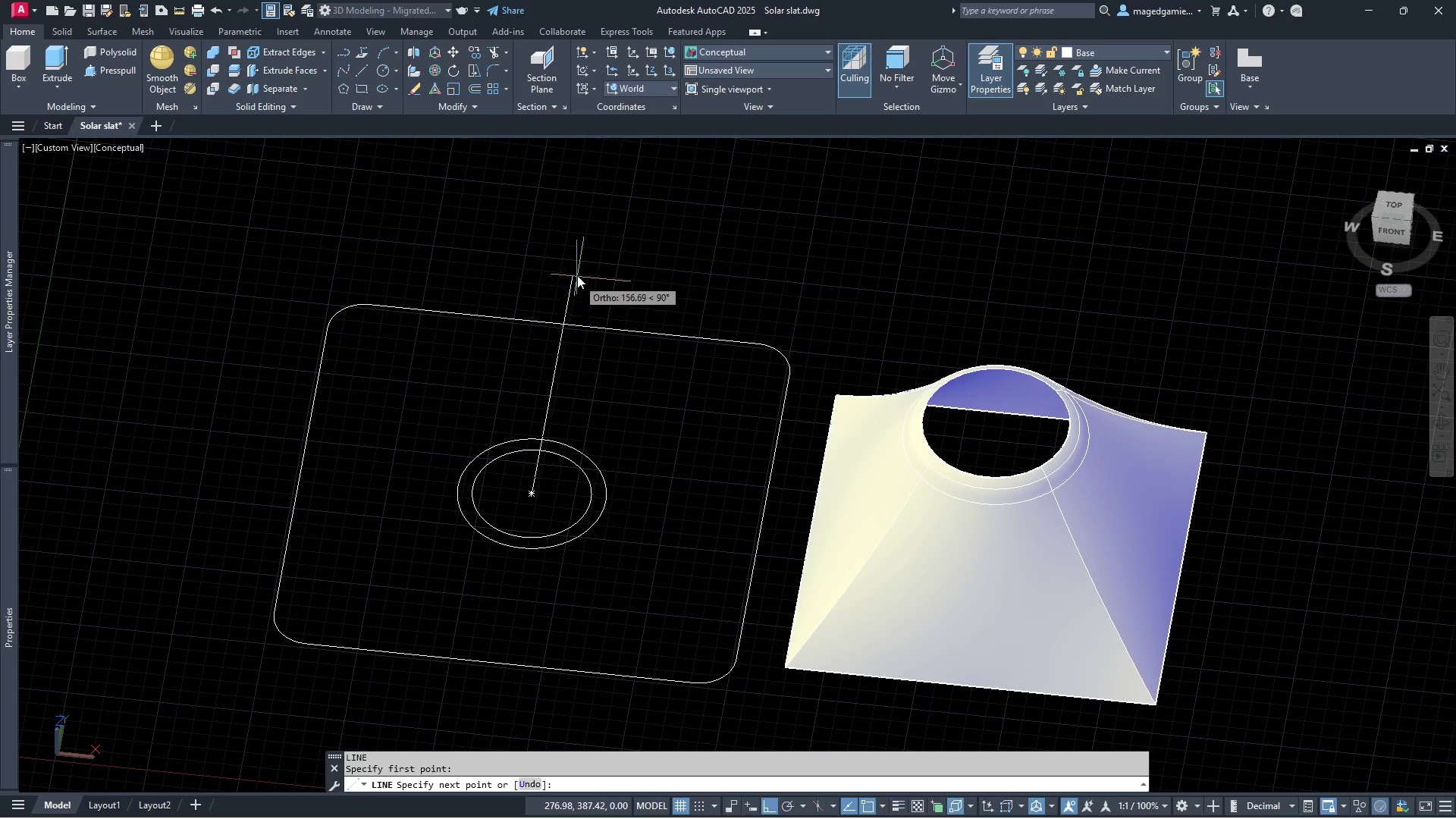 
left_click([577, 275])
 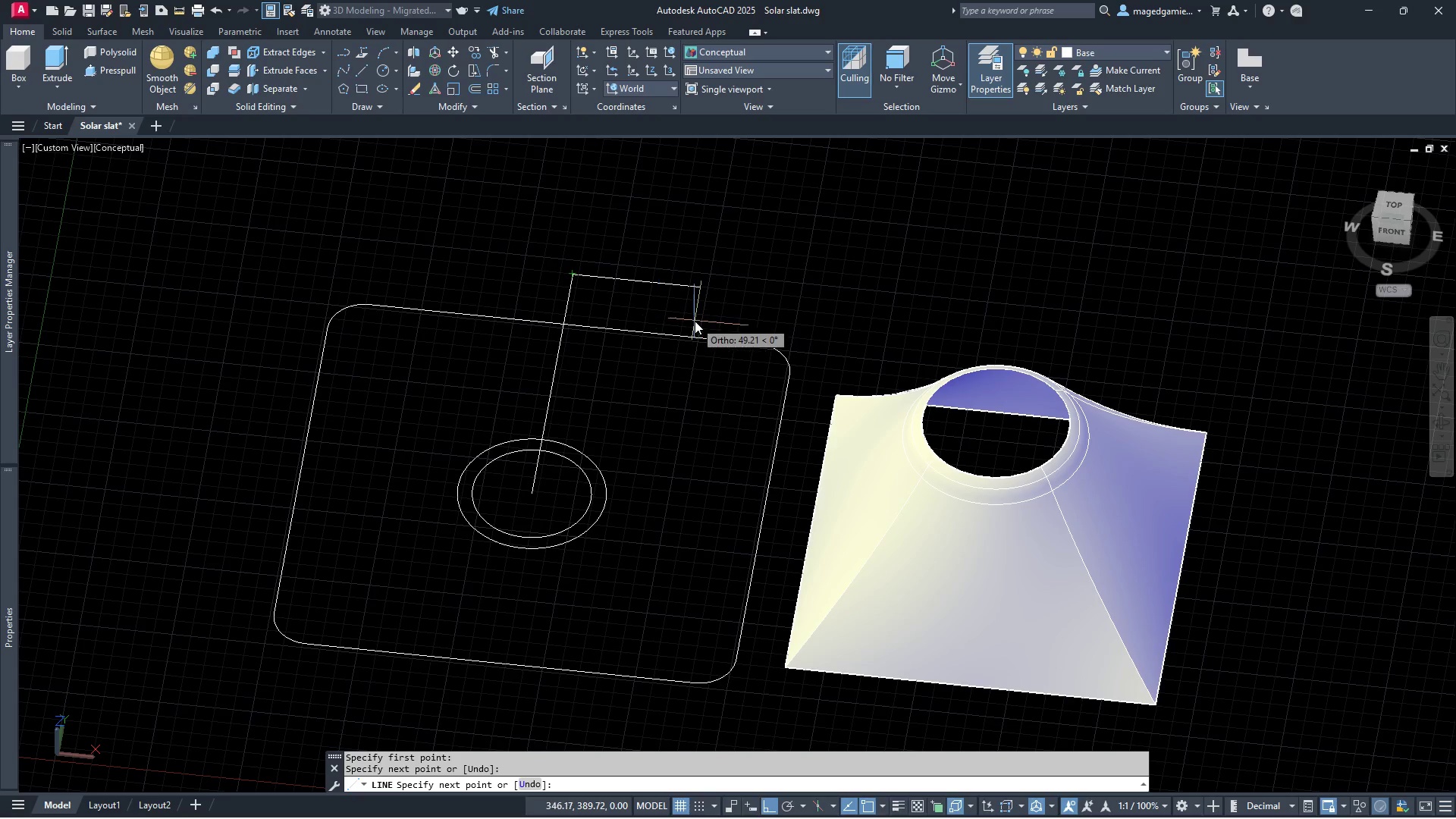 
key(Escape)
 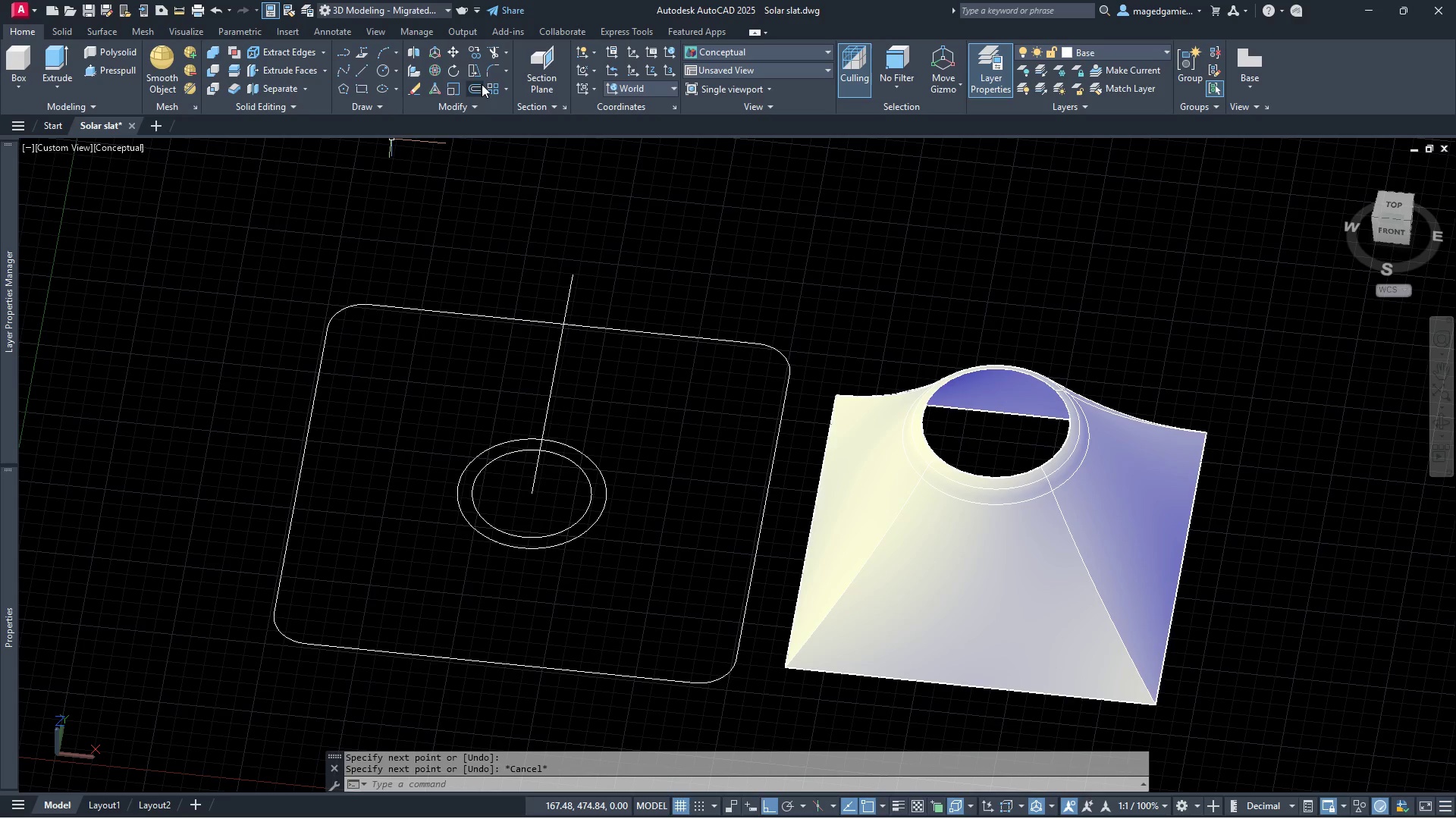 
left_click([477, 84])
 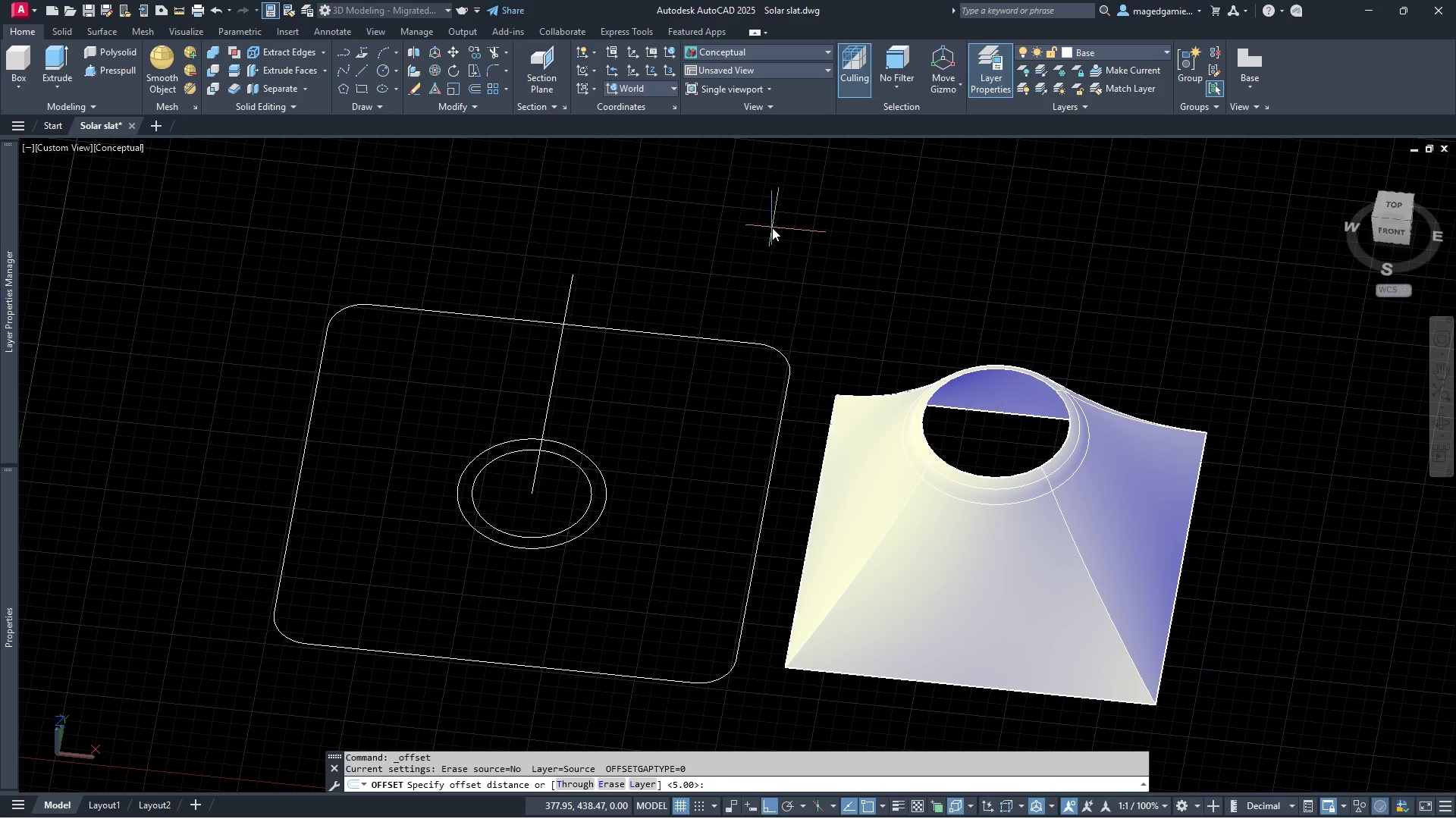 
type(90)
 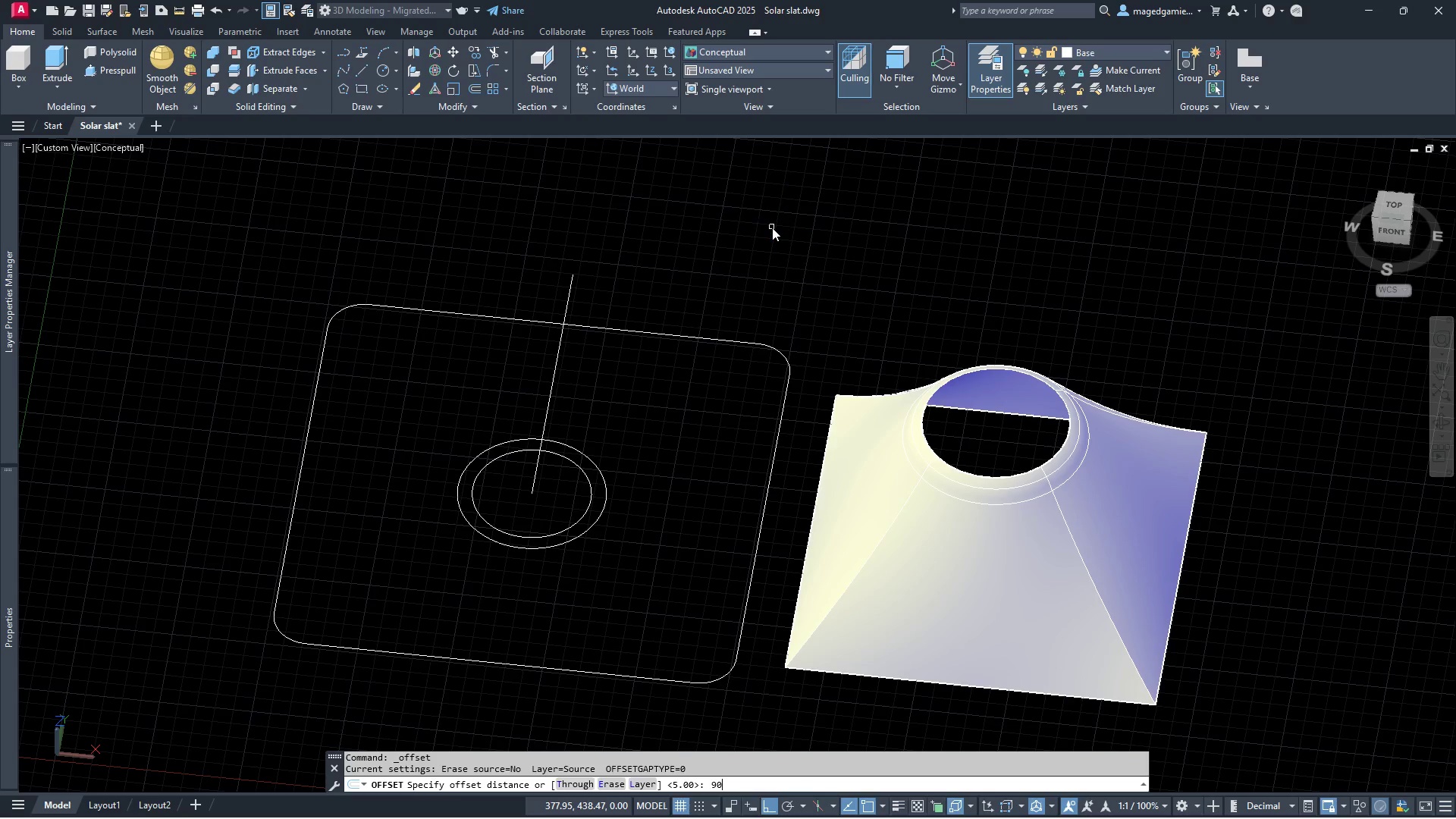 
key(Enter)
 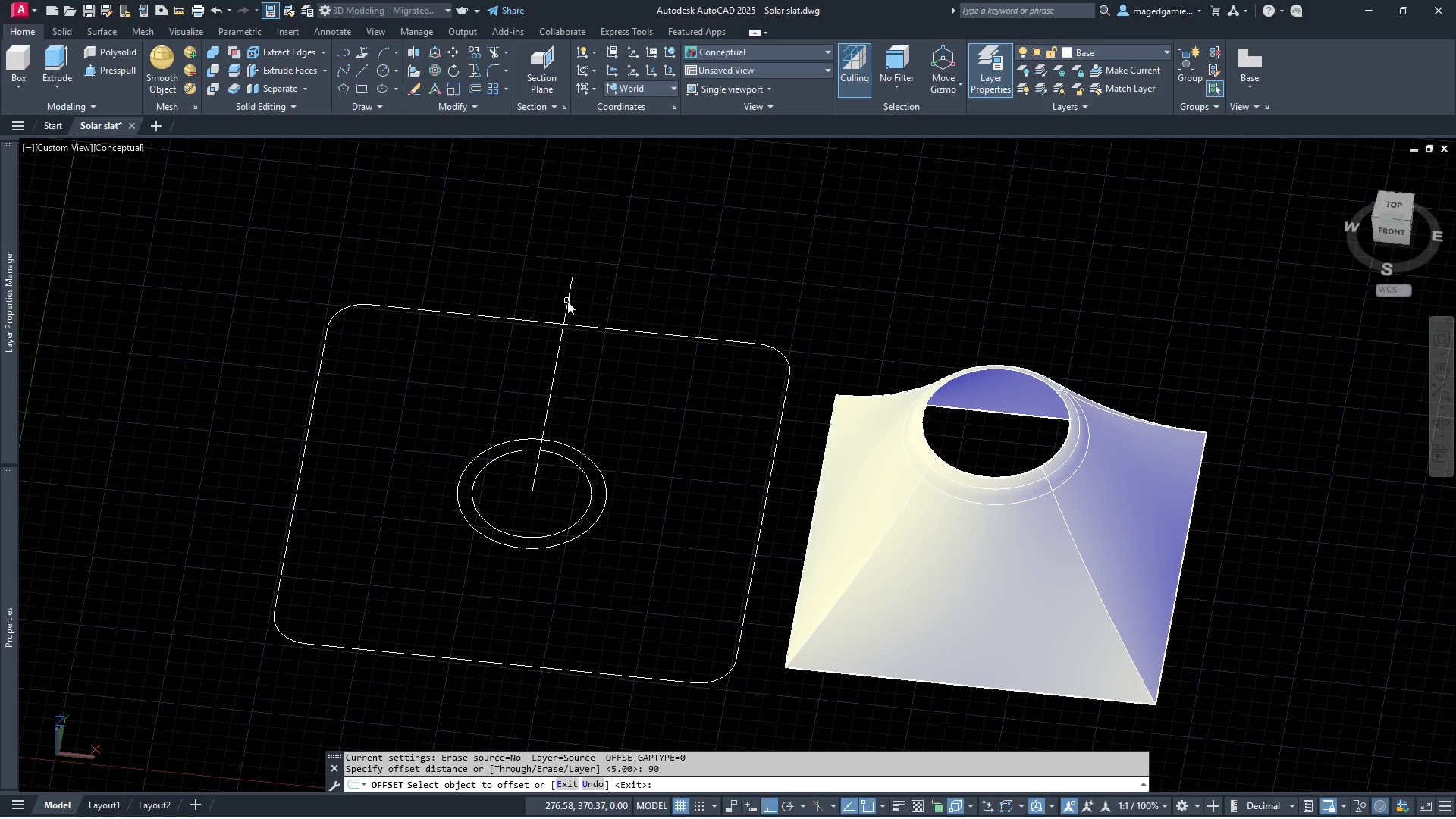 
left_click([567, 301])
 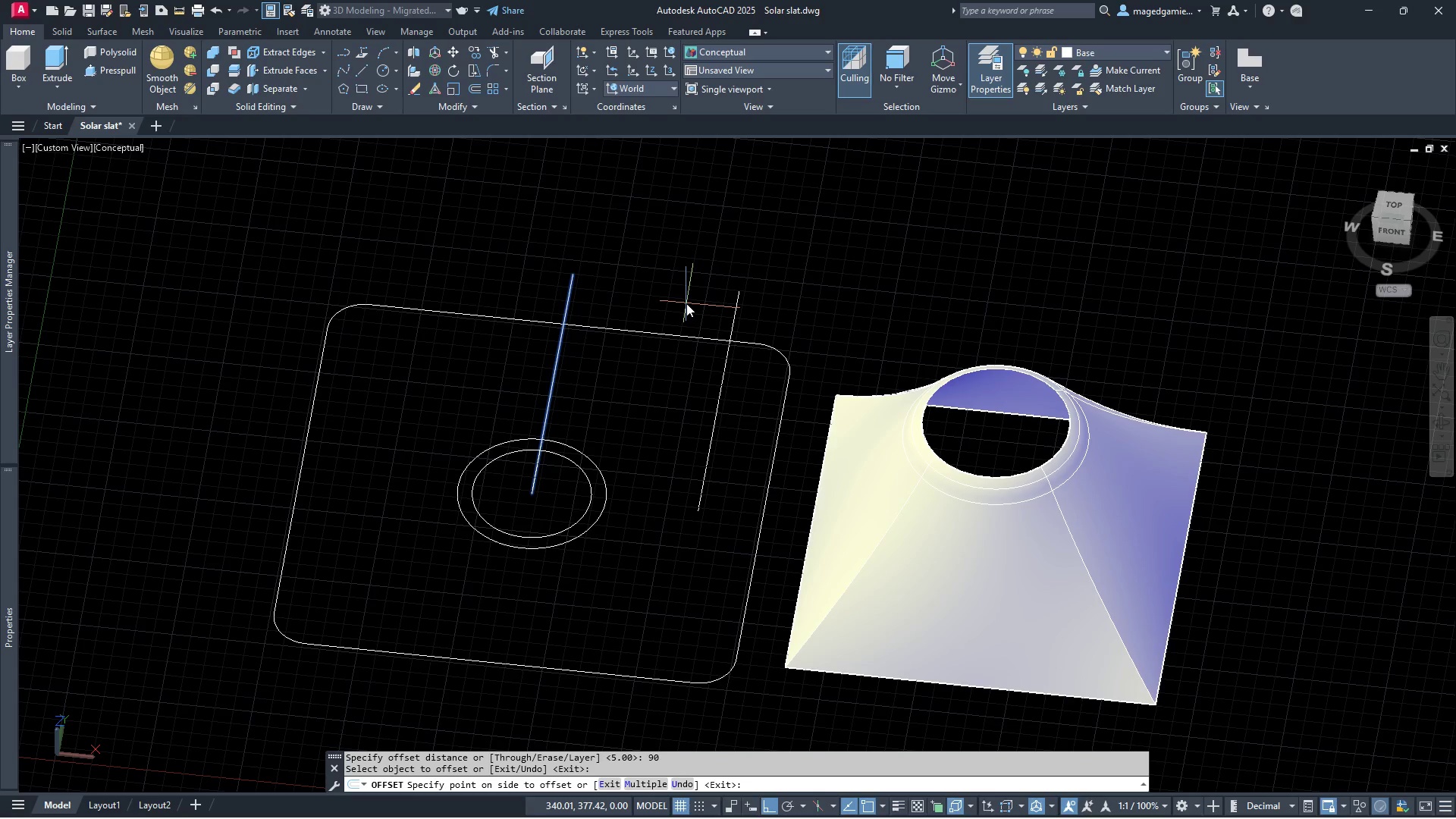 
left_click([686, 303])
 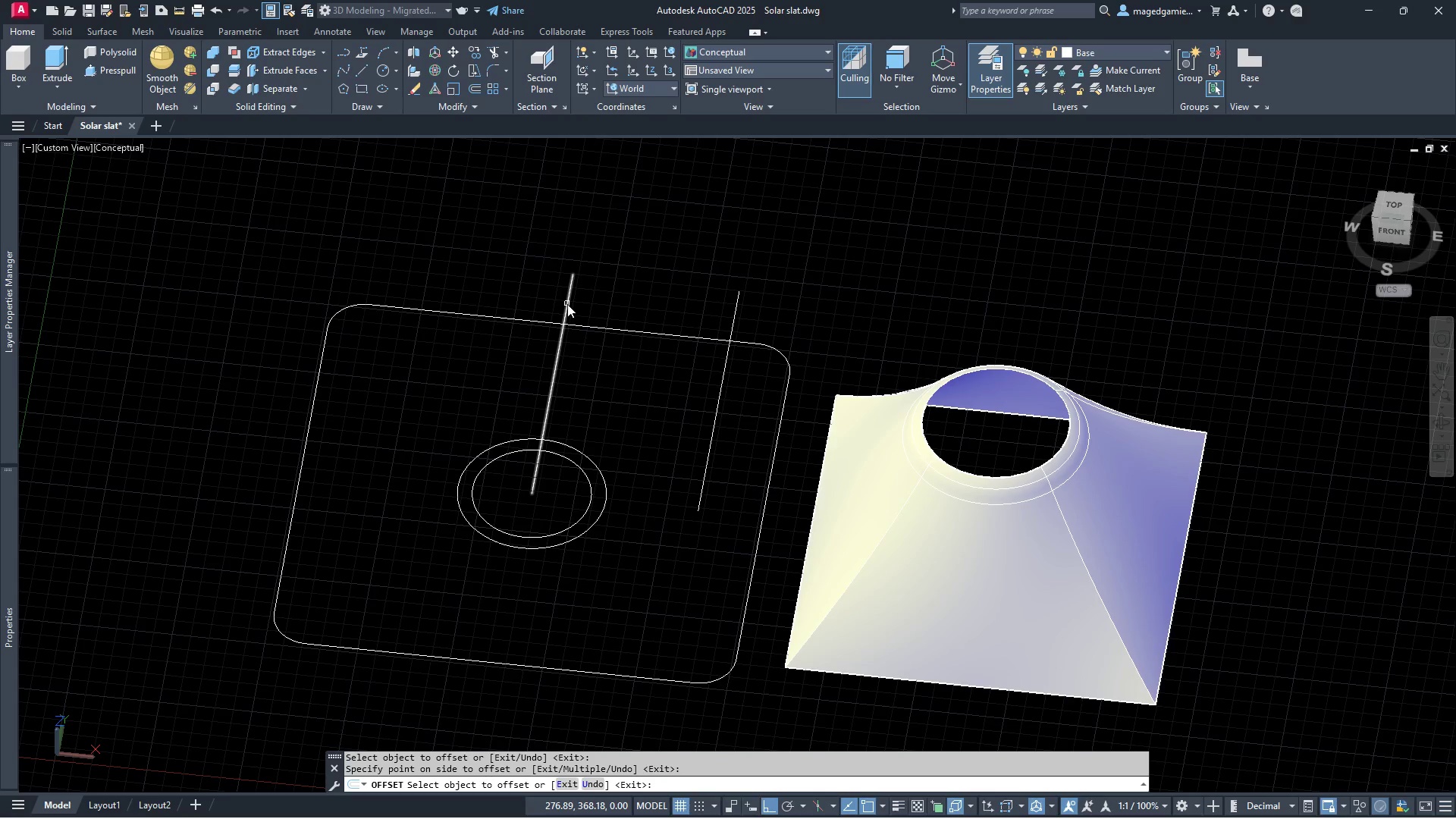 
left_click([567, 304])
 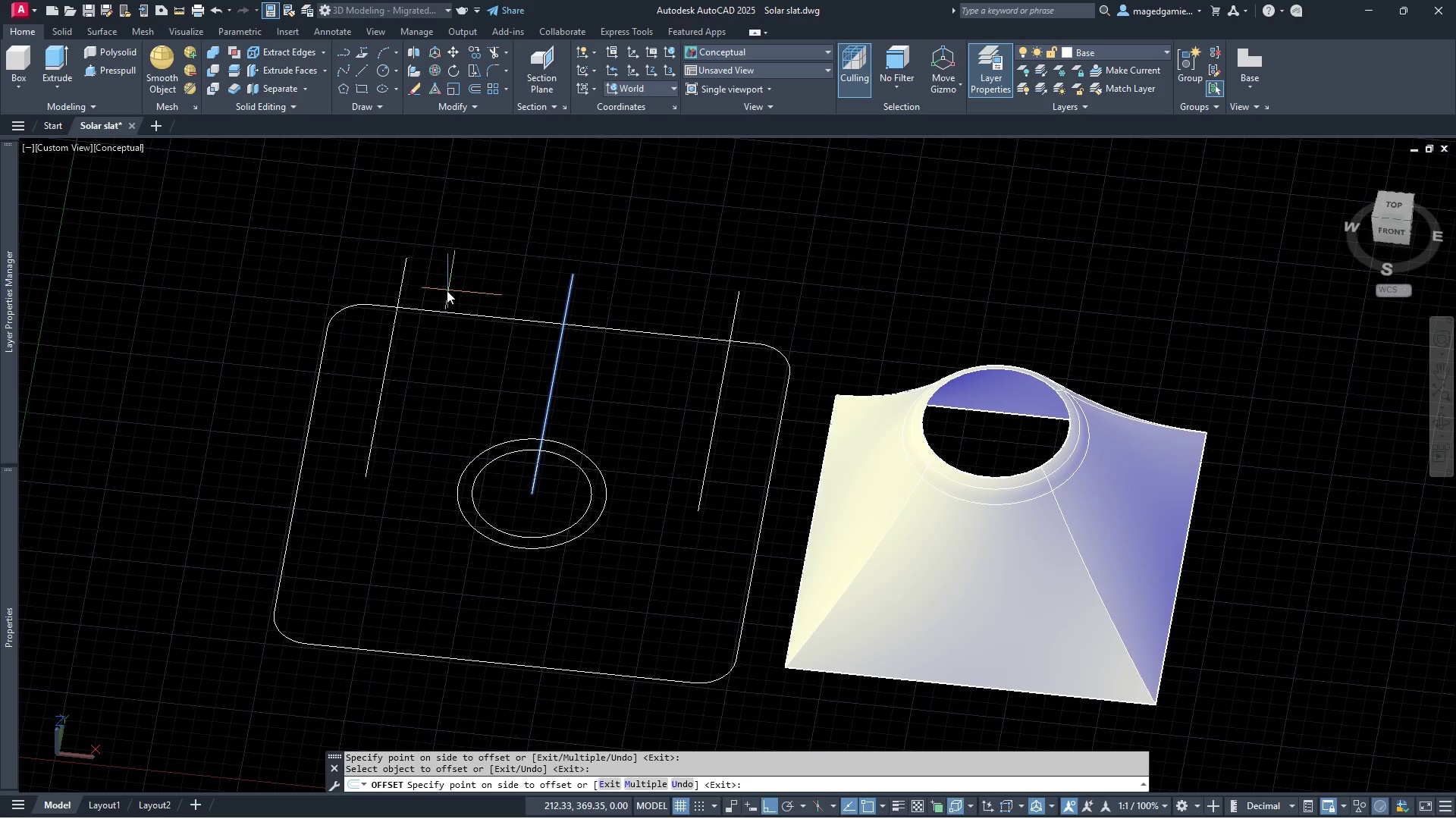 
left_click([447, 290])
 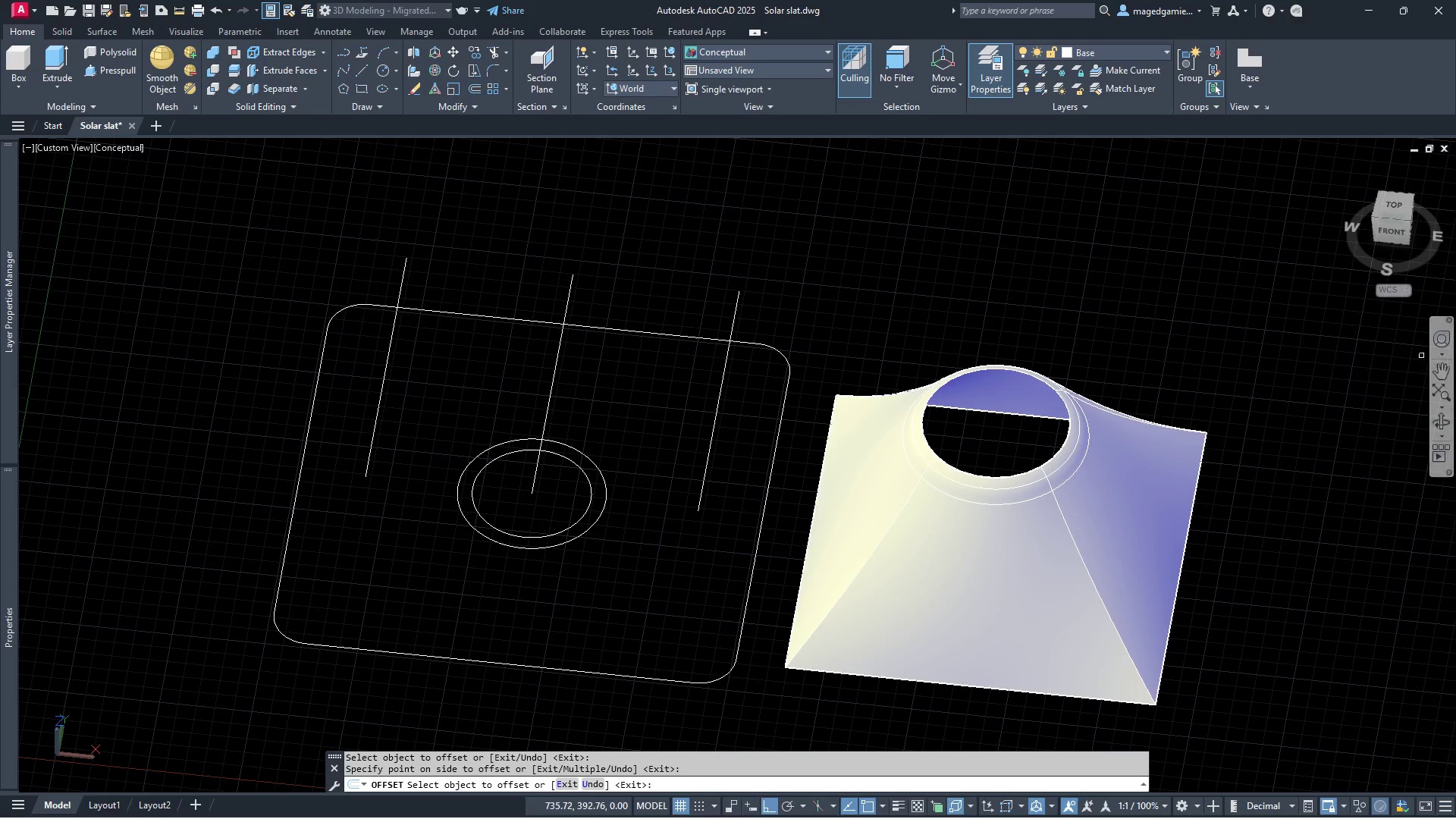 
left_click([1390, 207])
 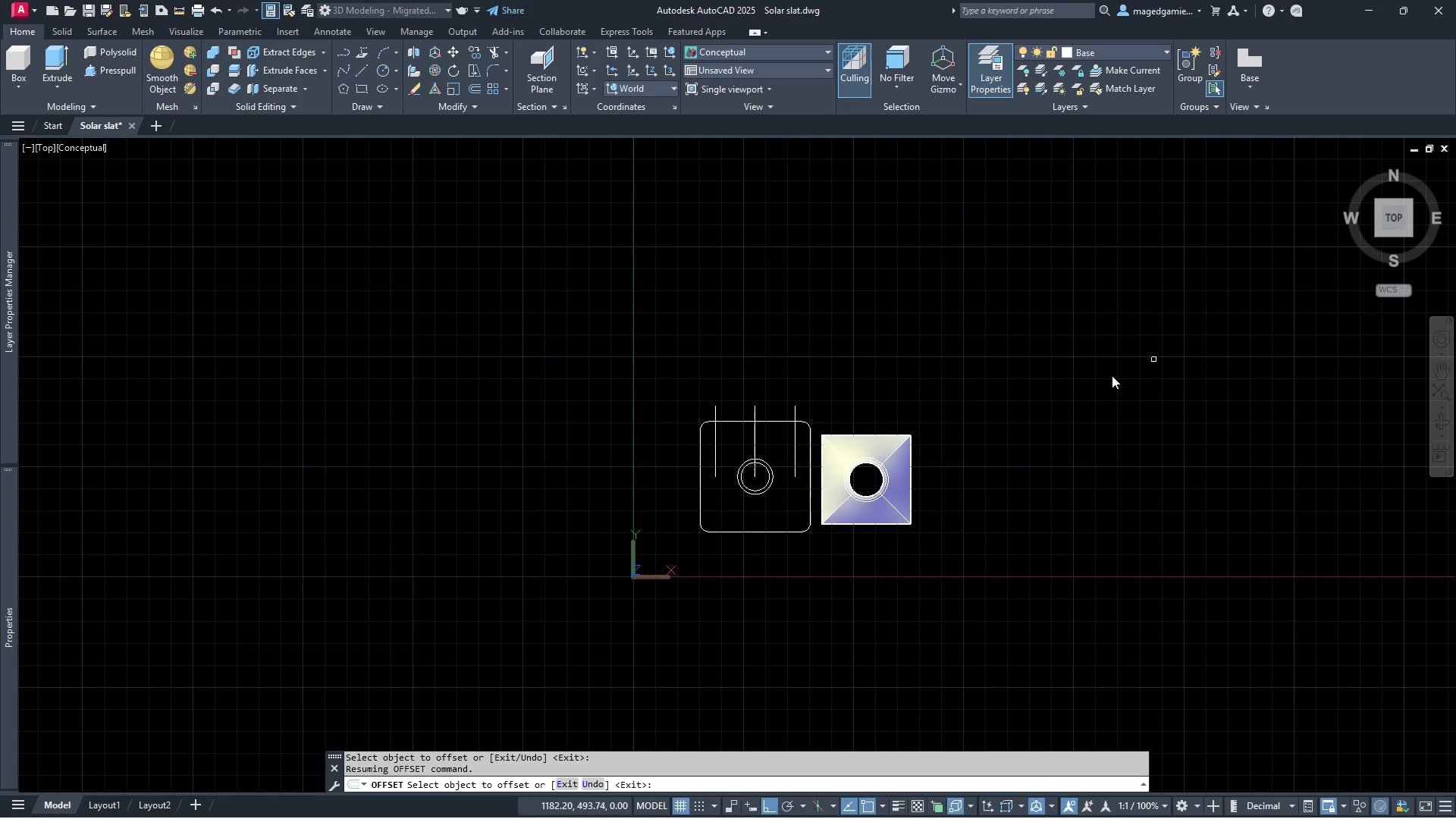 
scroll: coordinate [783, 486], scroll_direction: up, amount: 3.0
 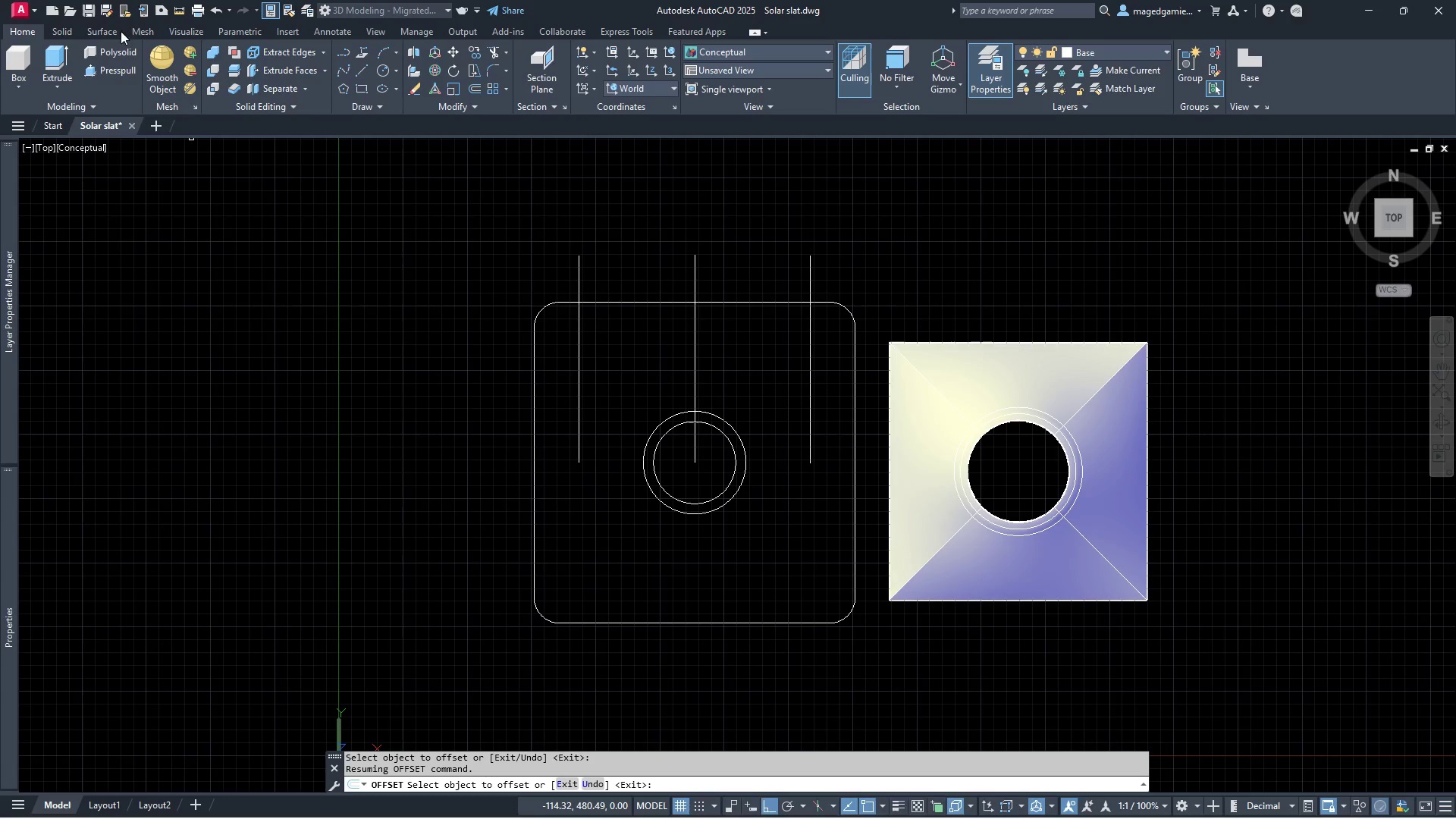 
left_click([177, 9])
 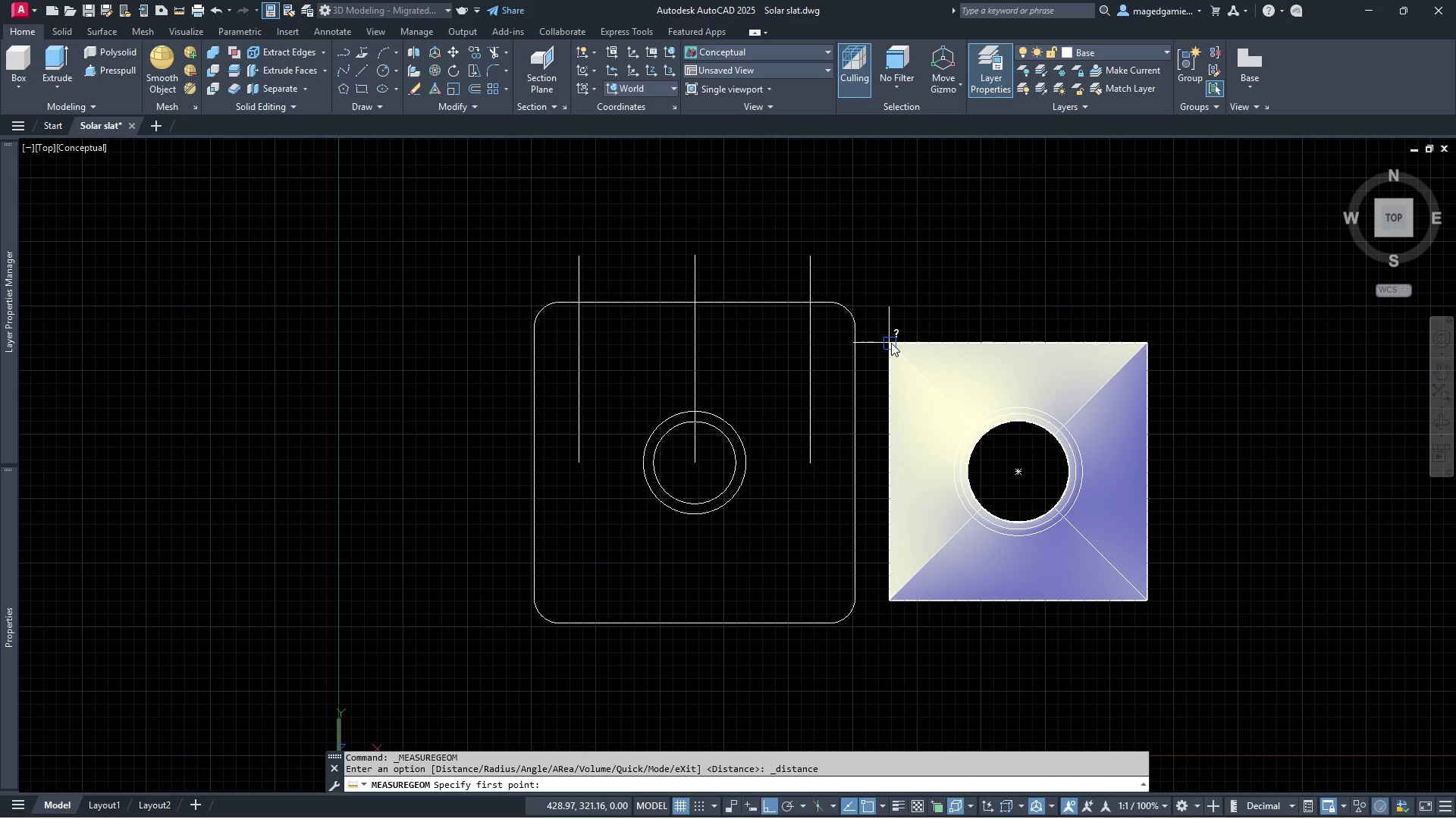 
left_click([891, 343])
 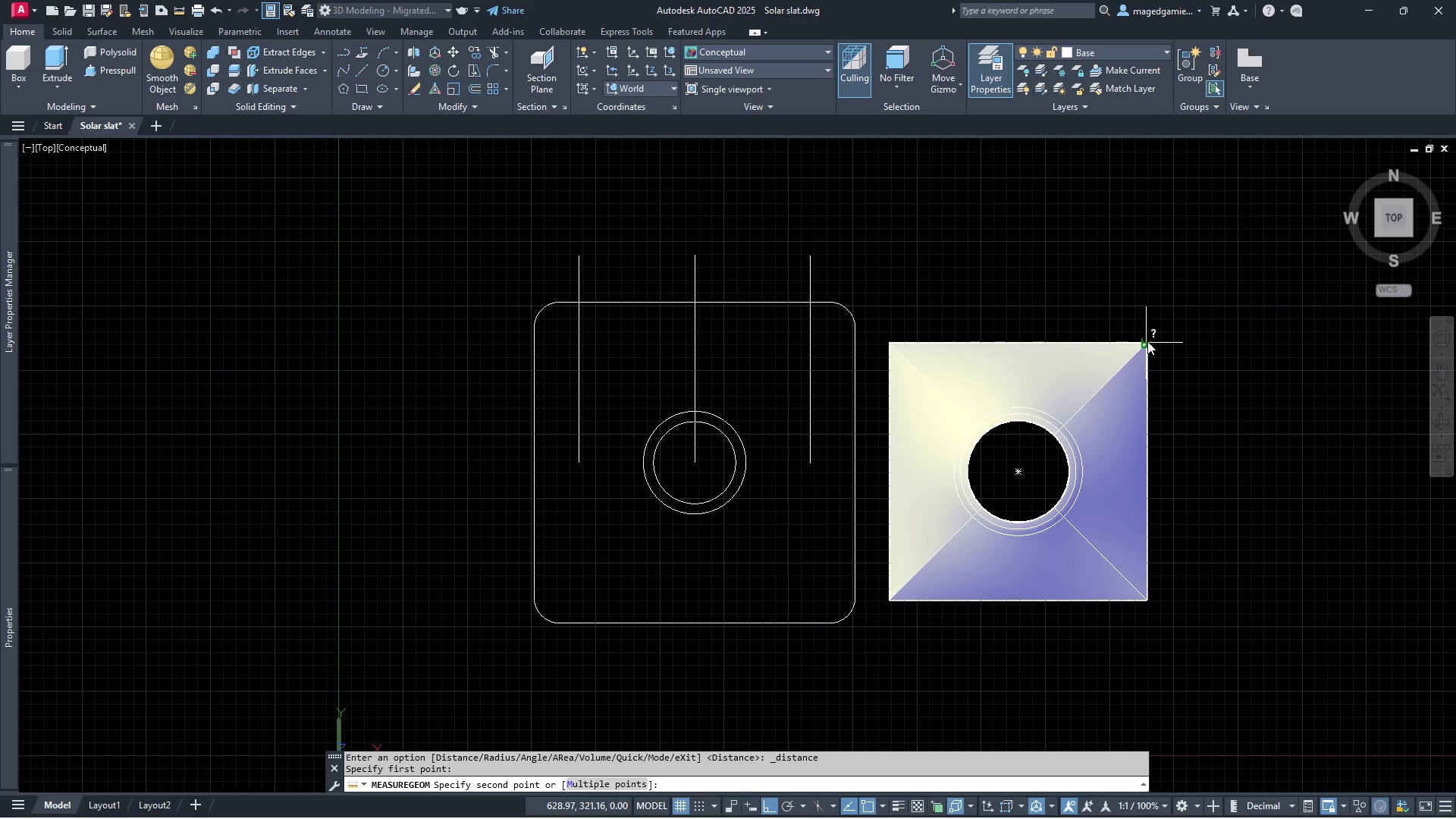 
left_click([1147, 341])
 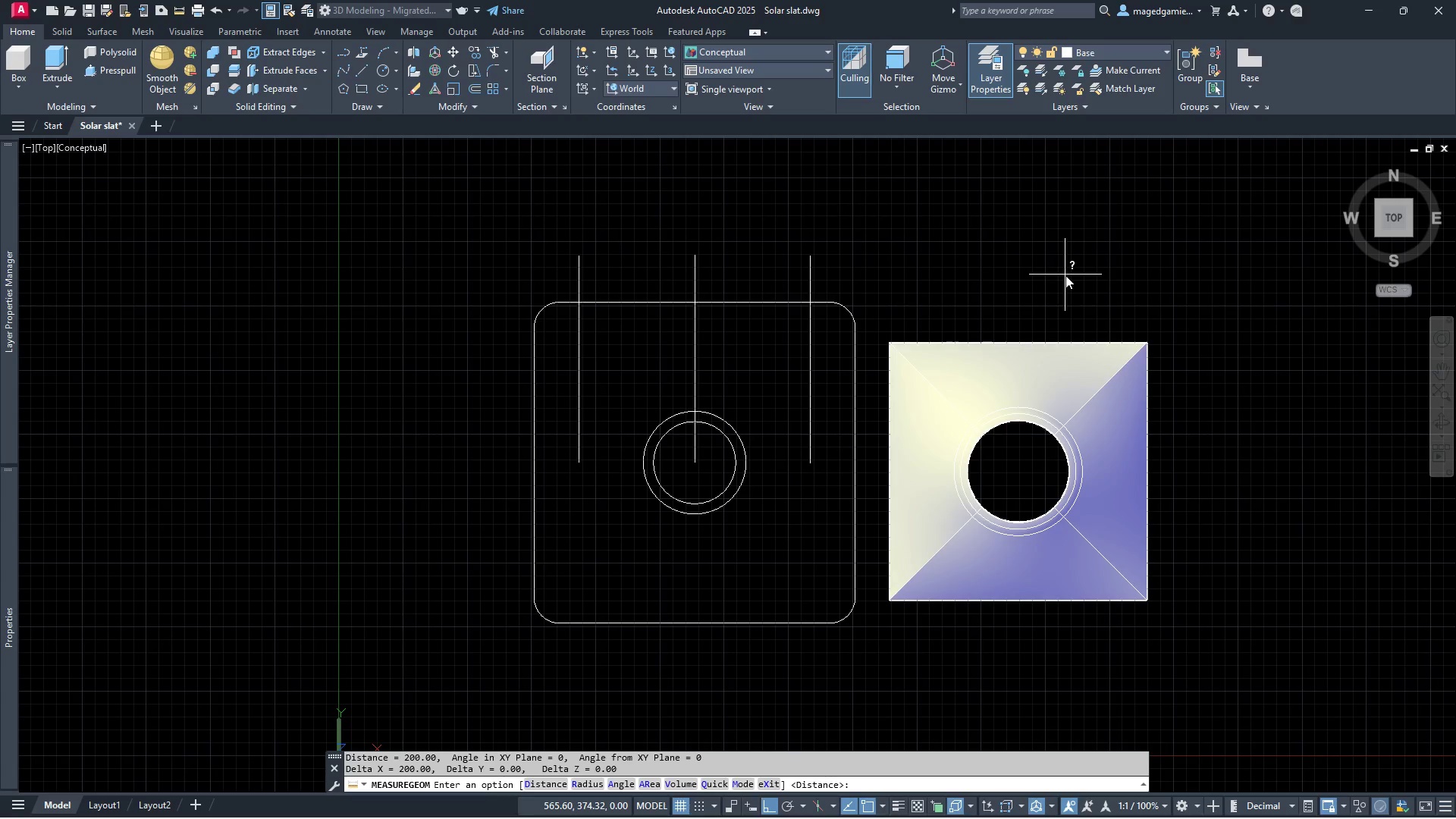 
wait(22.27)
 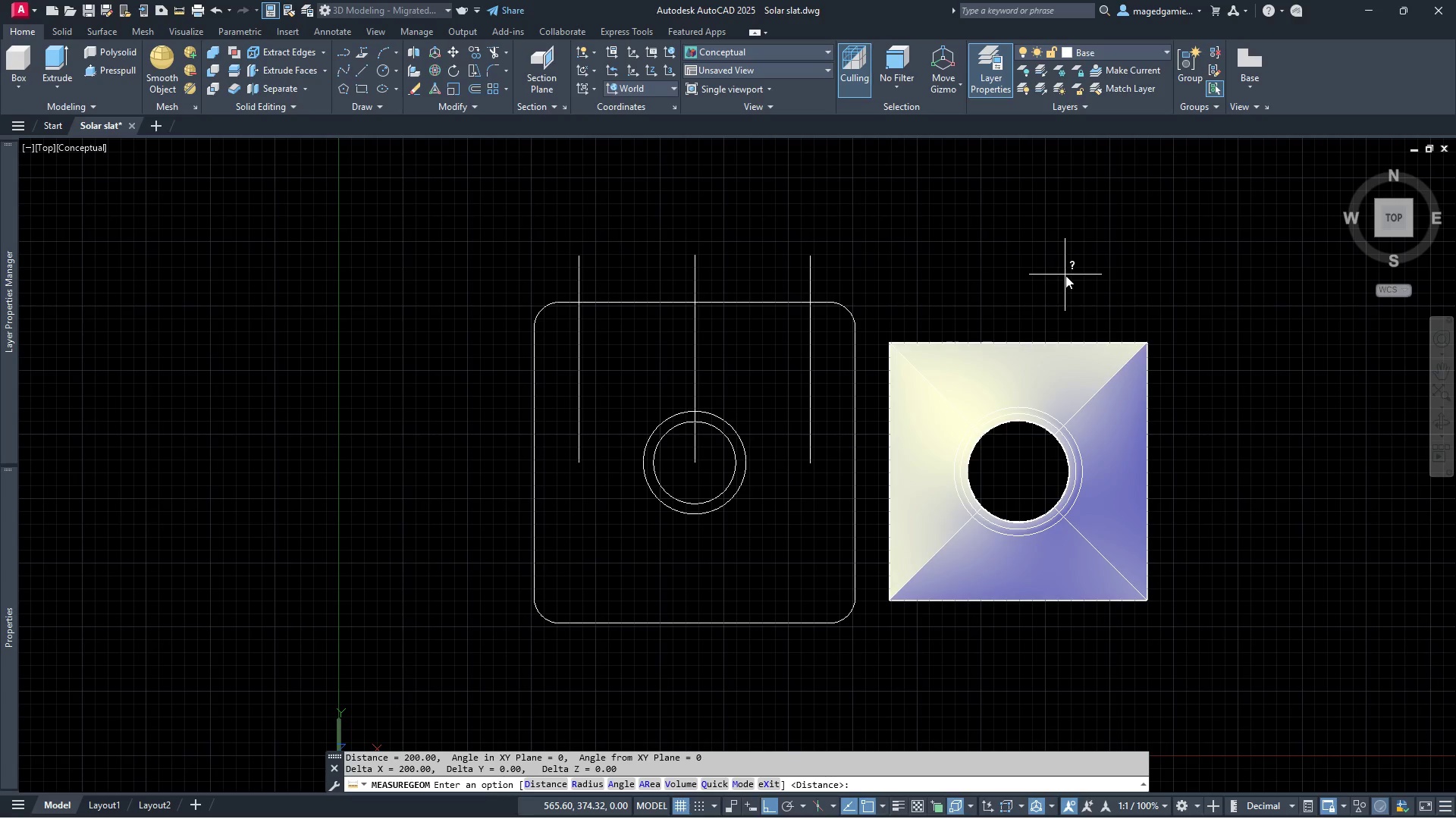 
scroll: coordinate [820, 375], scroll_direction: up, amount: 1.0
 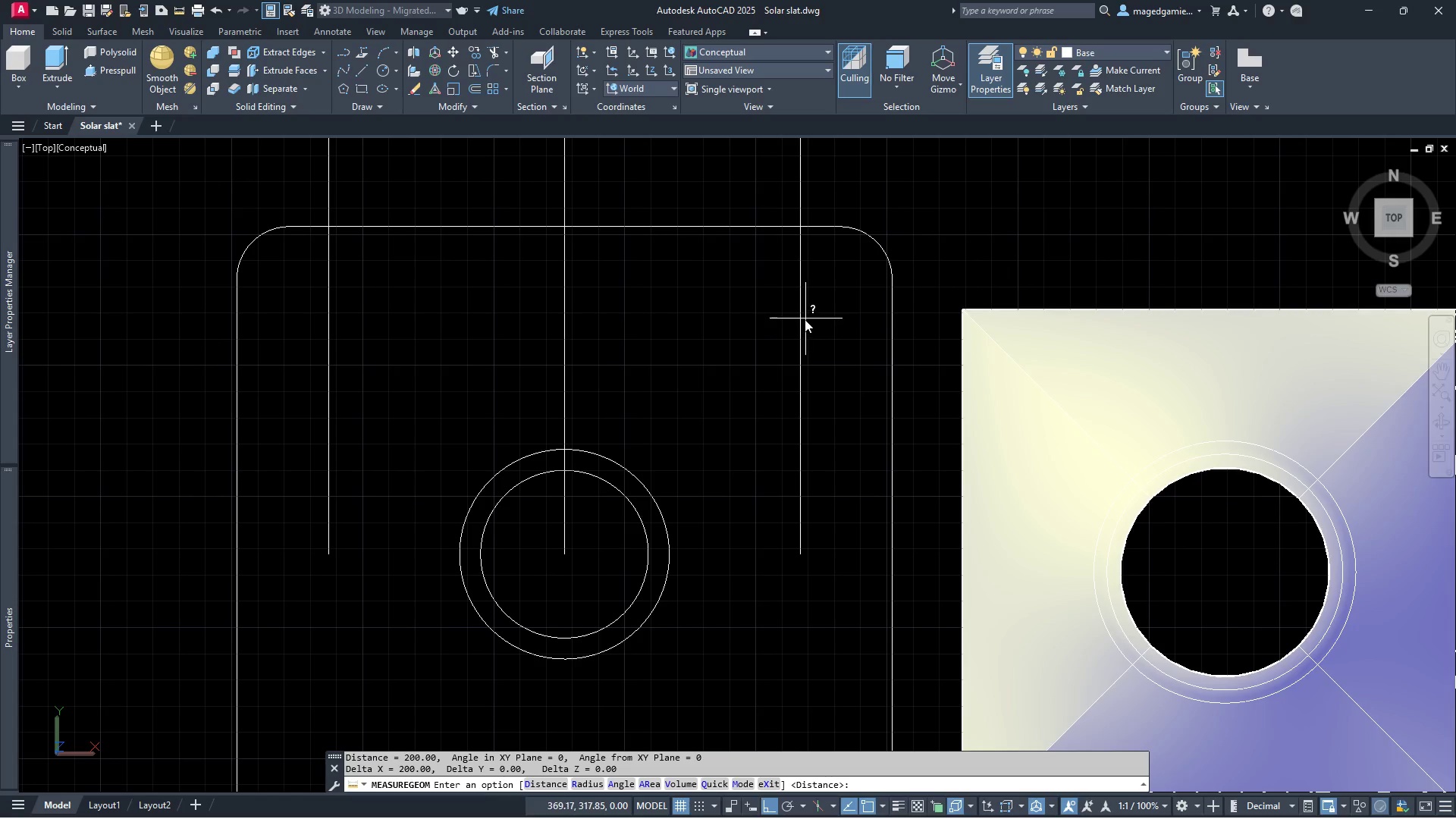 
wait(6.08)
 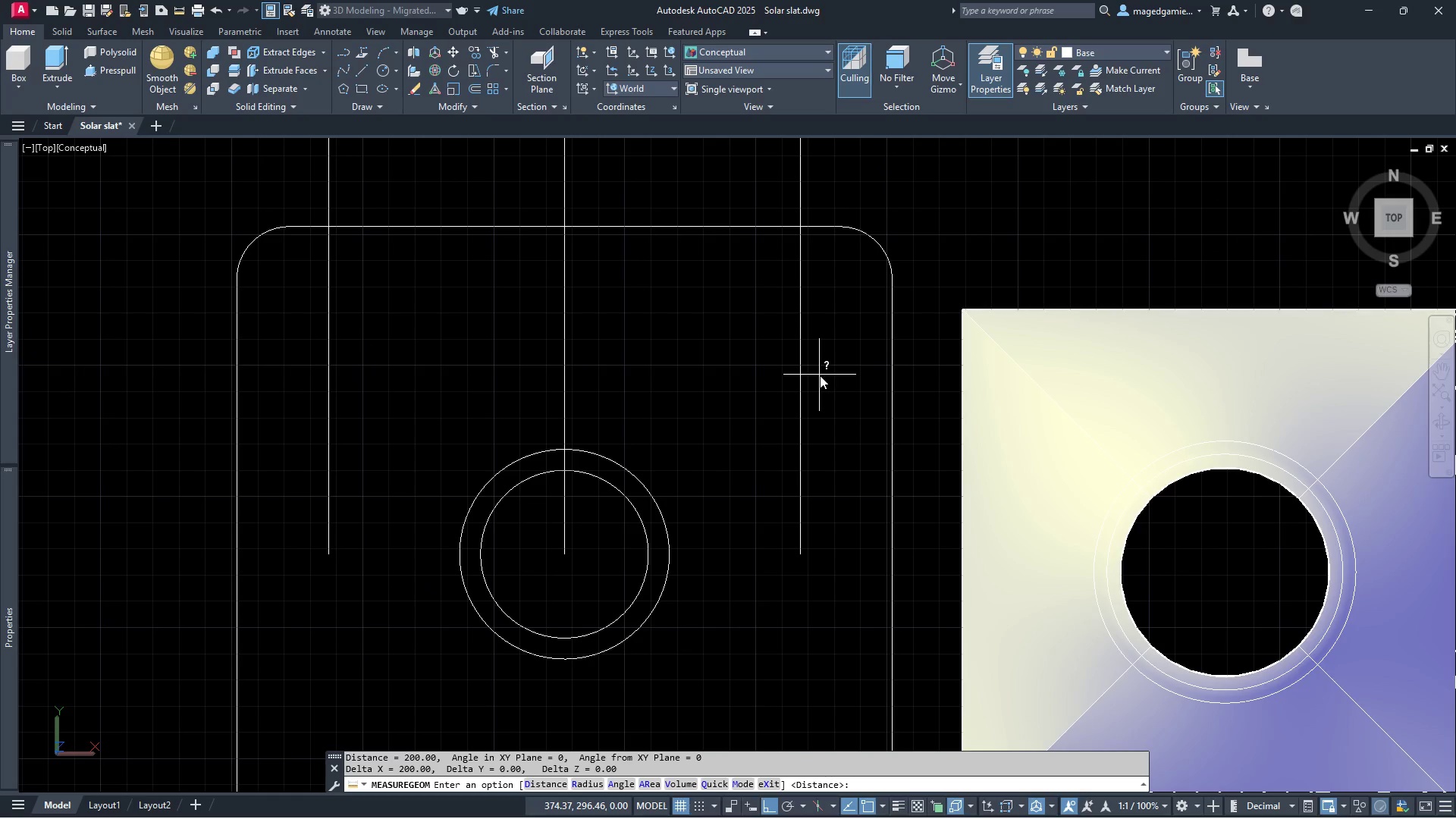 
scroll: coordinate [918, 255], scroll_direction: down, amount: 1.0
 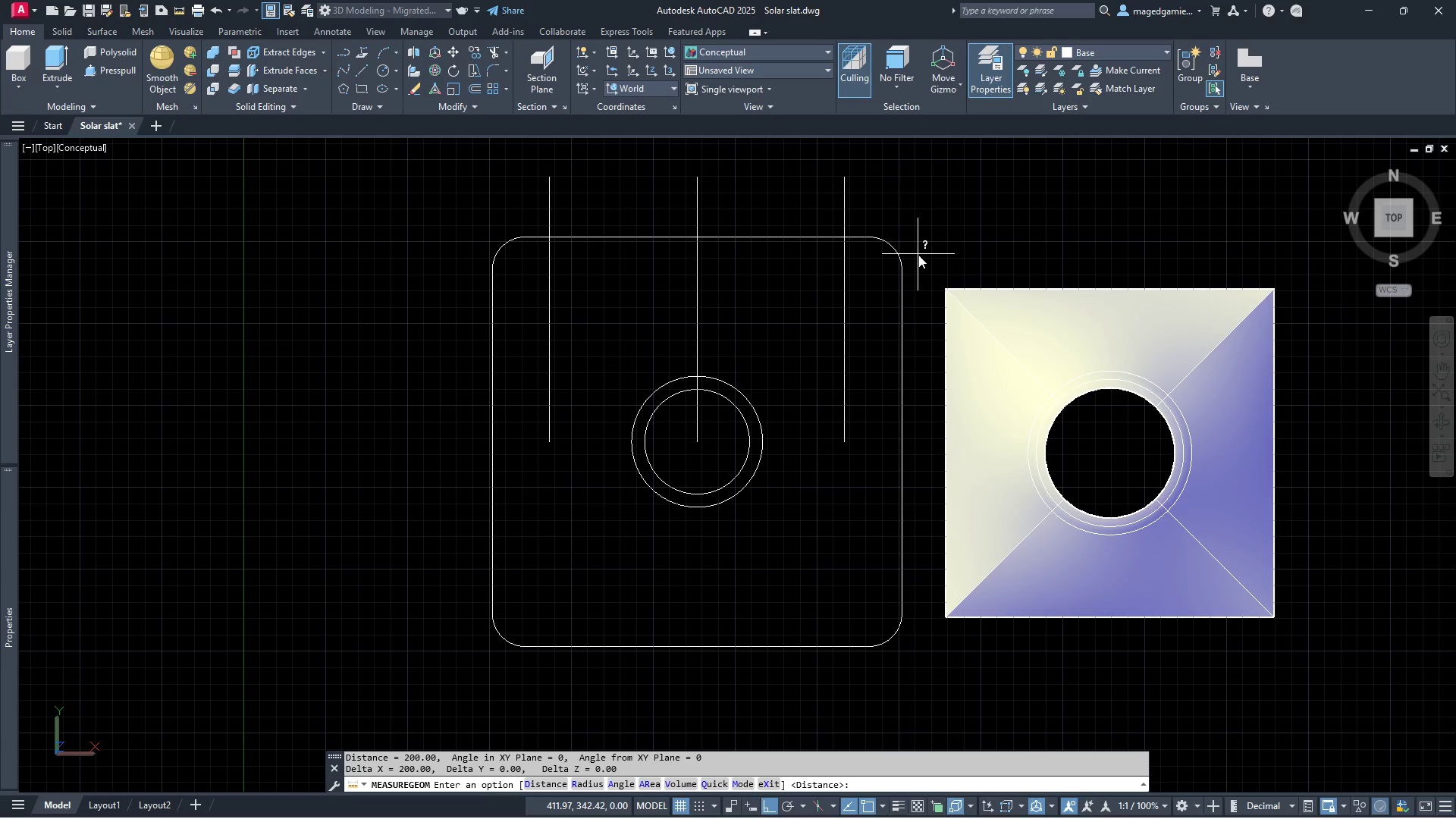 
wait(8.49)
 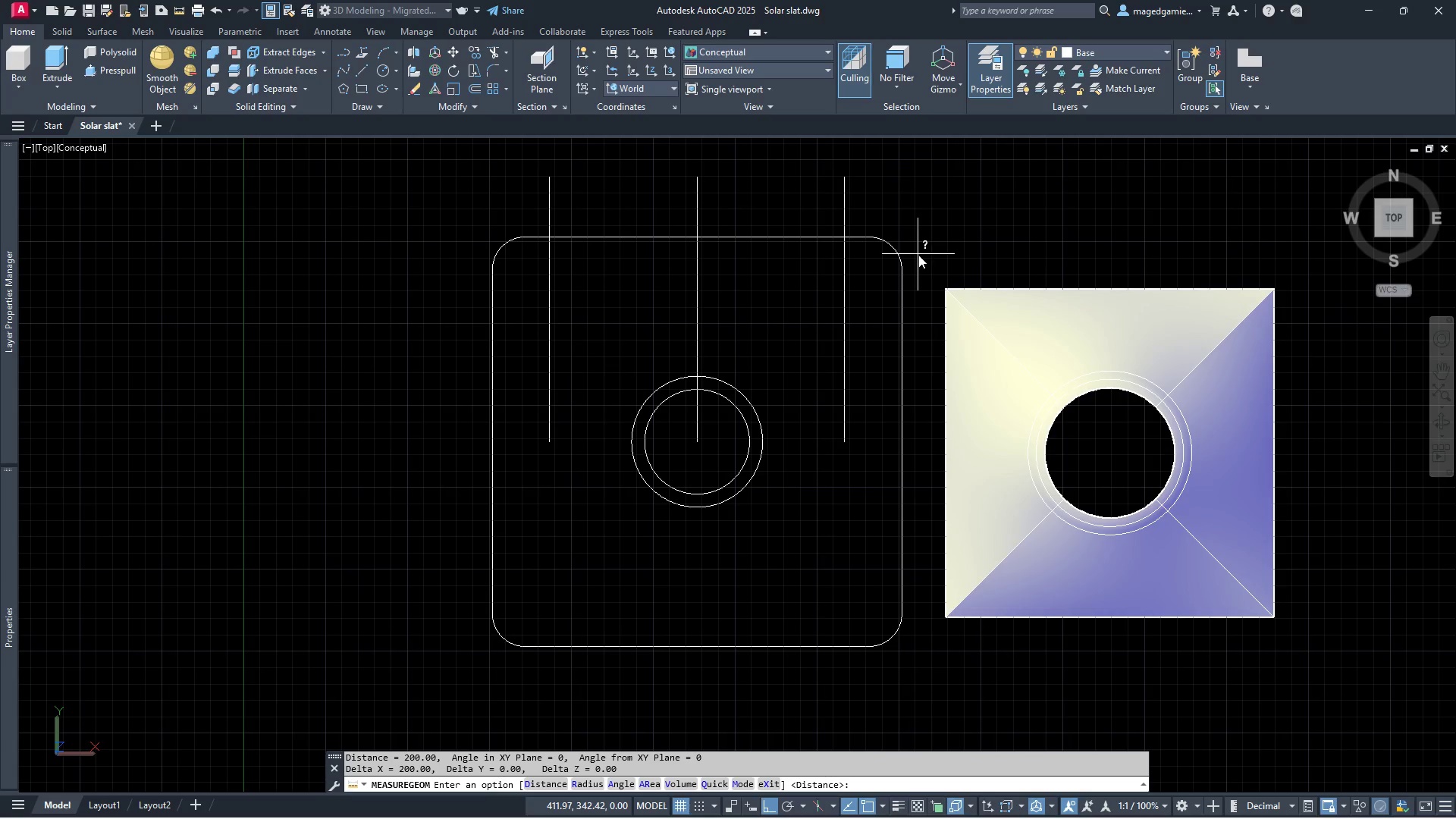 
scroll: coordinate [808, 281], scroll_direction: up, amount: 2.0
 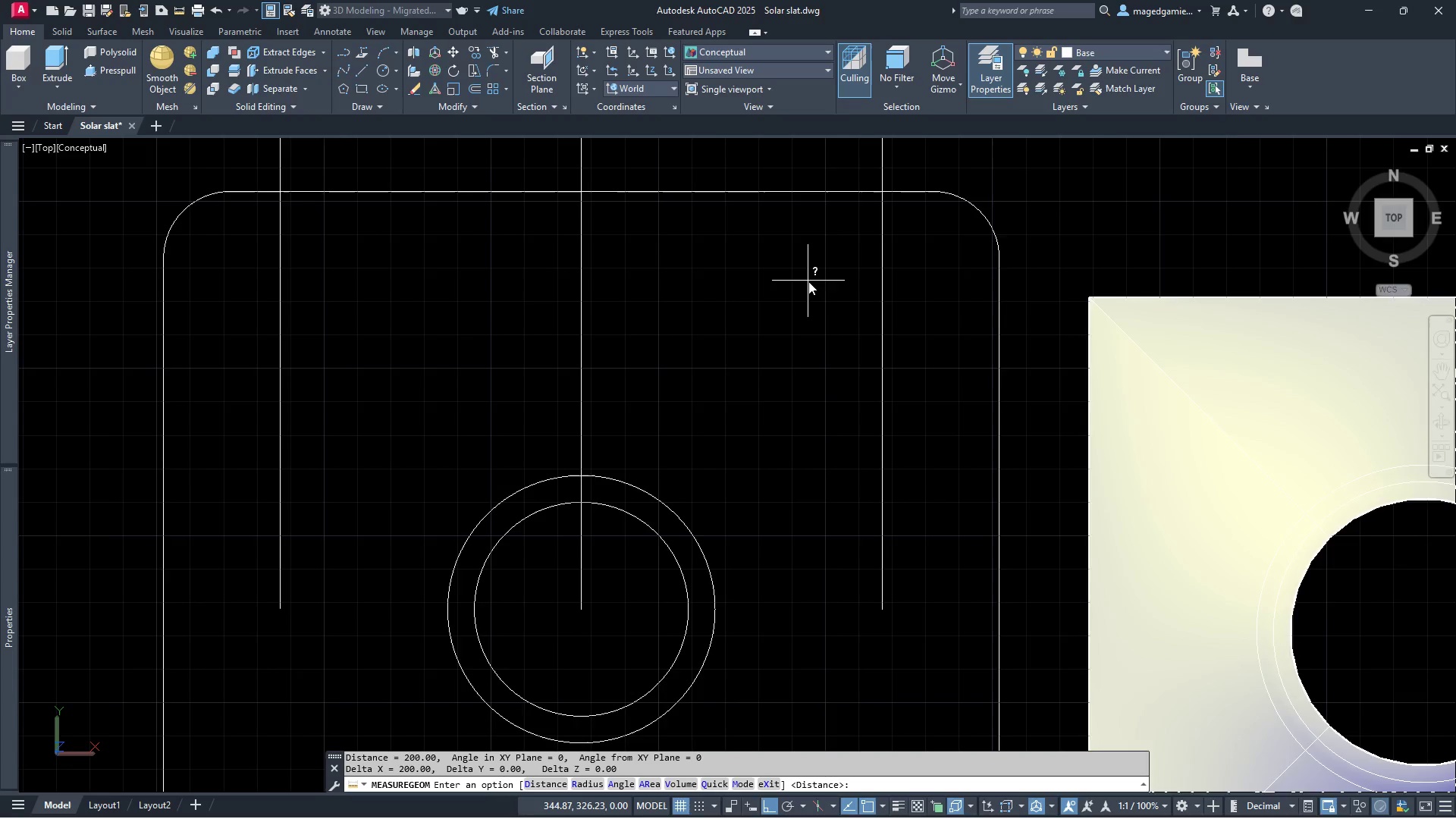 
scroll: coordinate [808, 281], scroll_direction: down, amount: 1.0
 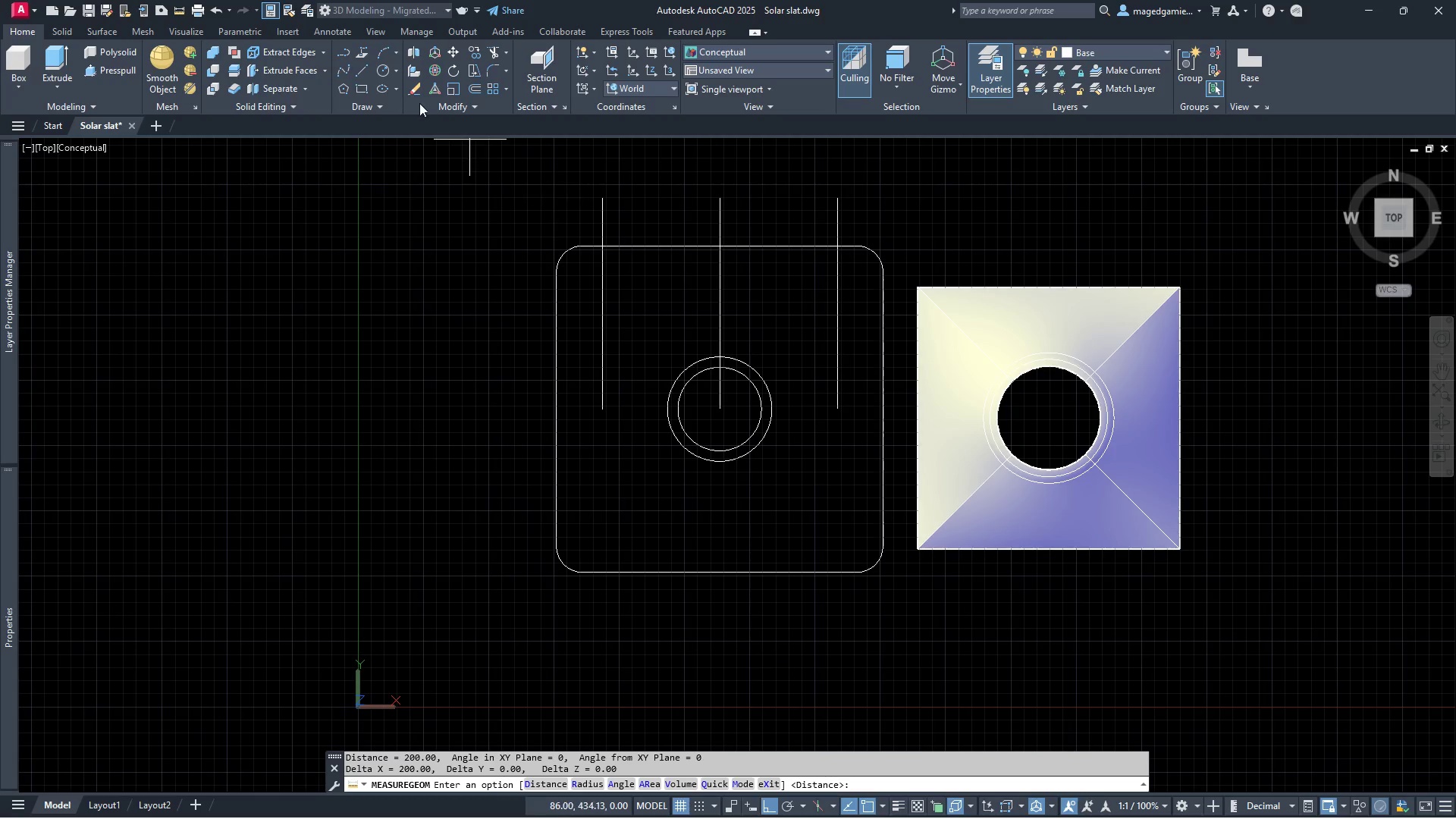 
left_click([360, 70])
 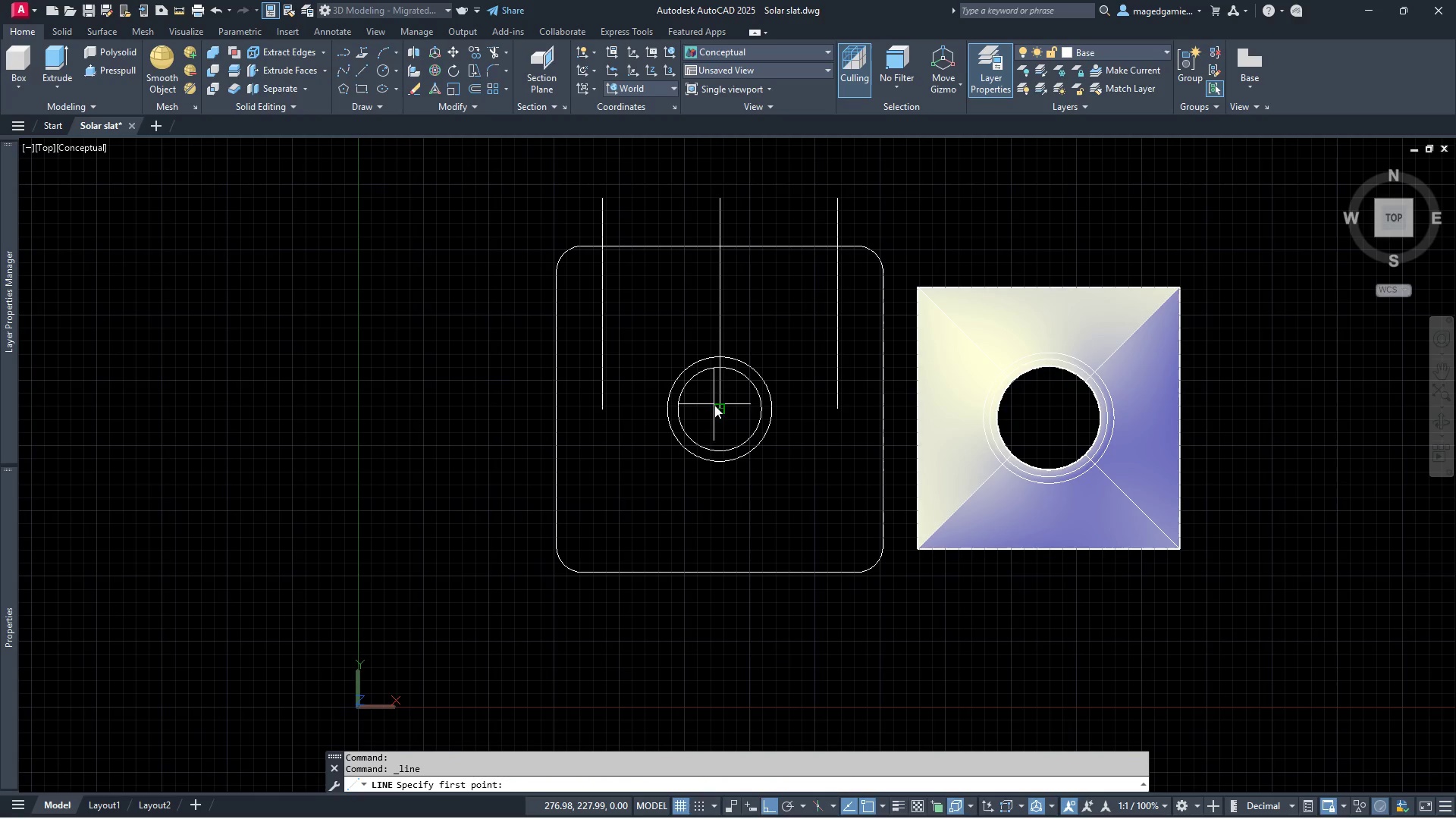 
left_click([722, 408])
 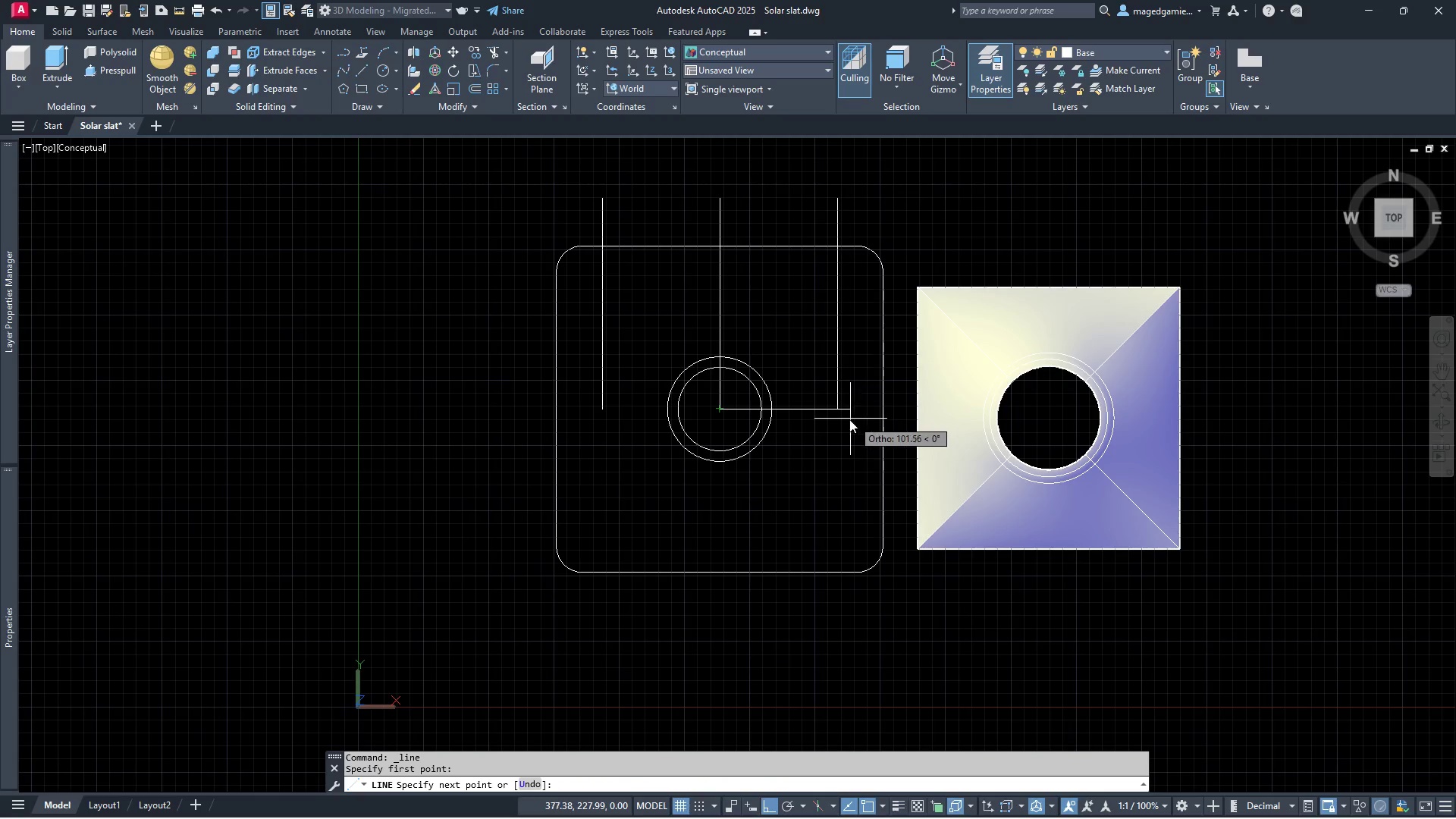 
left_click([849, 419])
 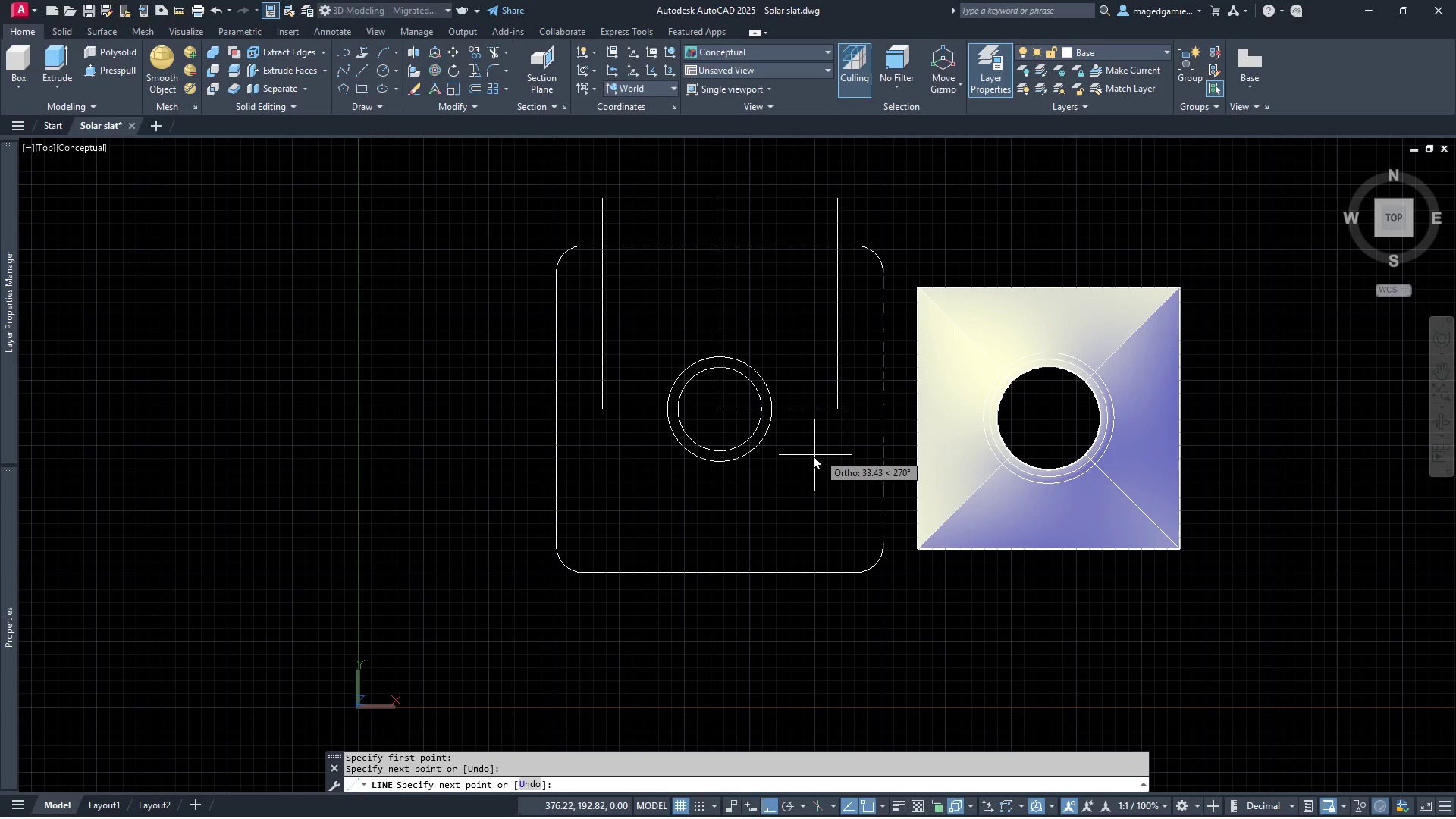 
right_click([810, 457])
 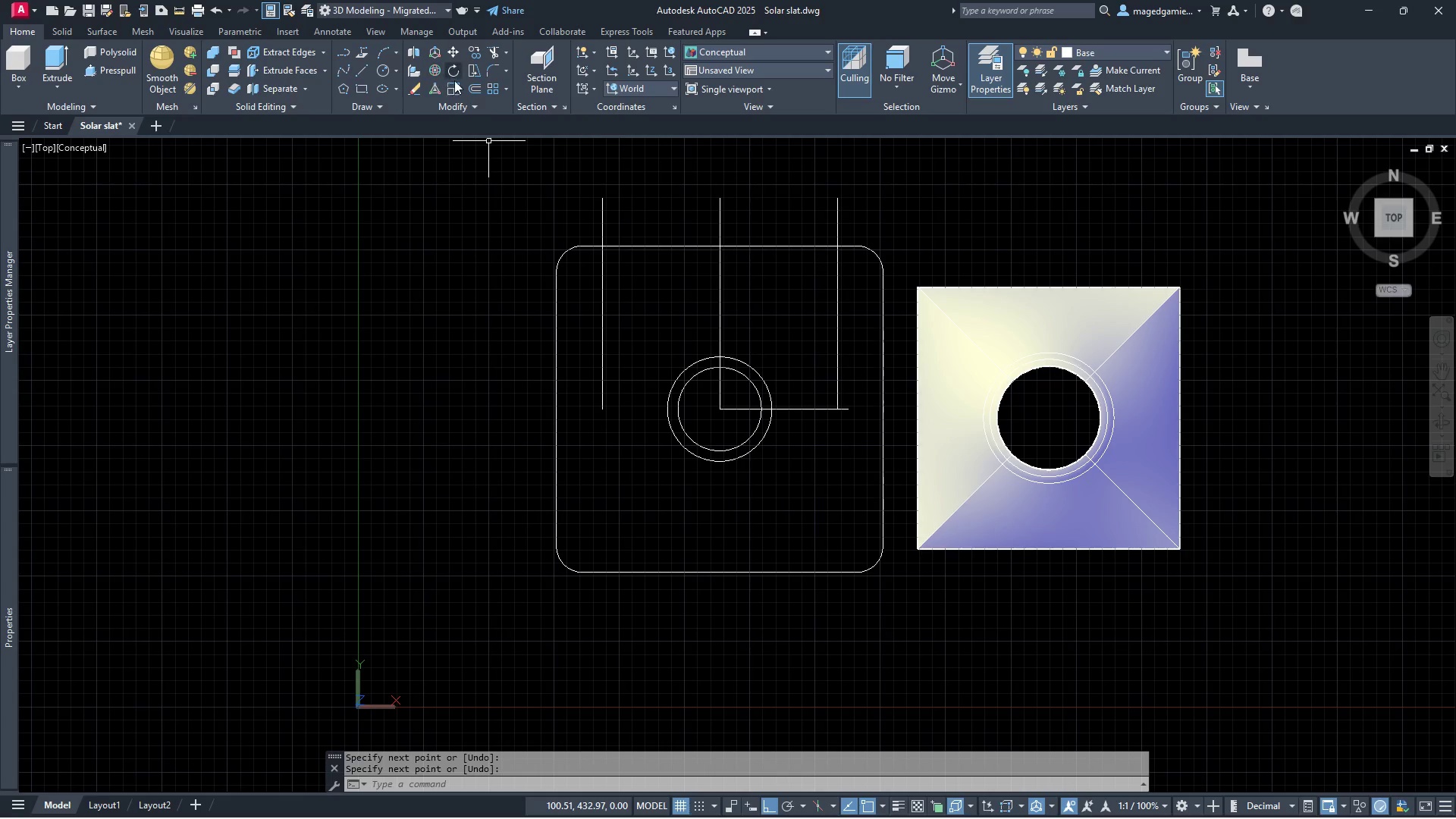 
left_click([475, 89])
 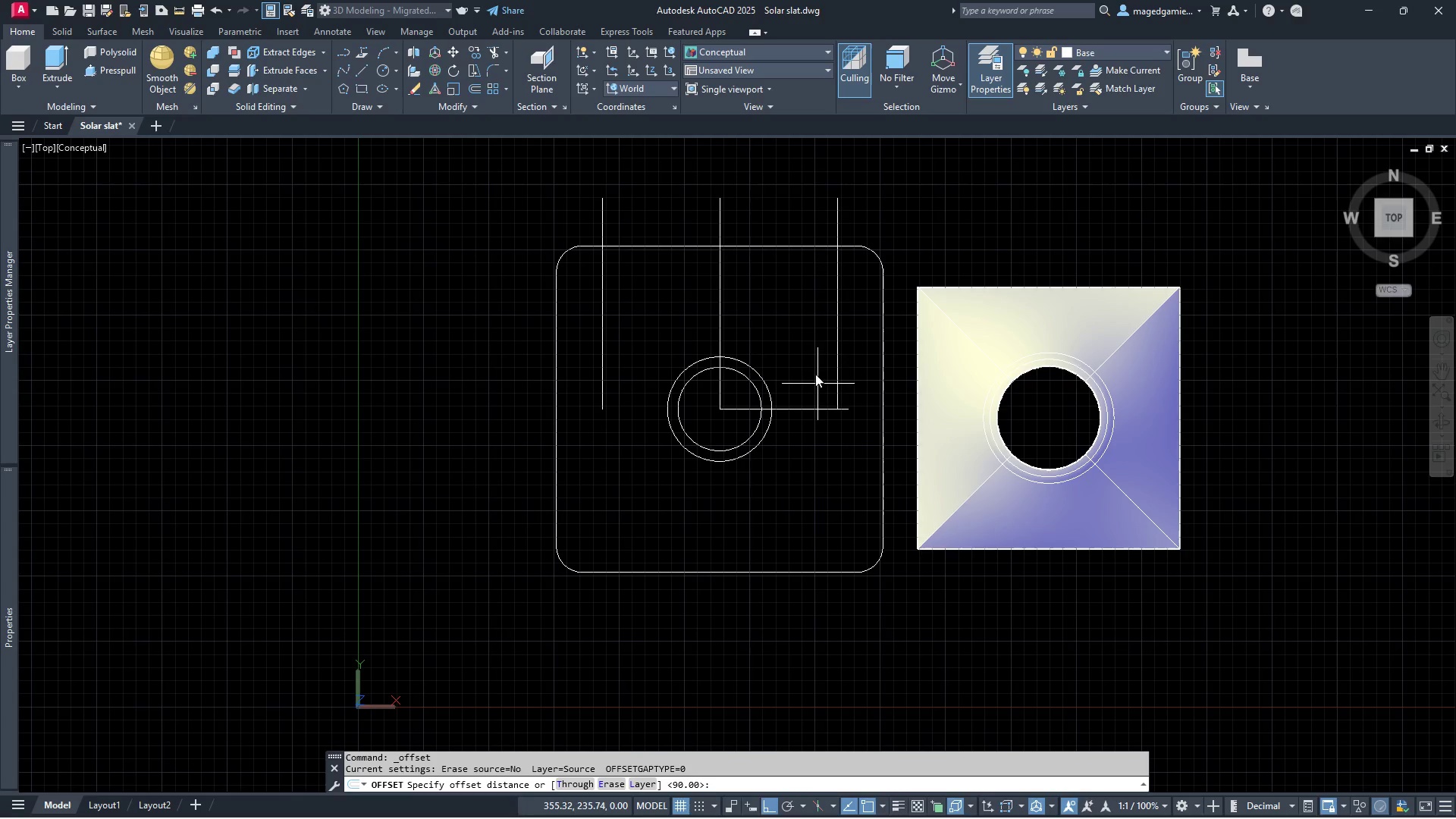 
right_click([811, 364])
 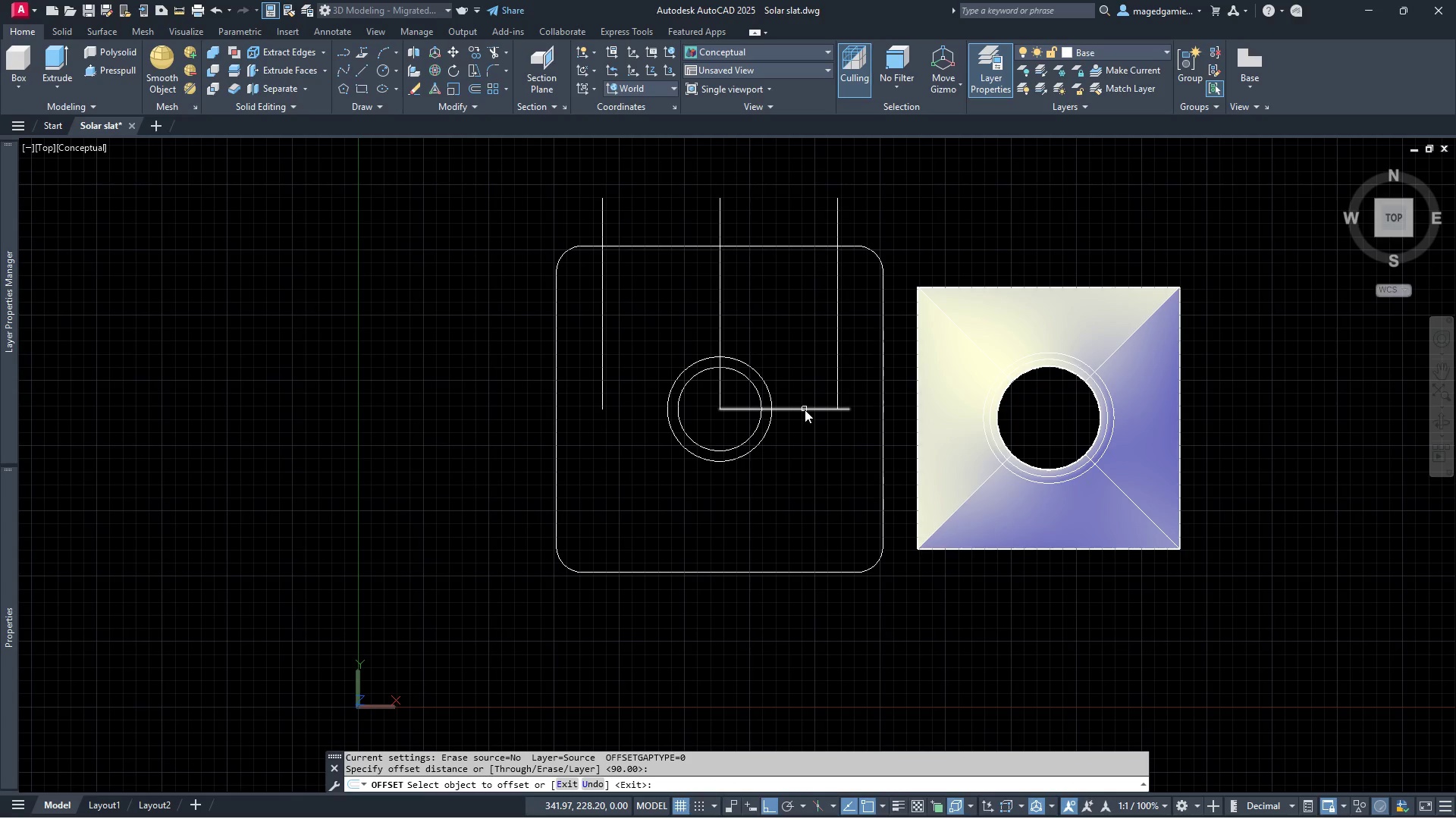 
left_click([805, 411])
 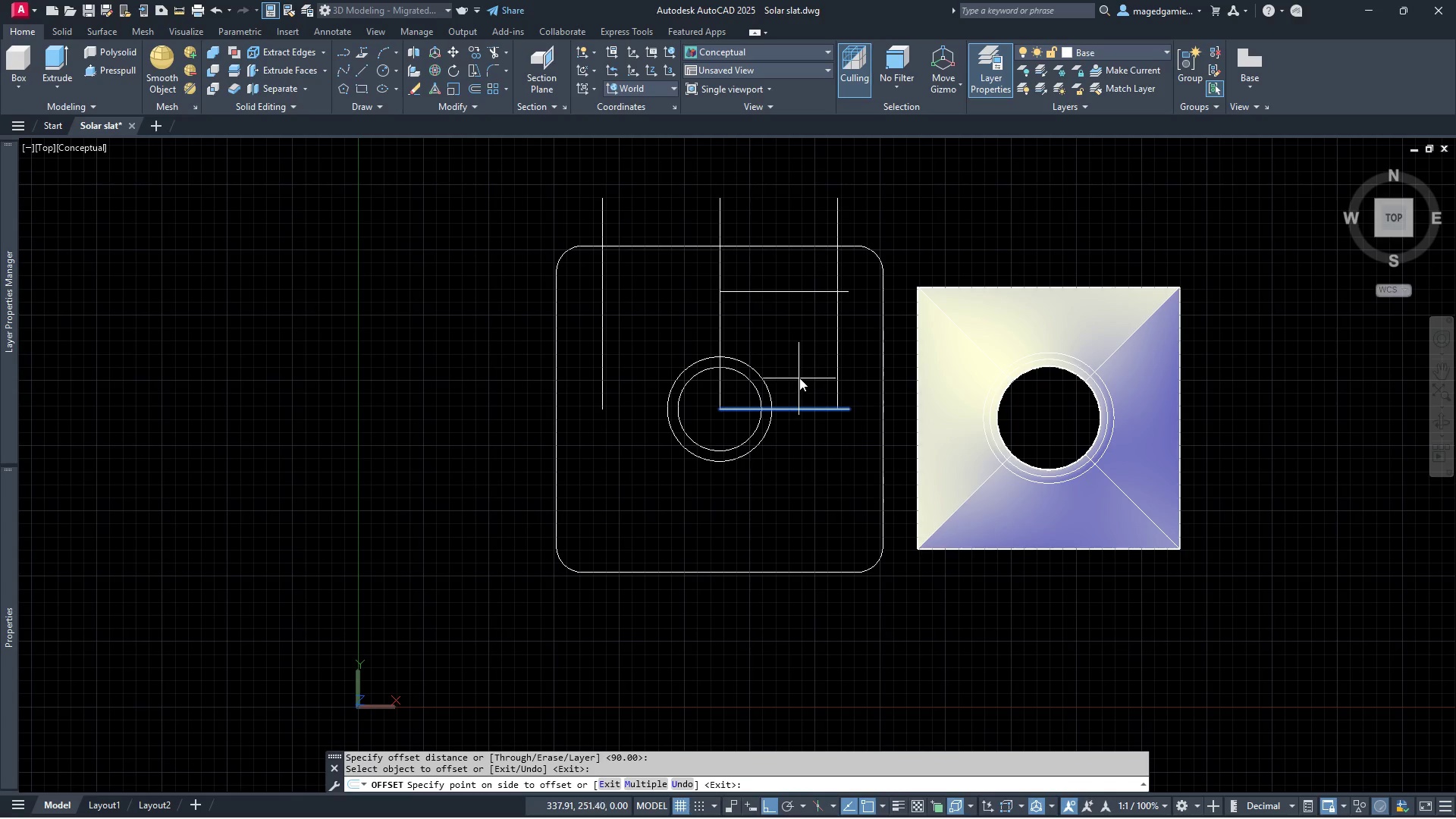 
left_click([799, 376])
 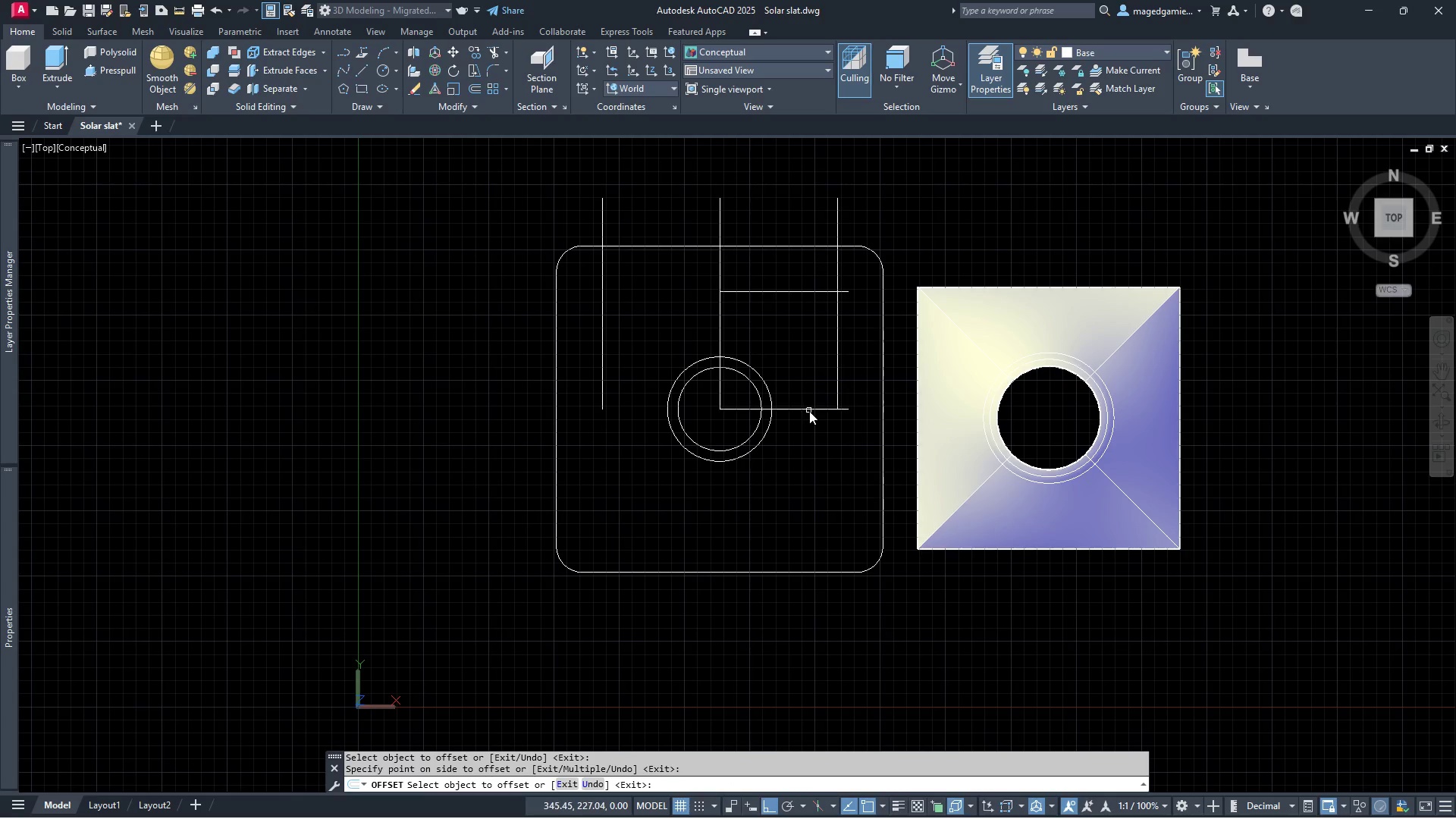 
left_click([809, 411])
 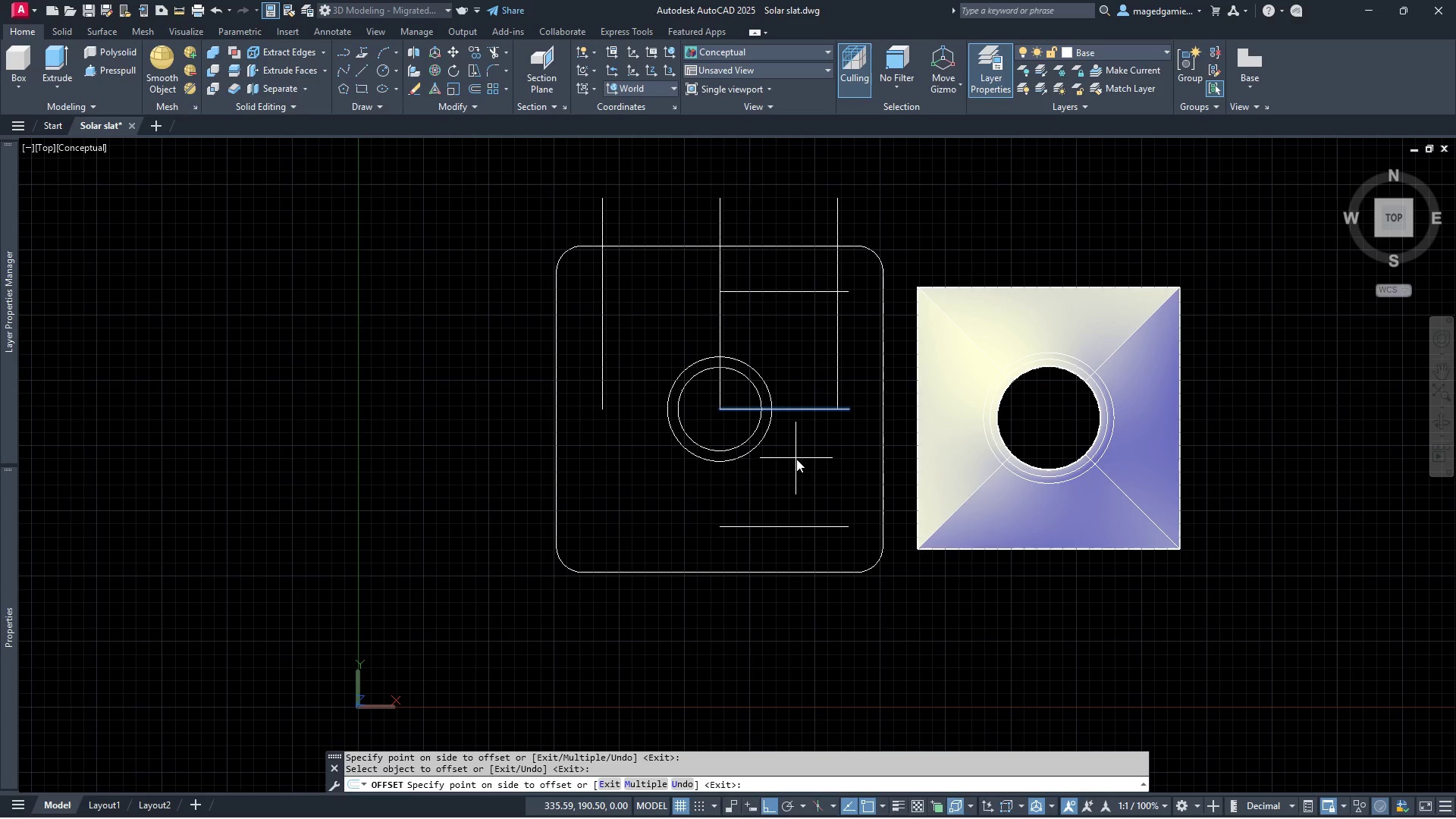 
left_click([796, 459])
 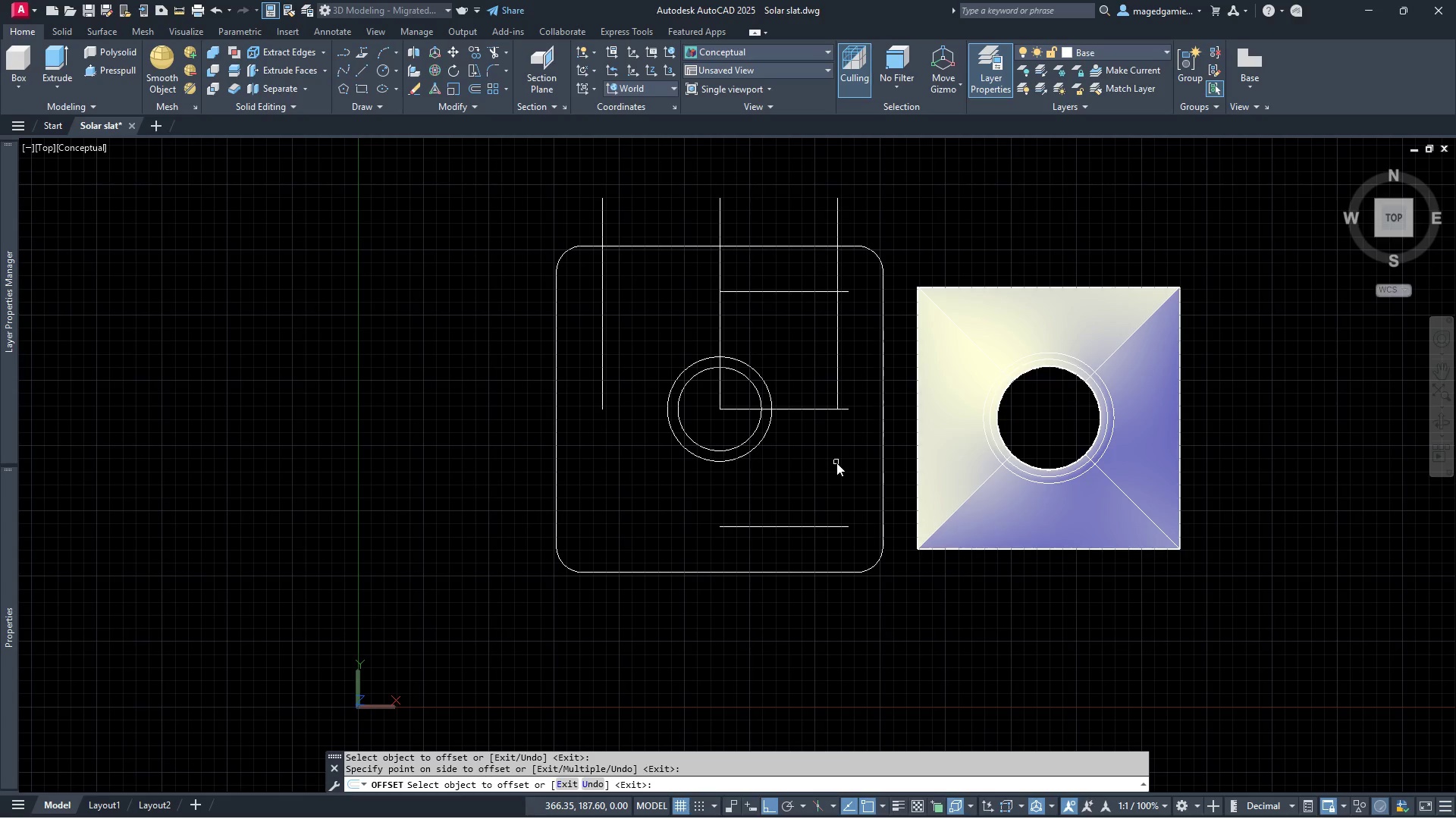 
right_click([836, 463])
 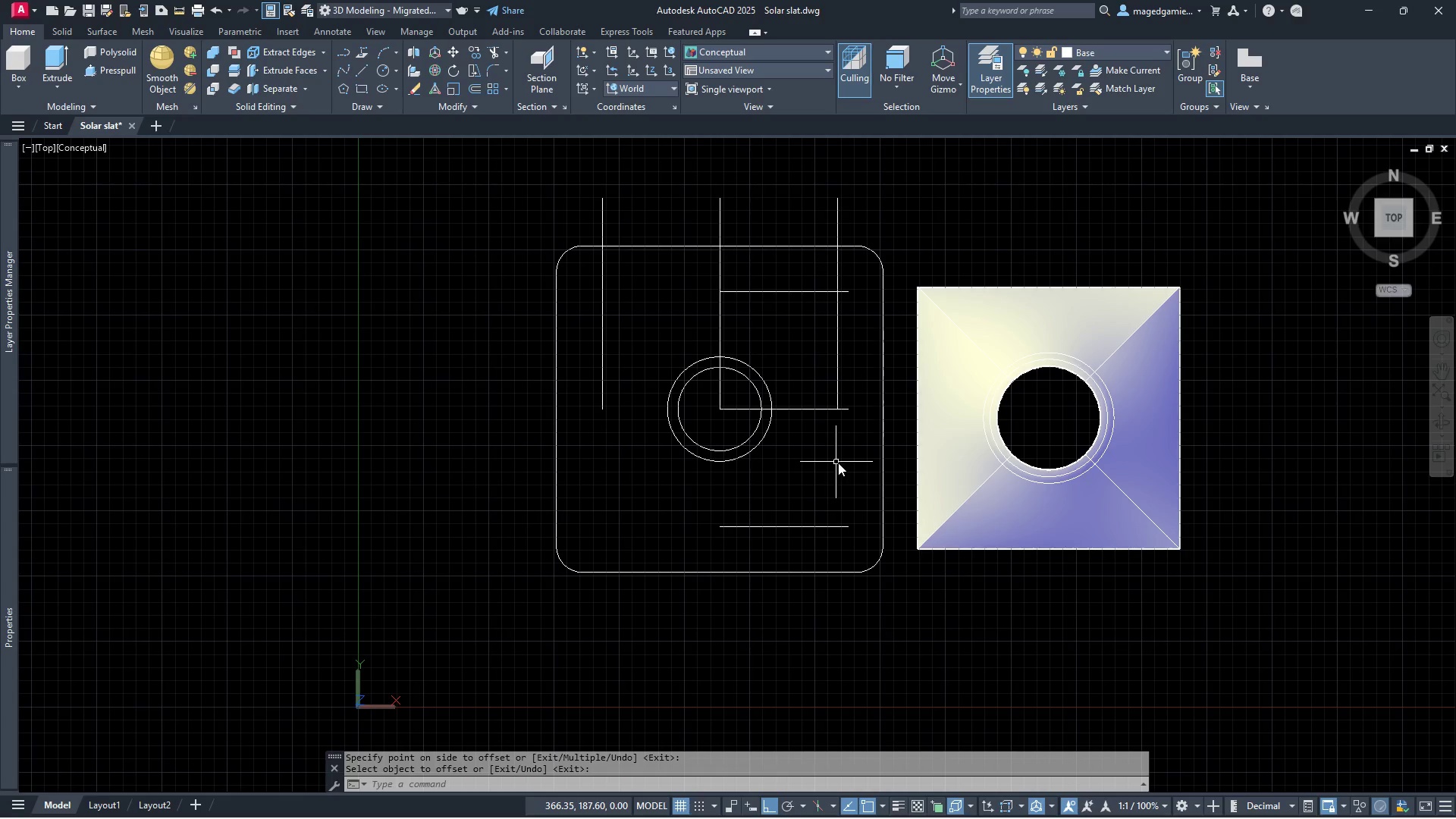 
key(Escape)
 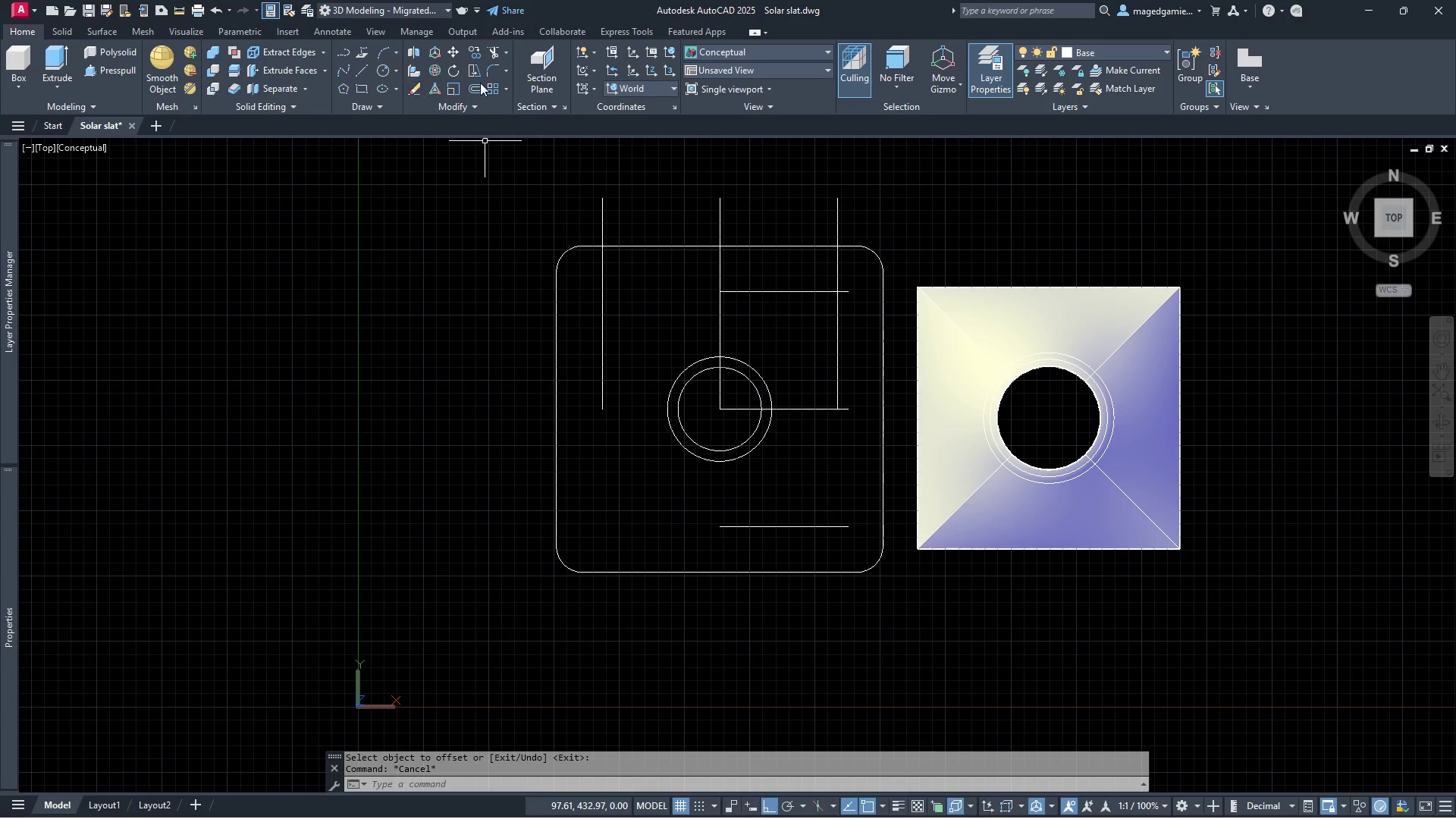 
left_click([504, 50])
 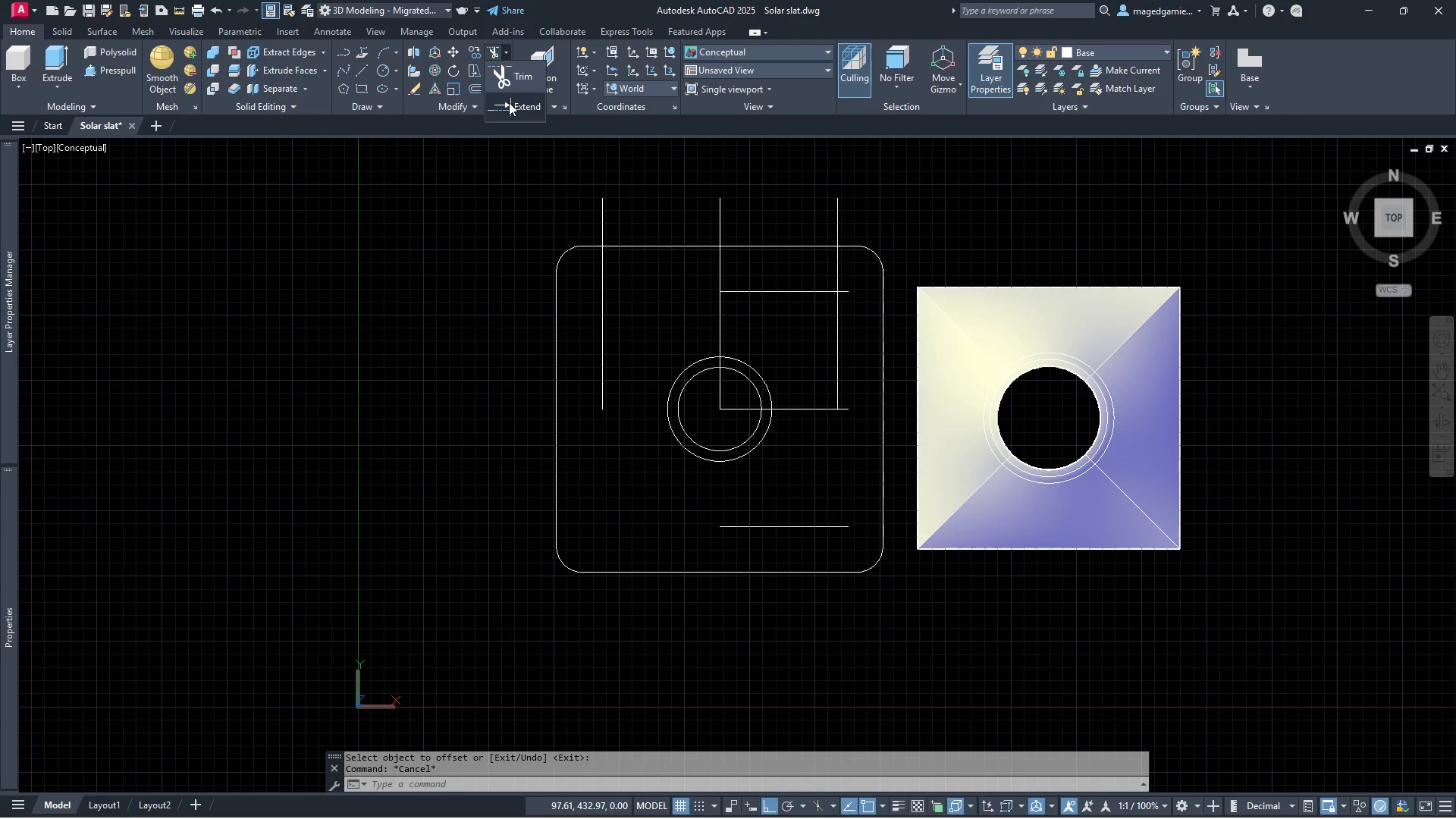 
left_click([509, 104])
 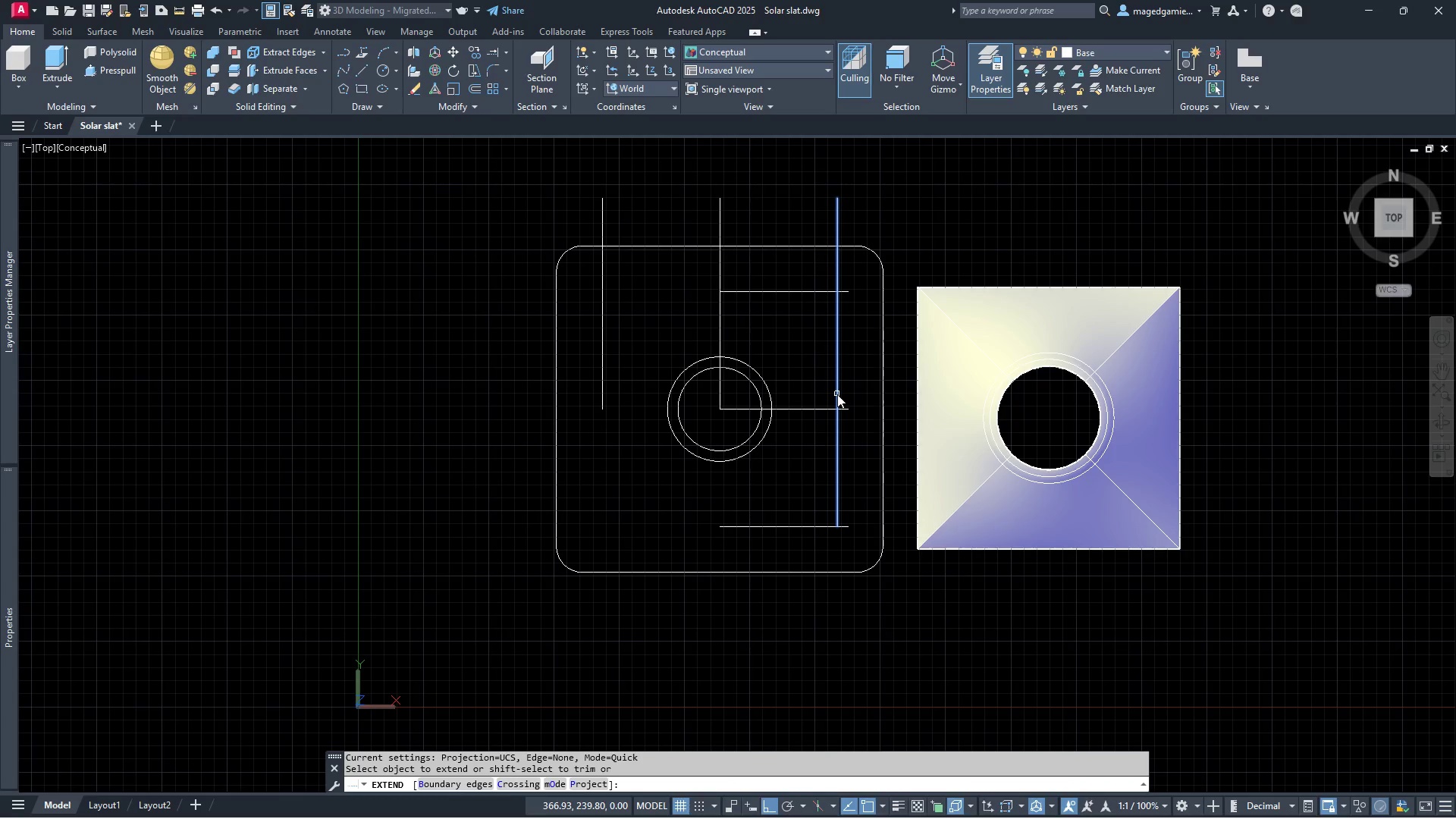 
left_click([838, 396])
 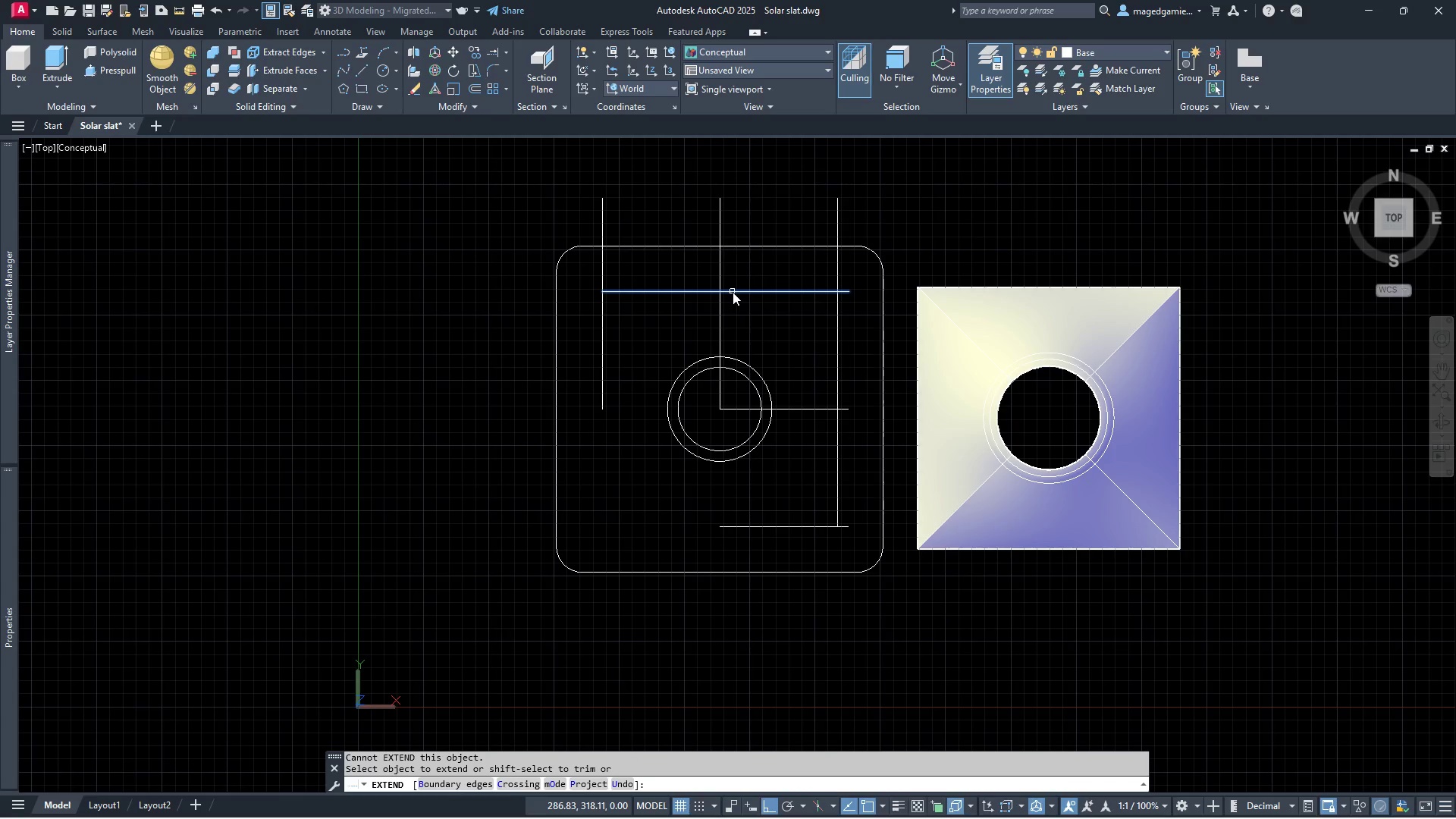 
left_click([733, 292])
 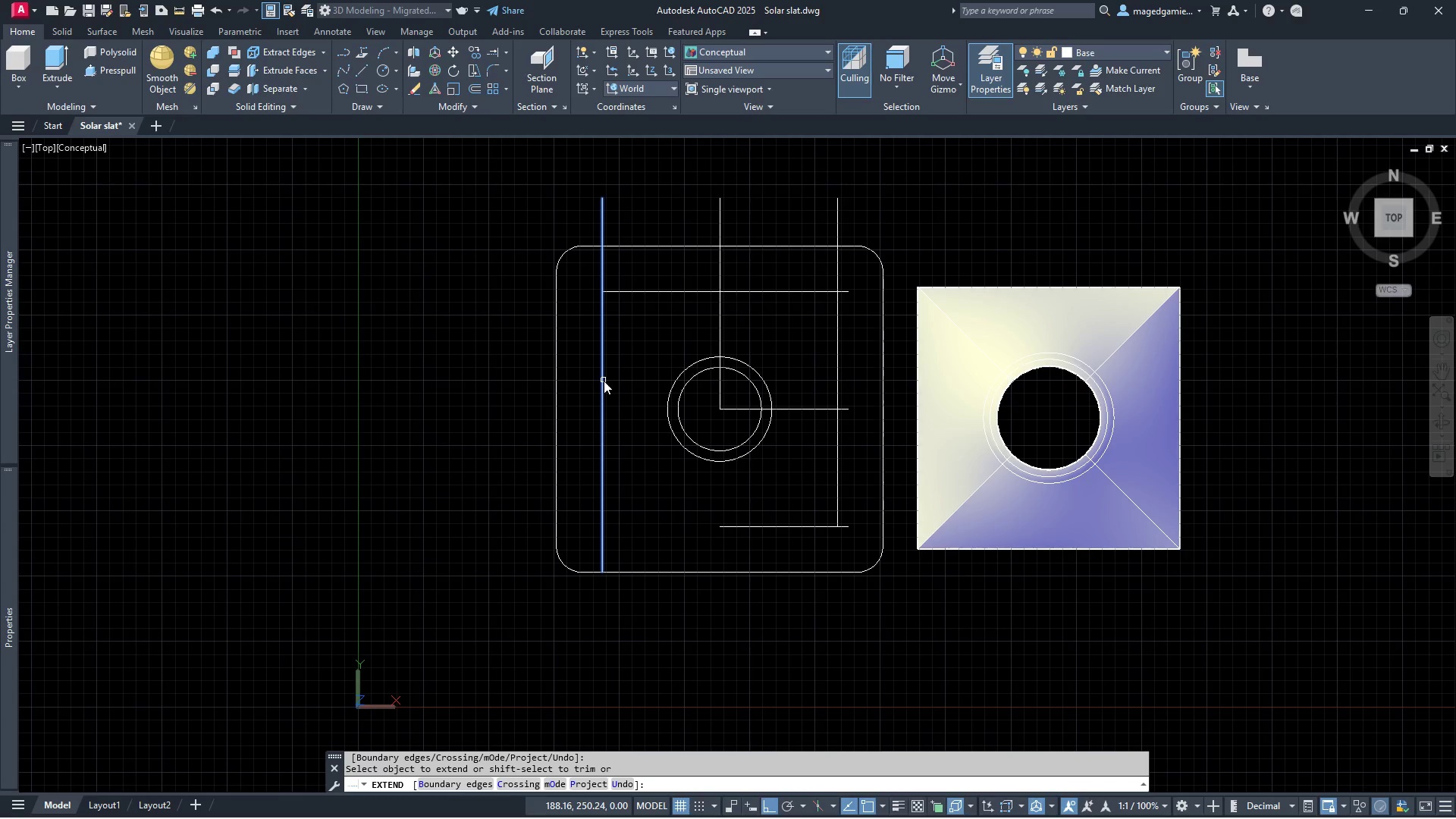 
left_click([604, 381])
 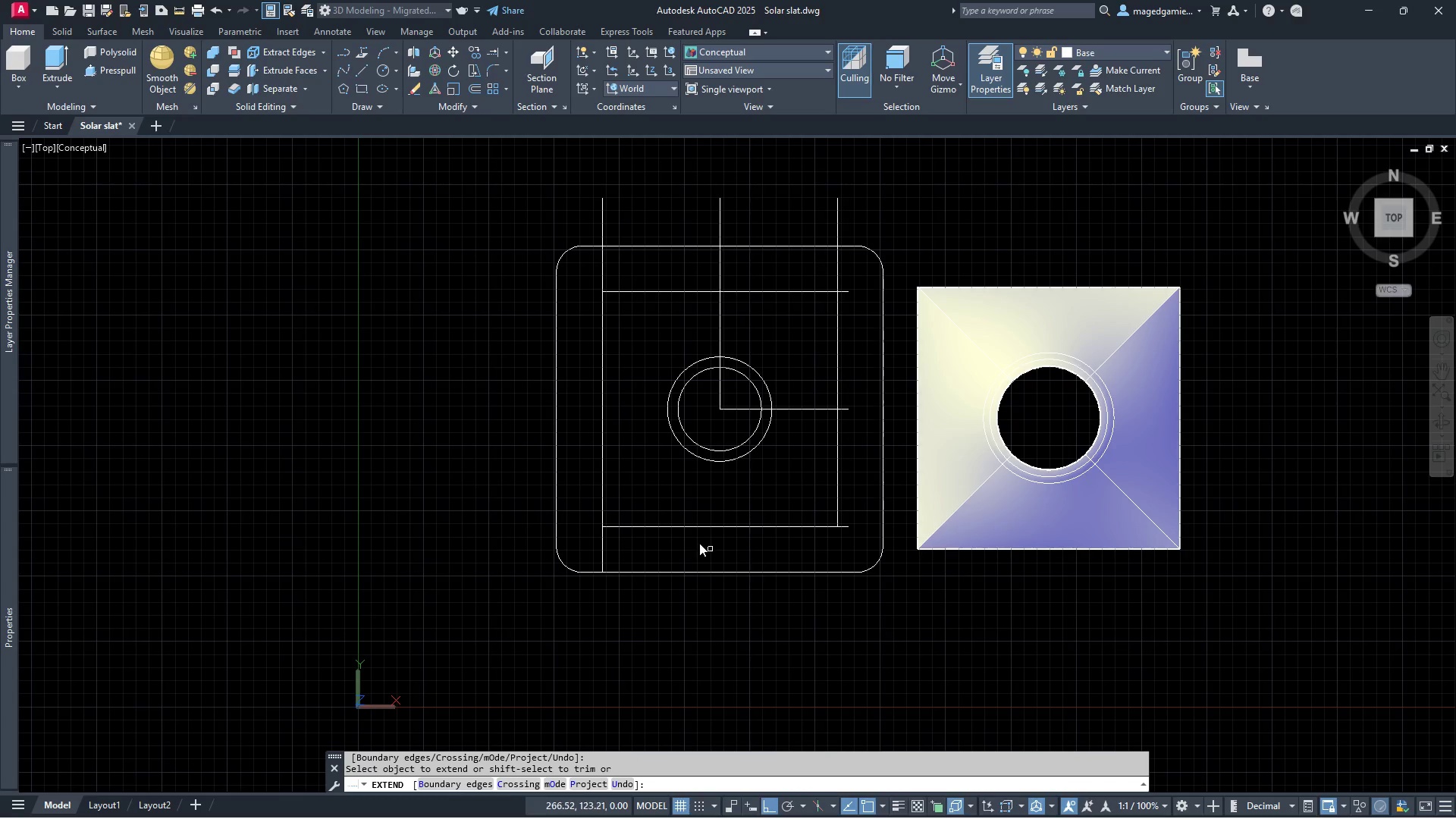 
key(Escape)
 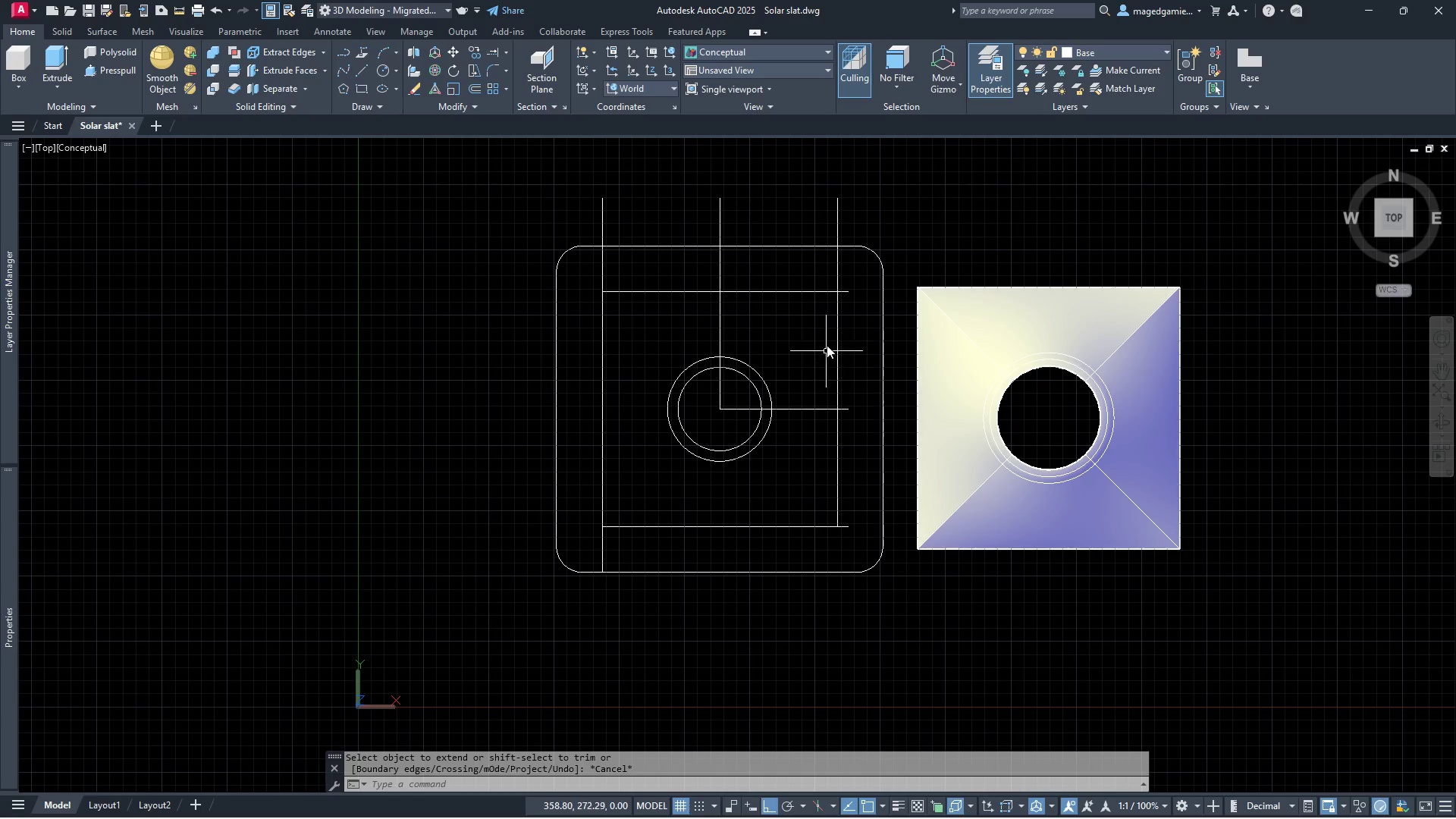 
scroll: coordinate [817, 299], scroll_direction: up, amount: 2.0
 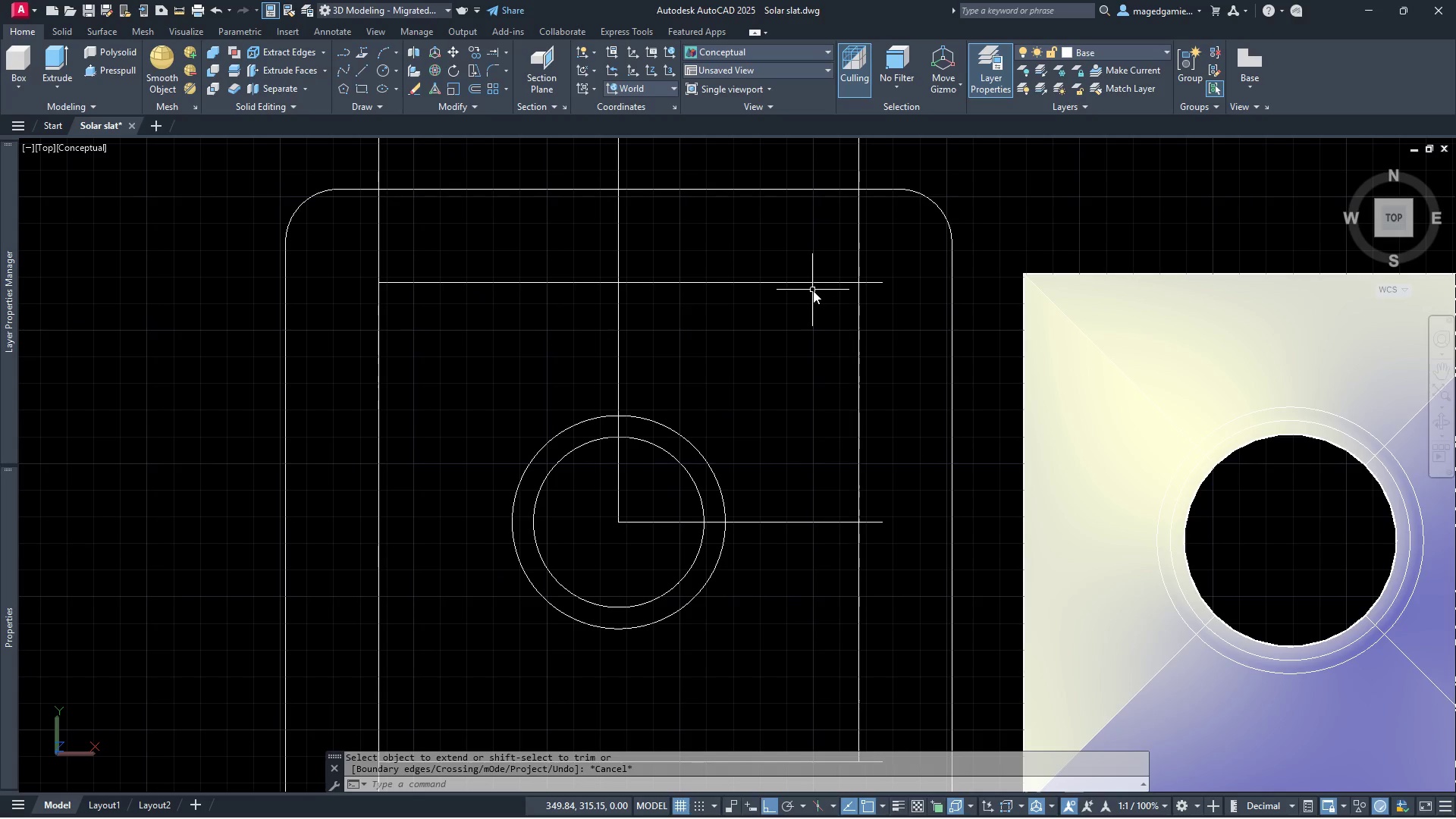 
scroll: coordinate [847, 314], scroll_direction: down, amount: 1.0
 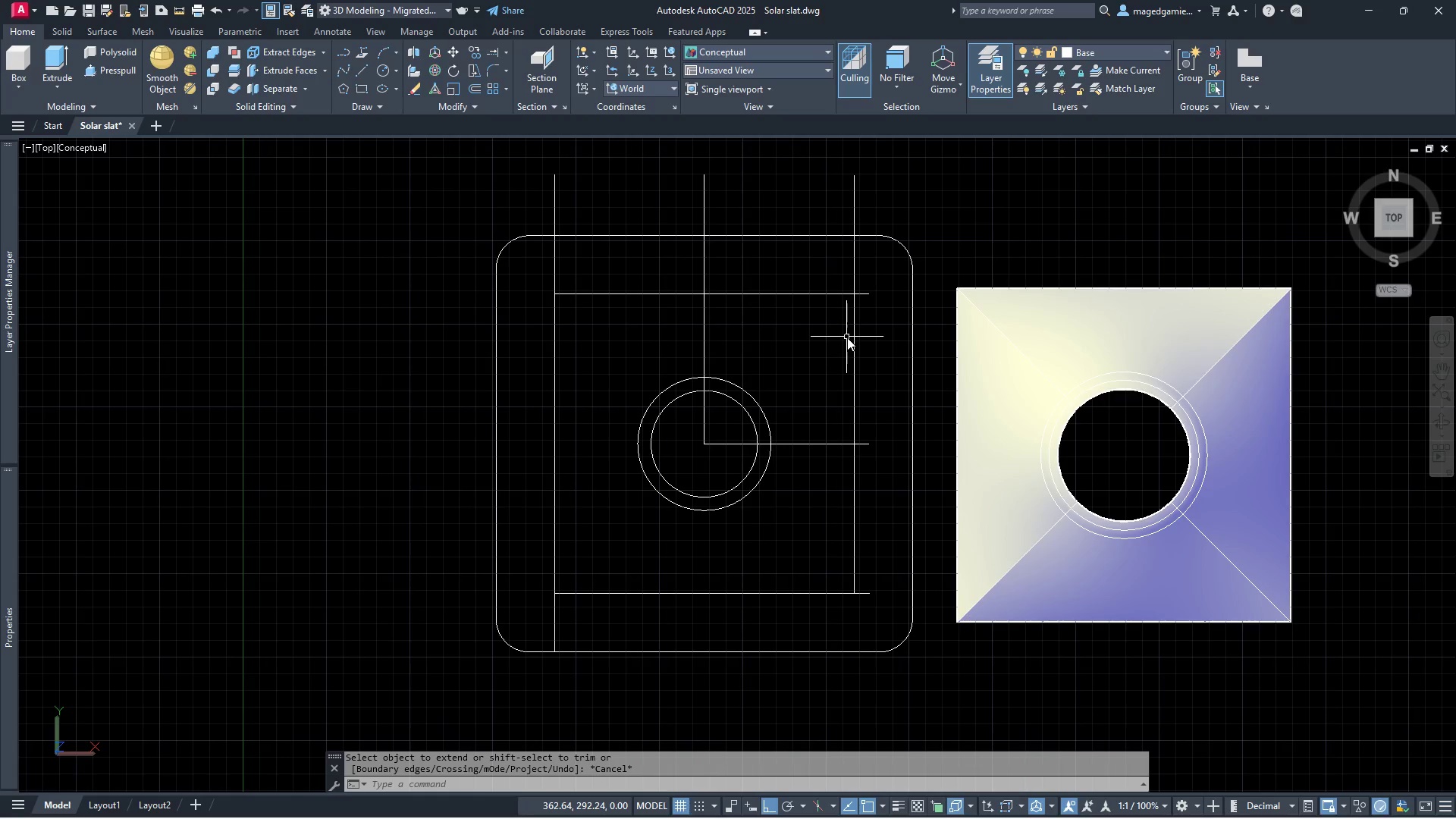 
scroll: coordinate [870, 309], scroll_direction: up, amount: 3.0
 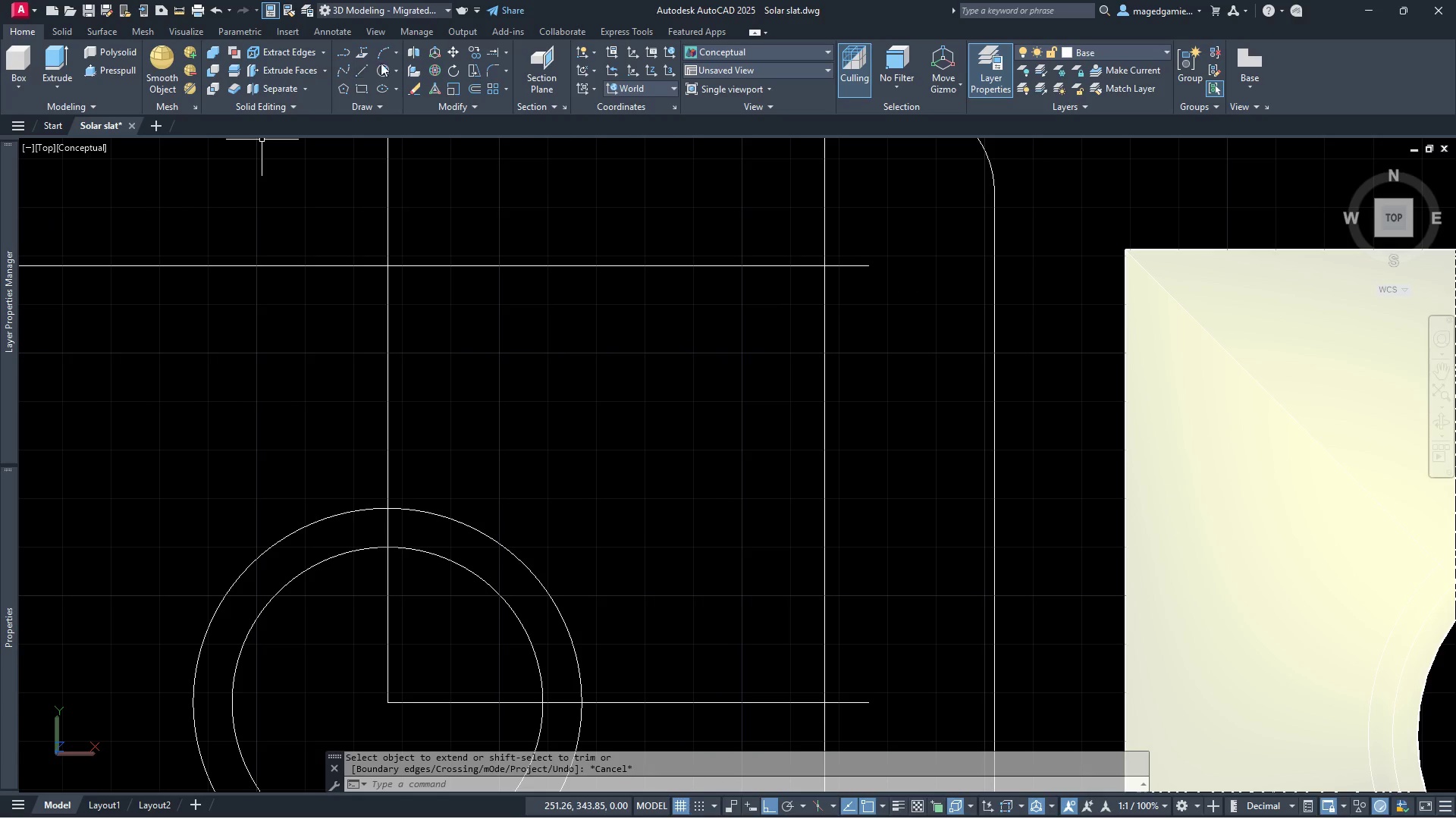 
left_click([383, 68])
 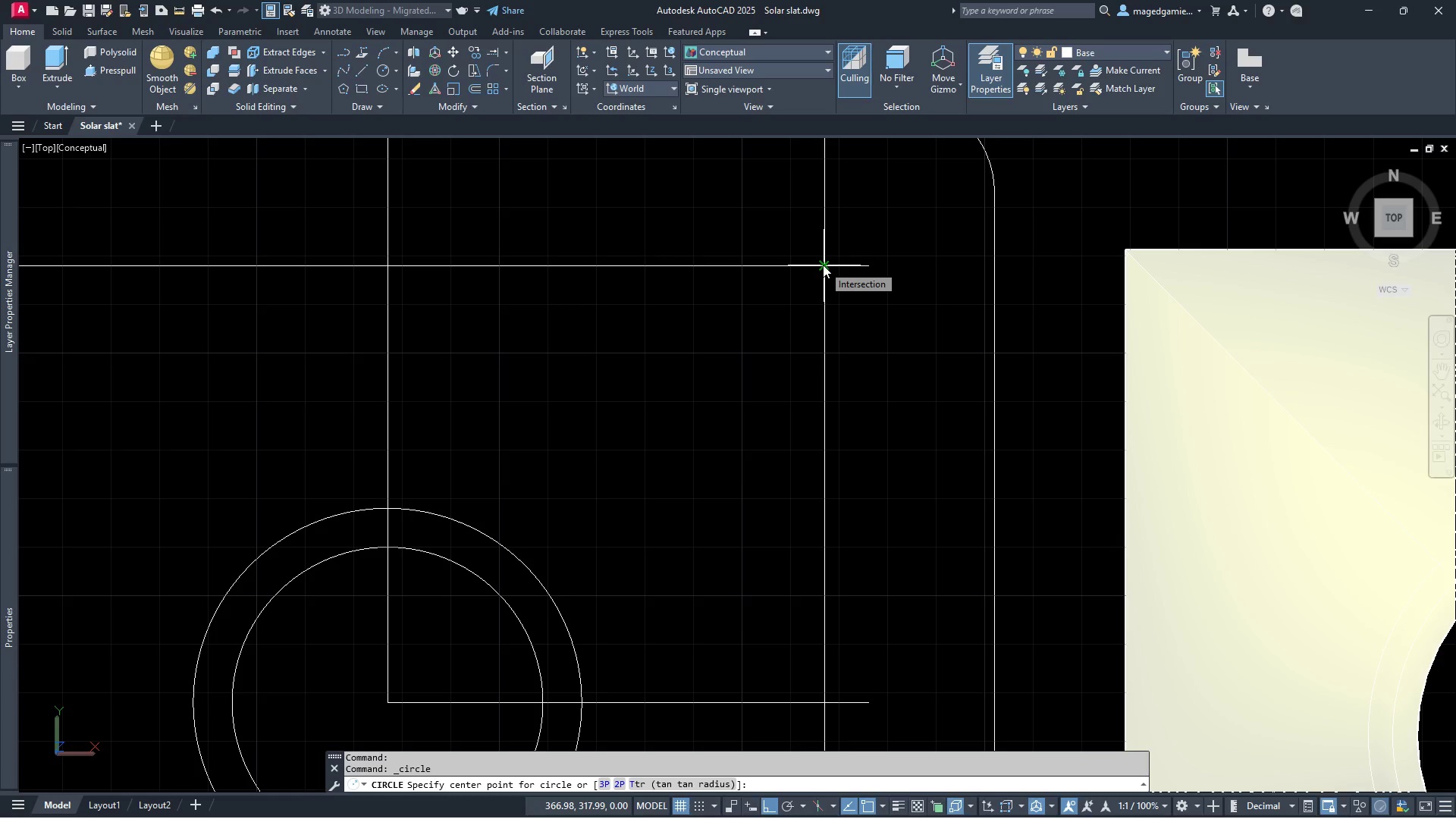 
left_click([823, 265])
 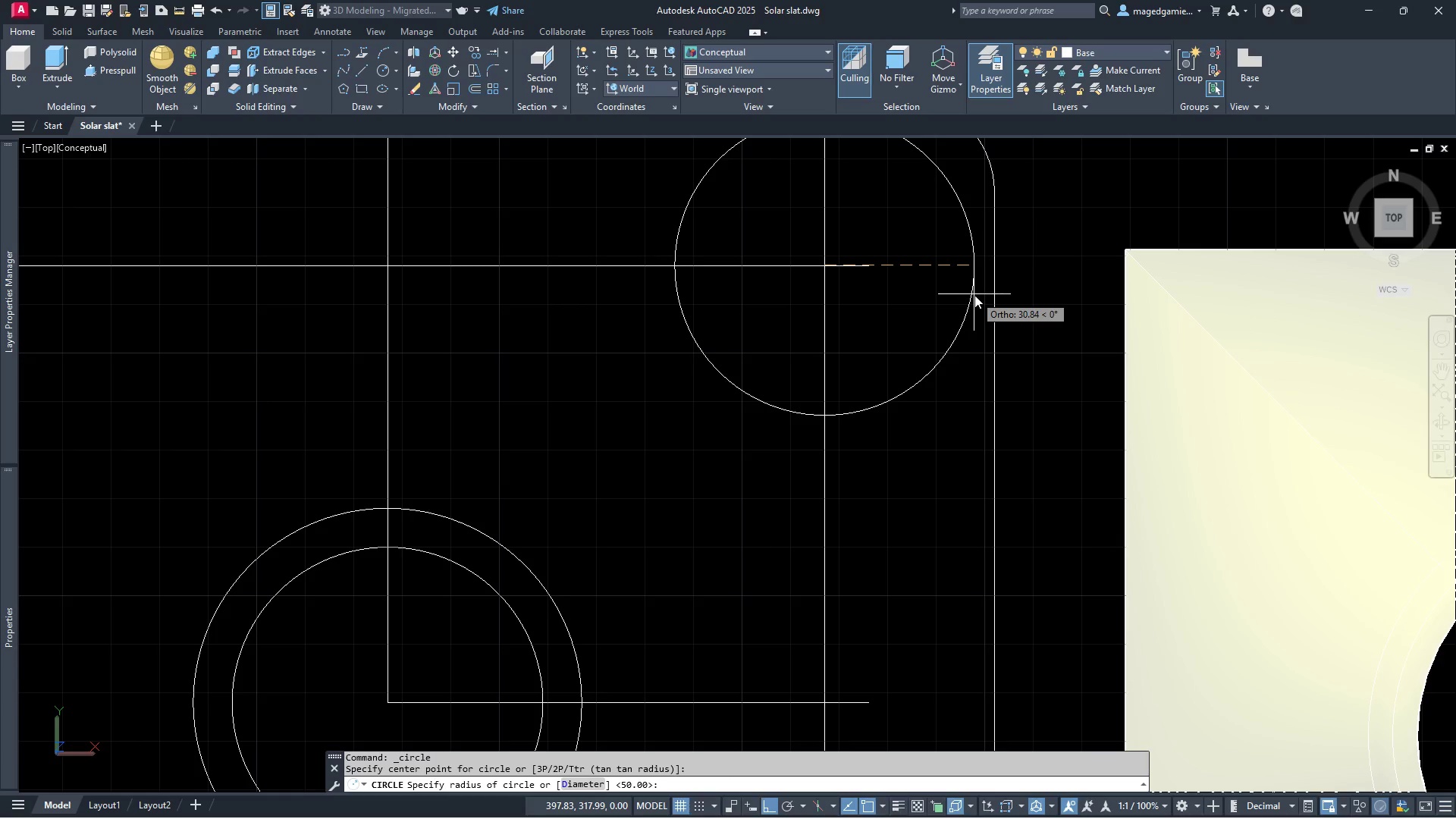 
key(8)
 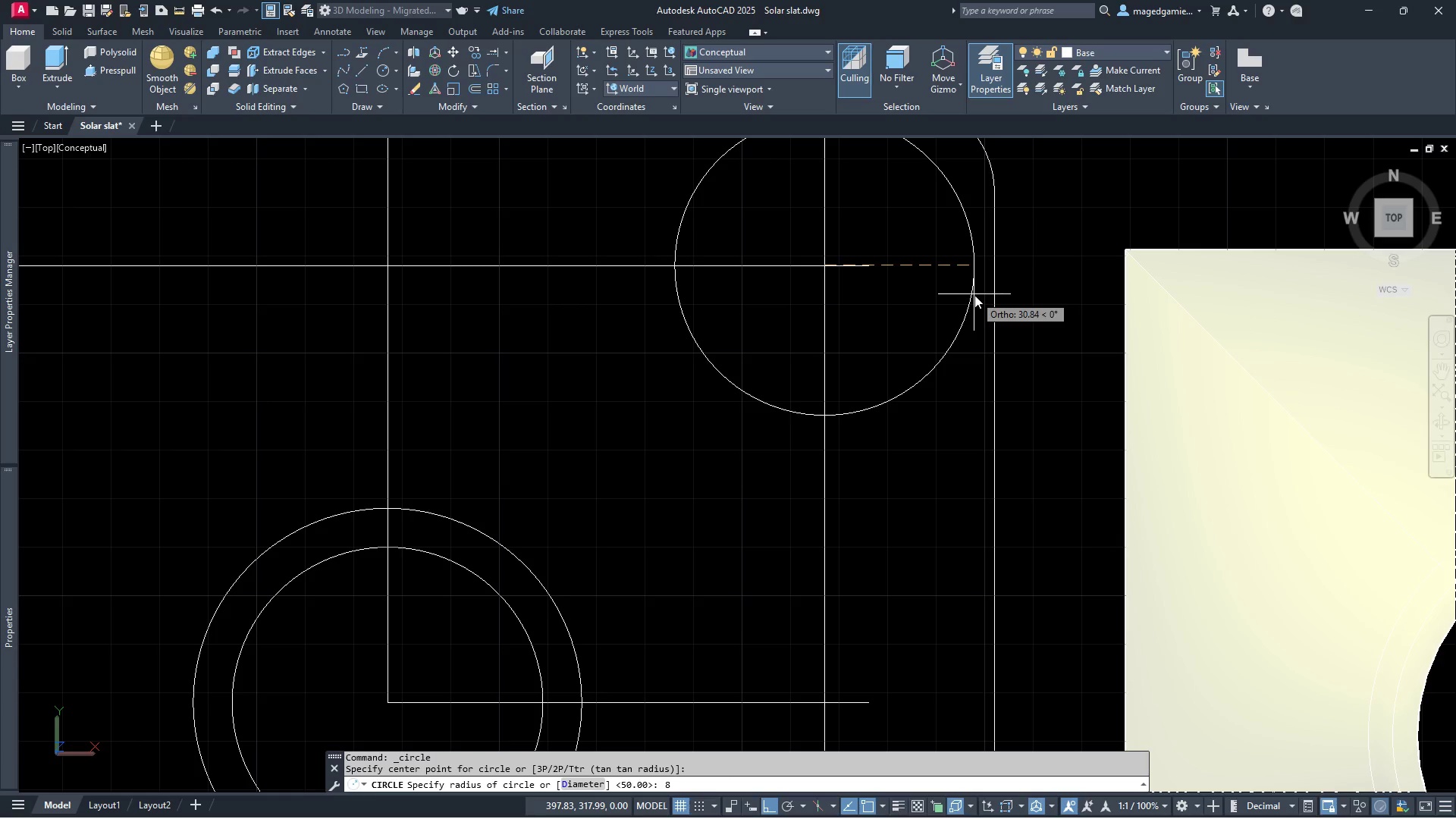 
key(Enter)
 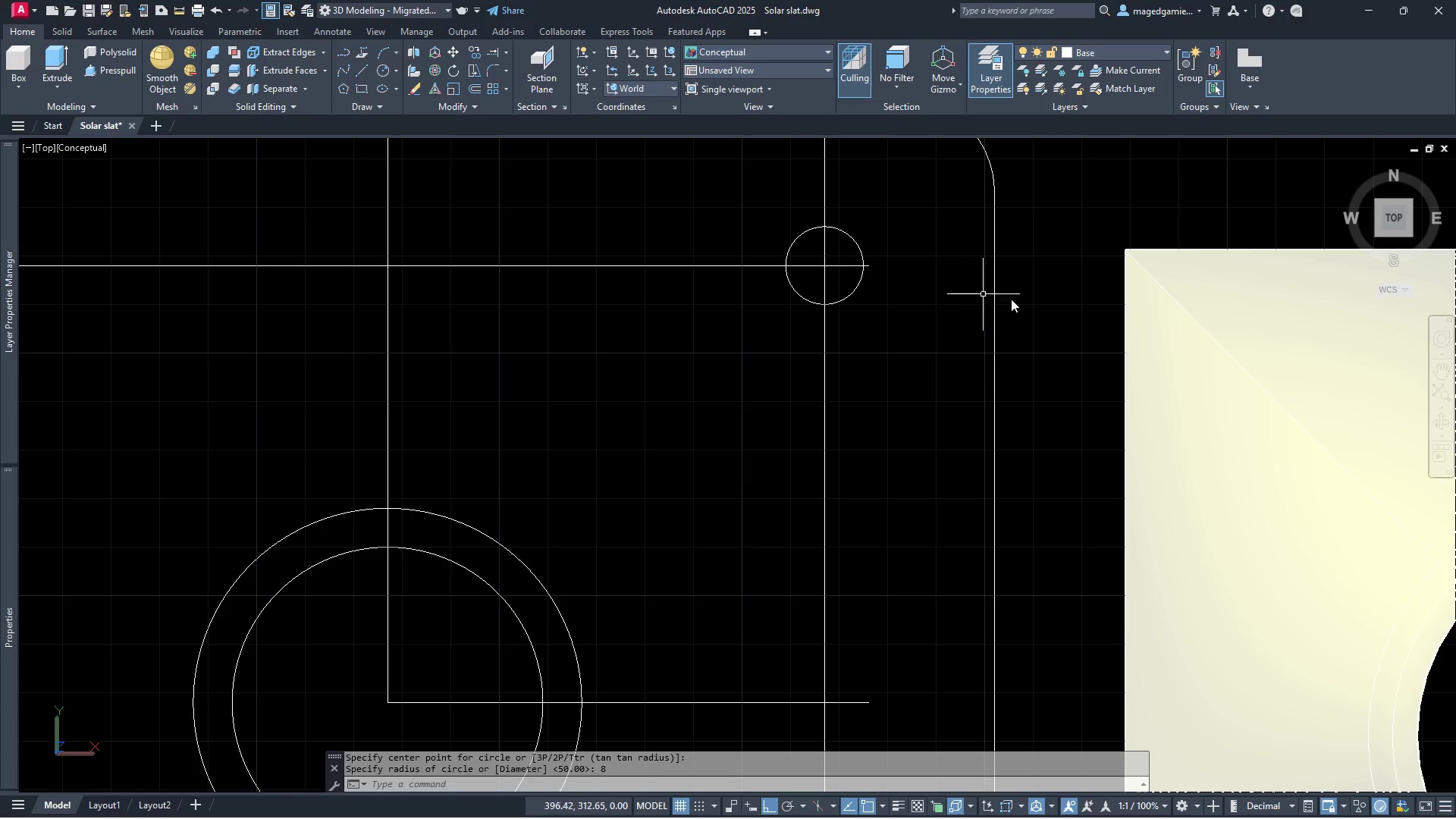 
scroll: coordinate [1025, 300], scroll_direction: down, amount: 2.0
 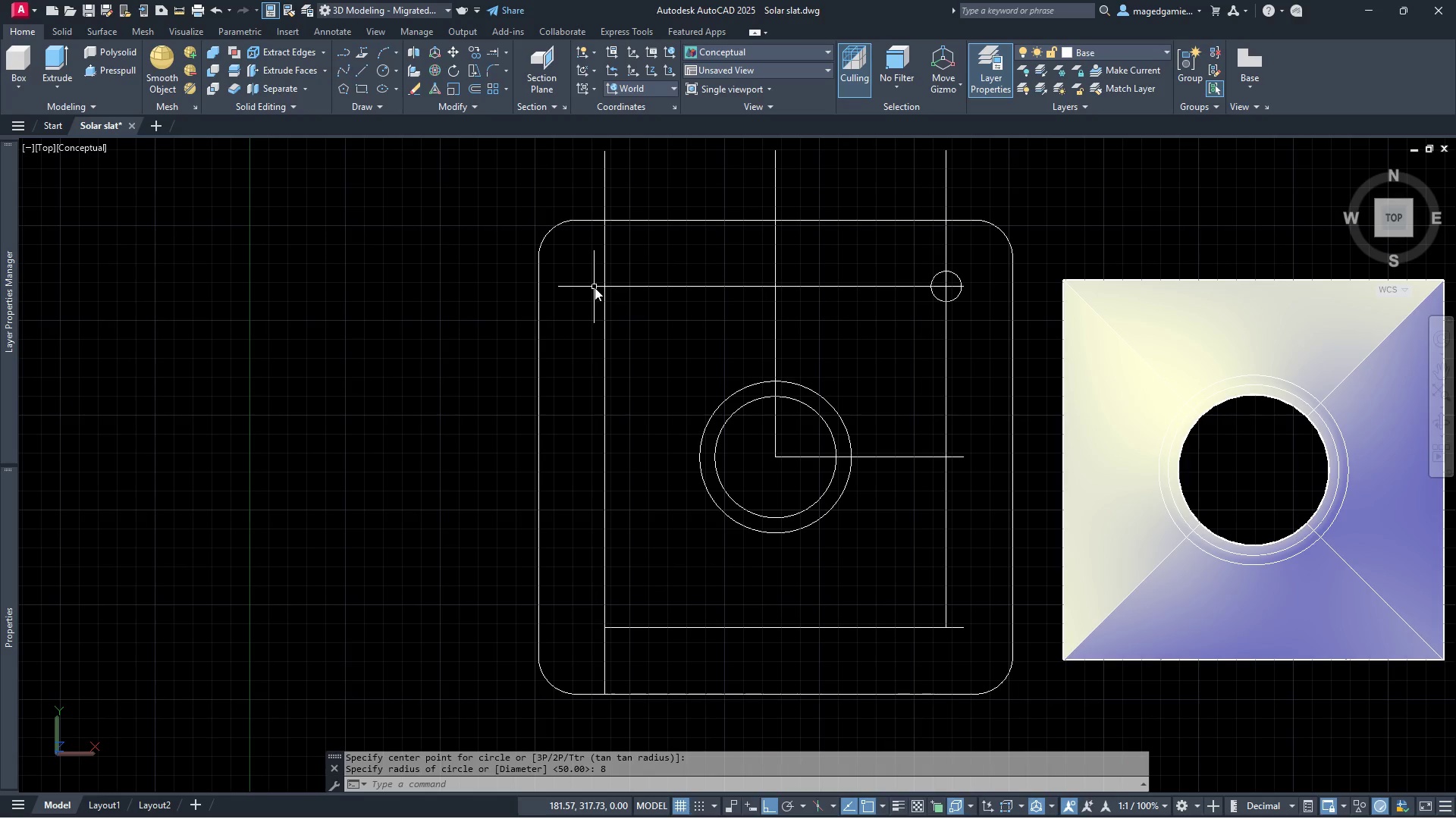 
right_click([610, 295])
 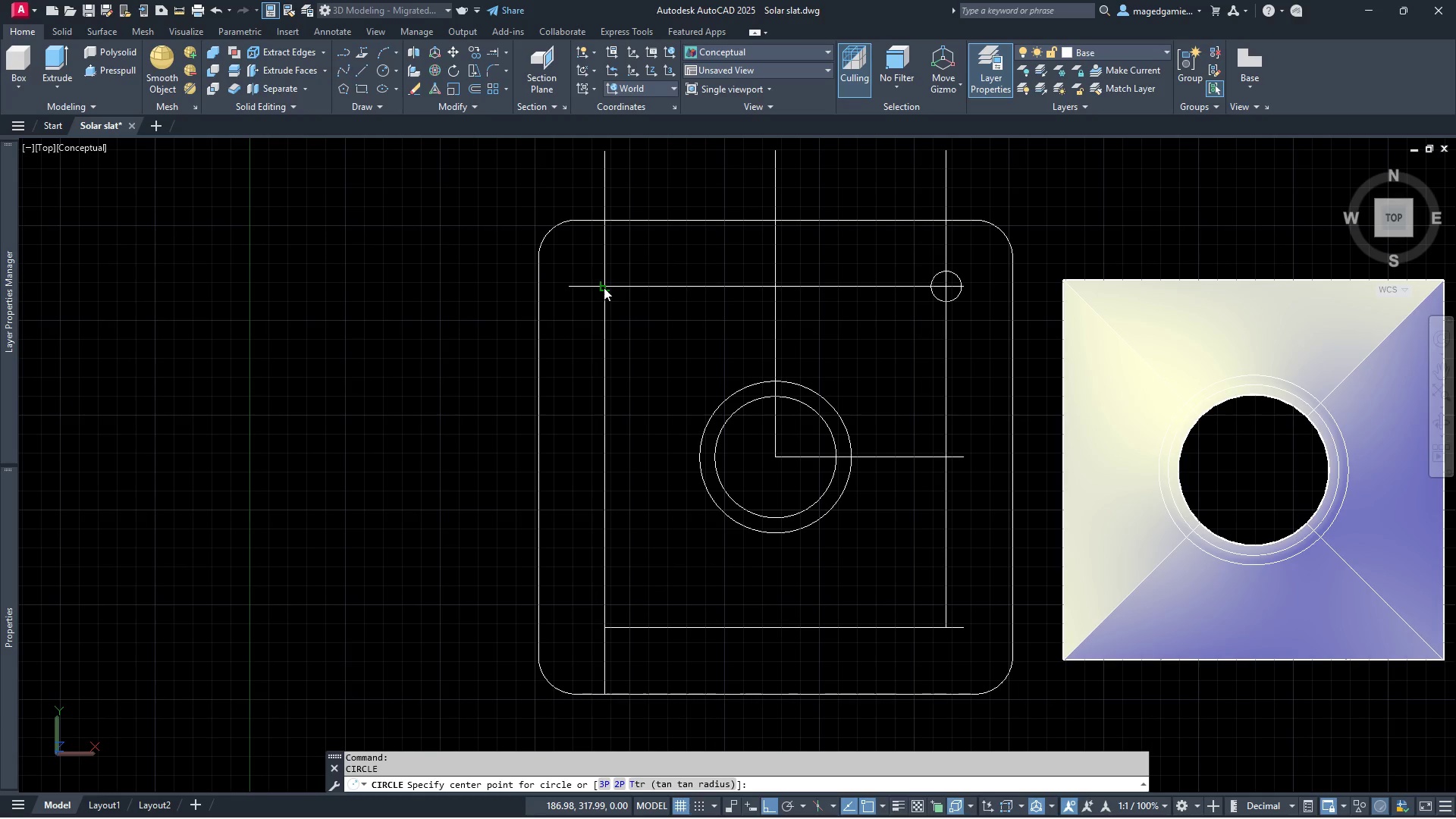 
left_click([604, 287])
 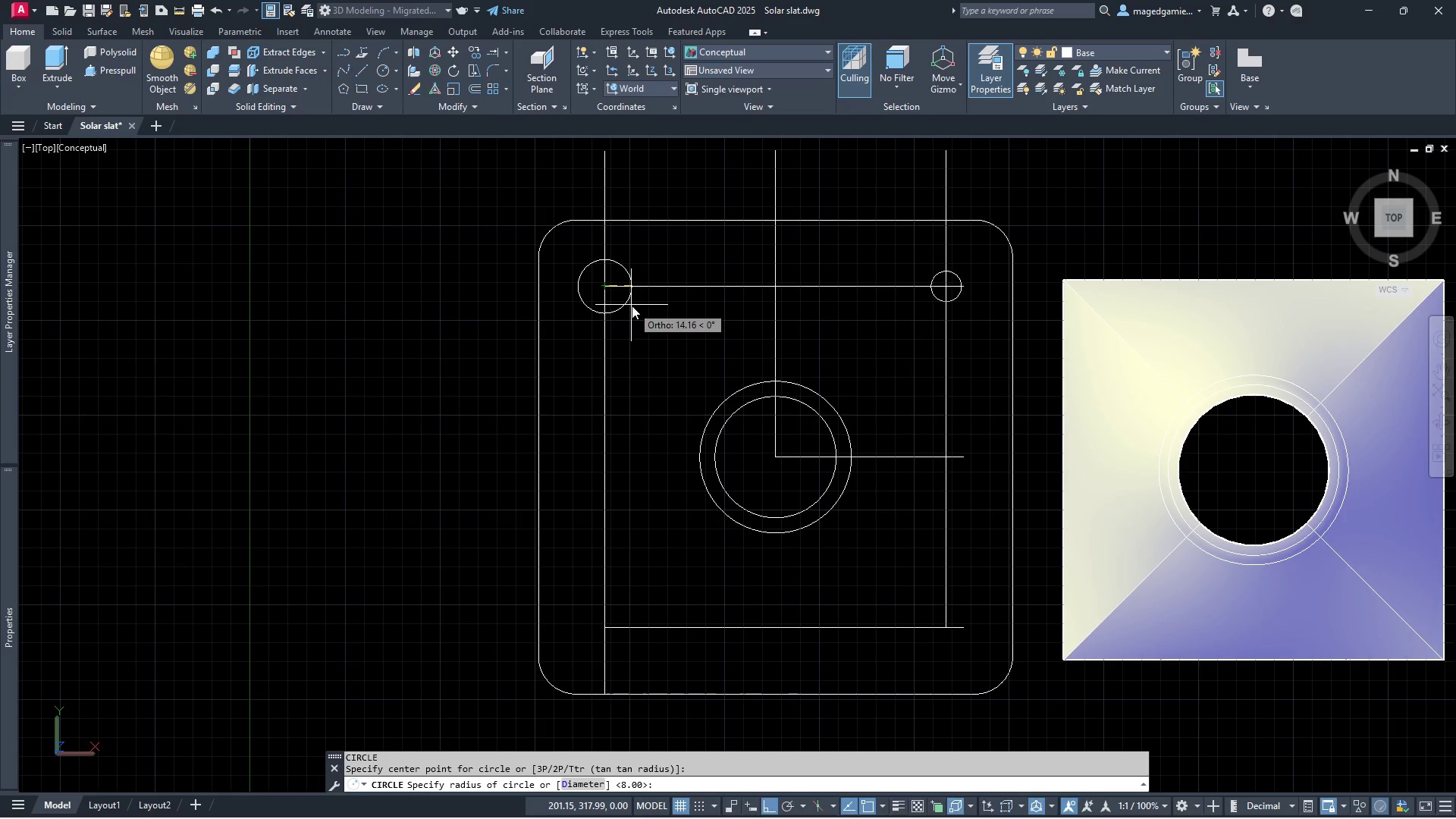 
key(8)
 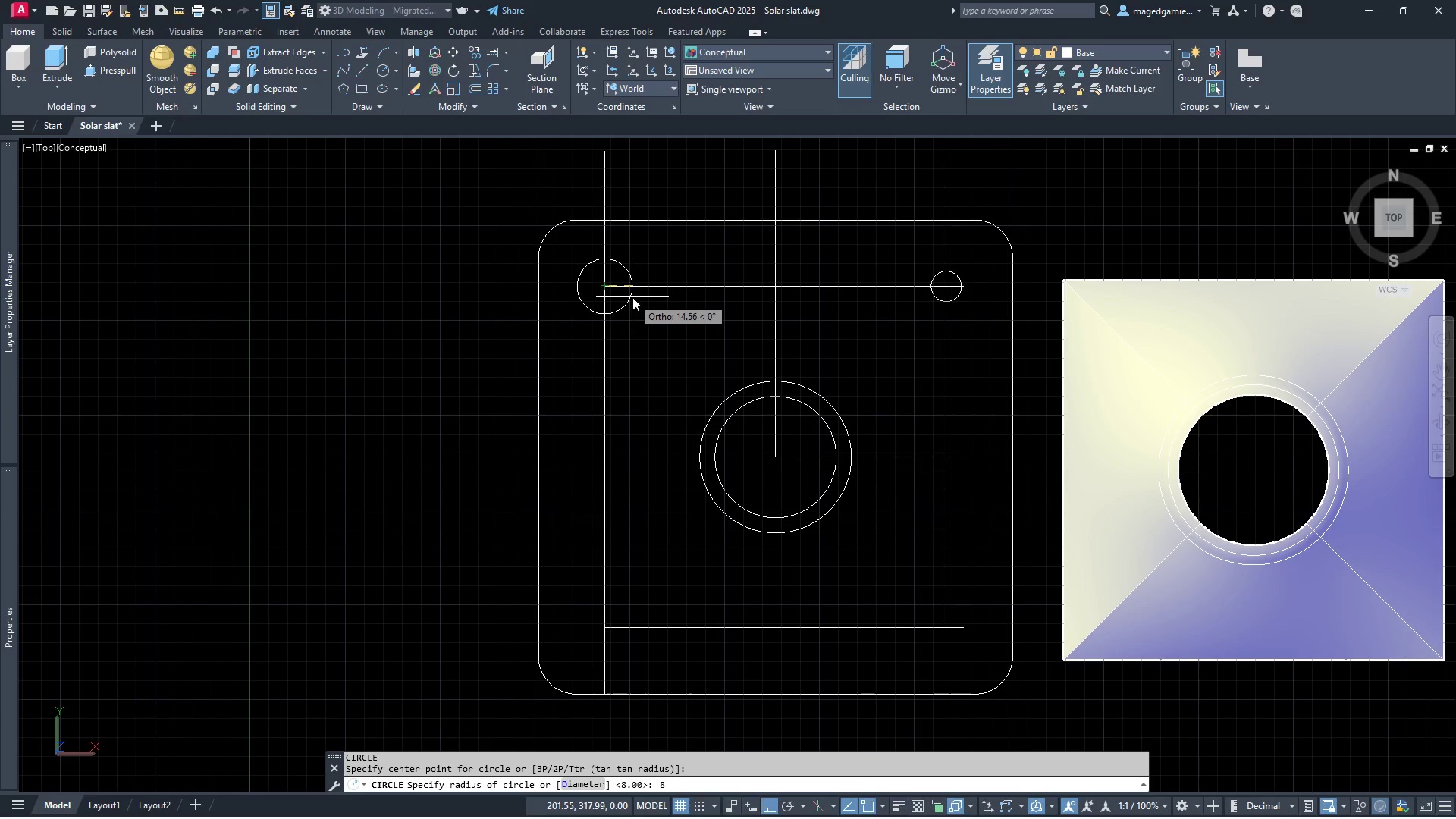 
key(Backspace)
 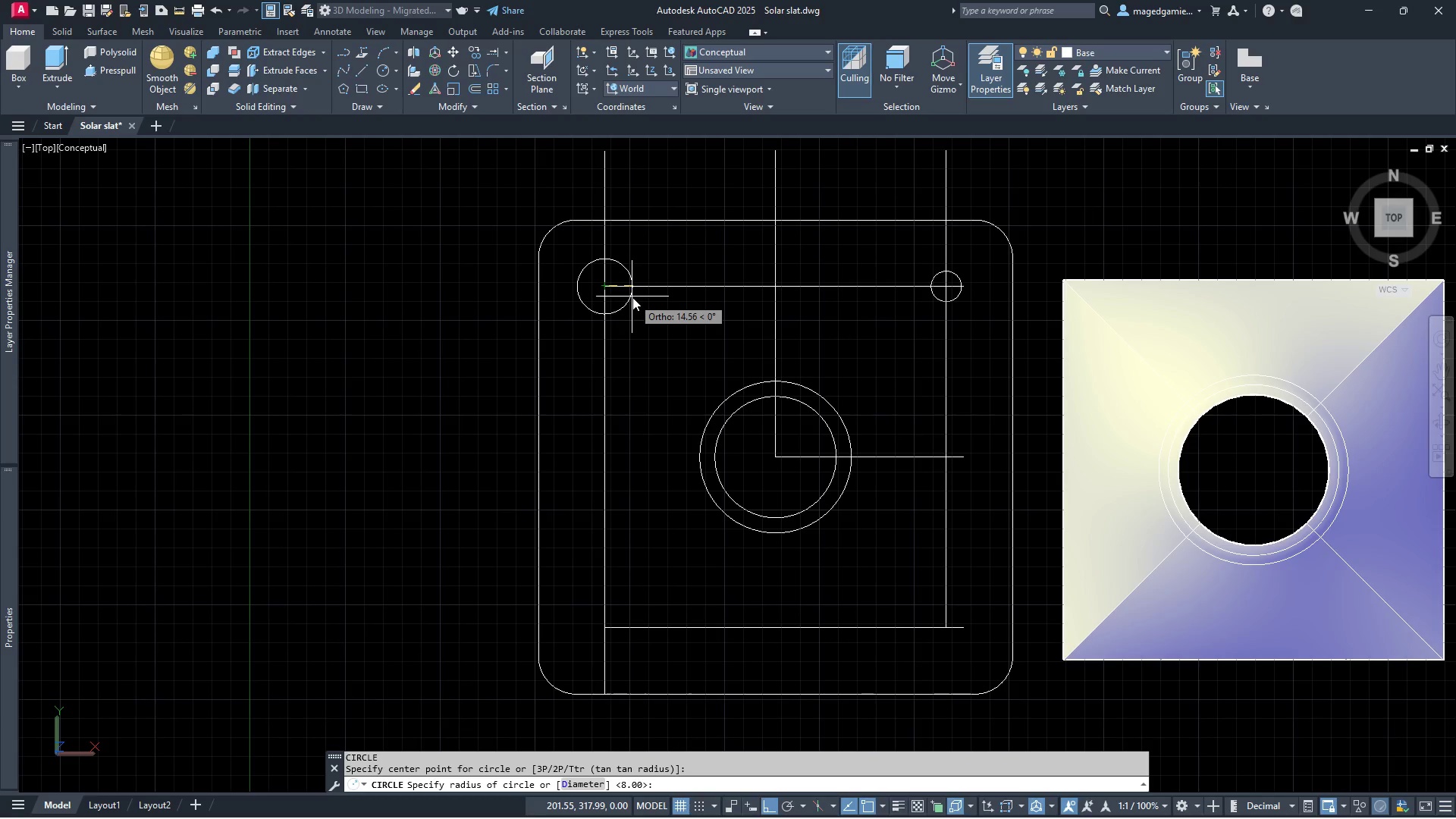 
key(Enter)
 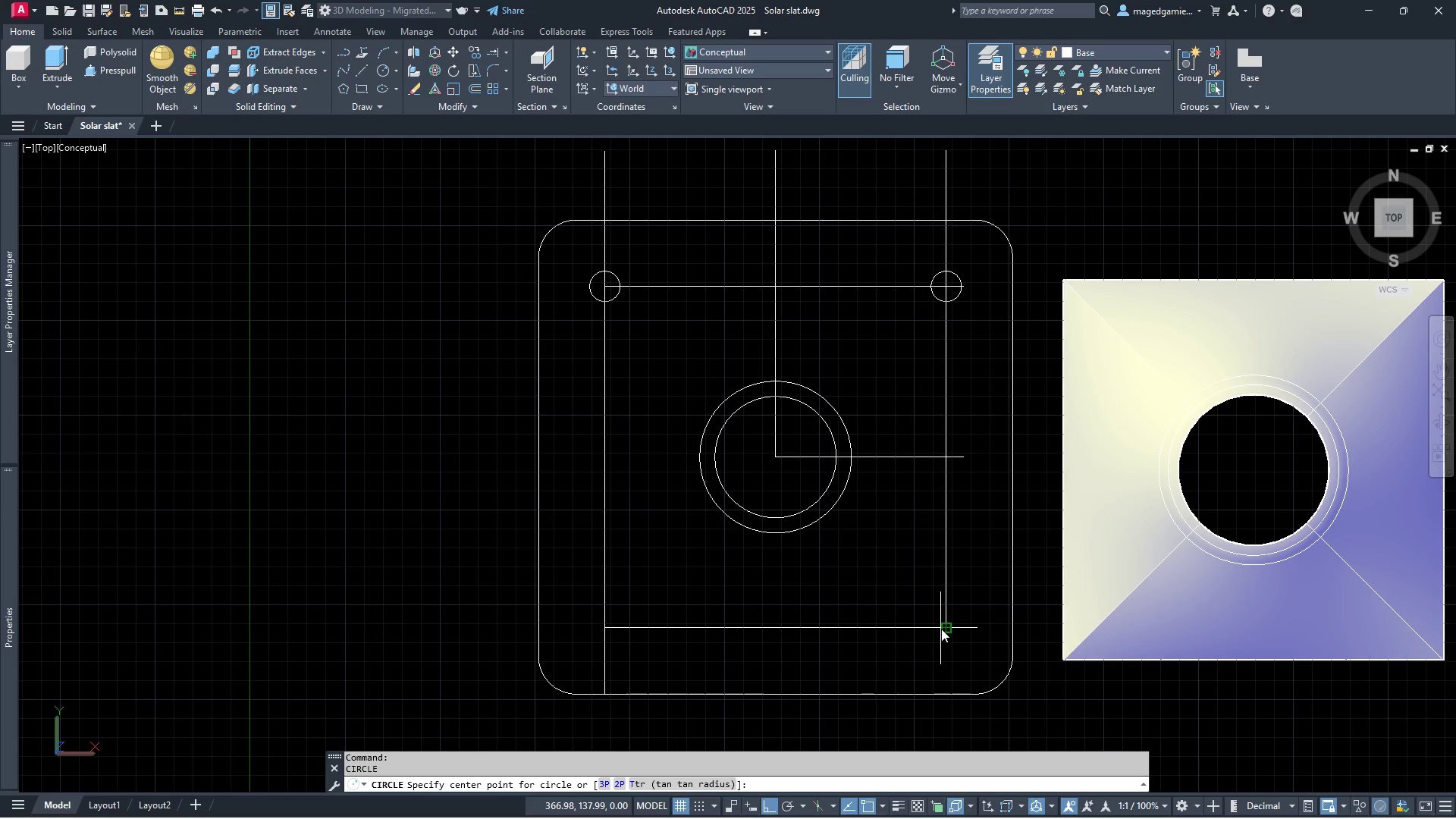 
left_click([947, 631])
 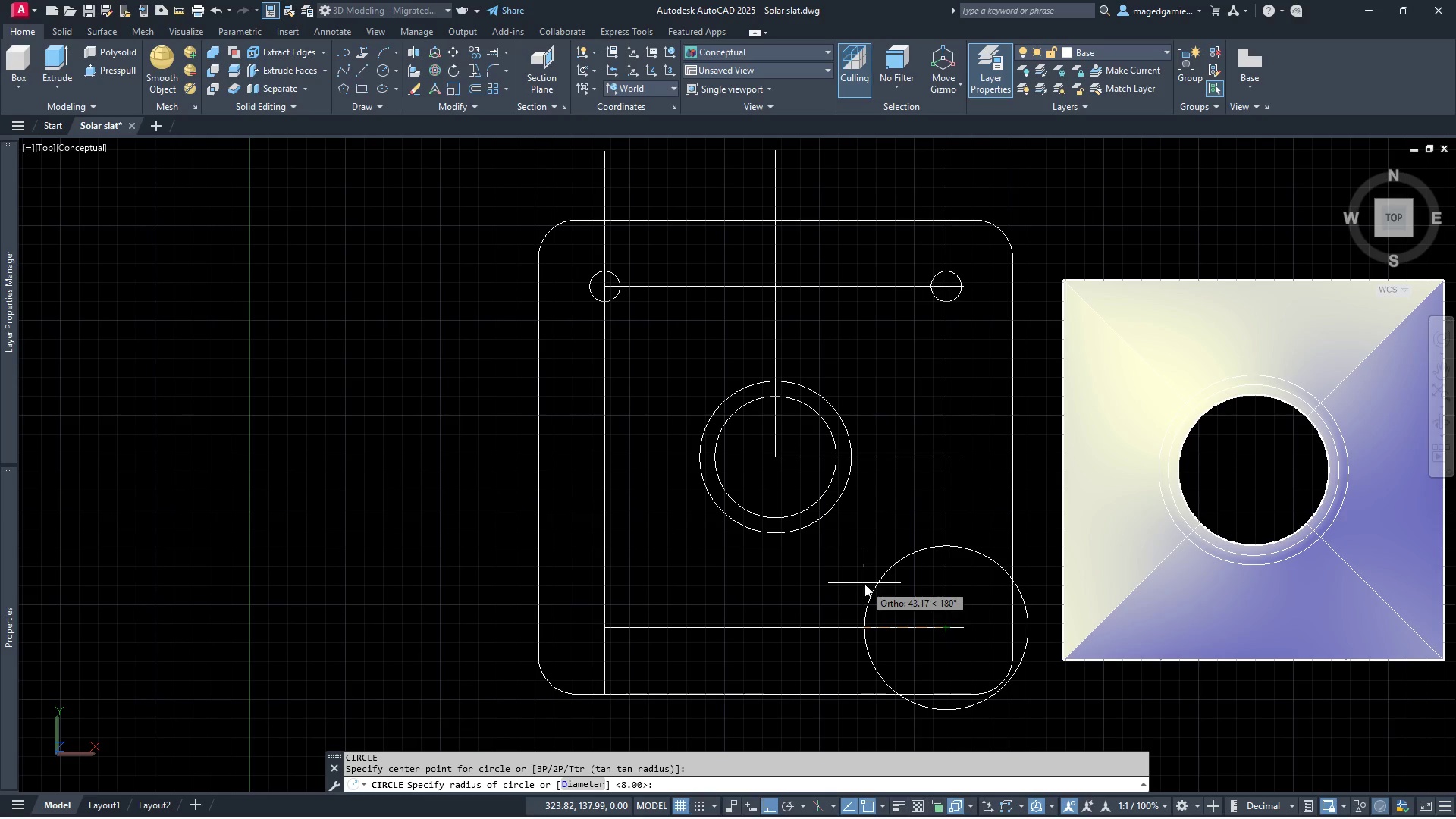 
key(Enter)
 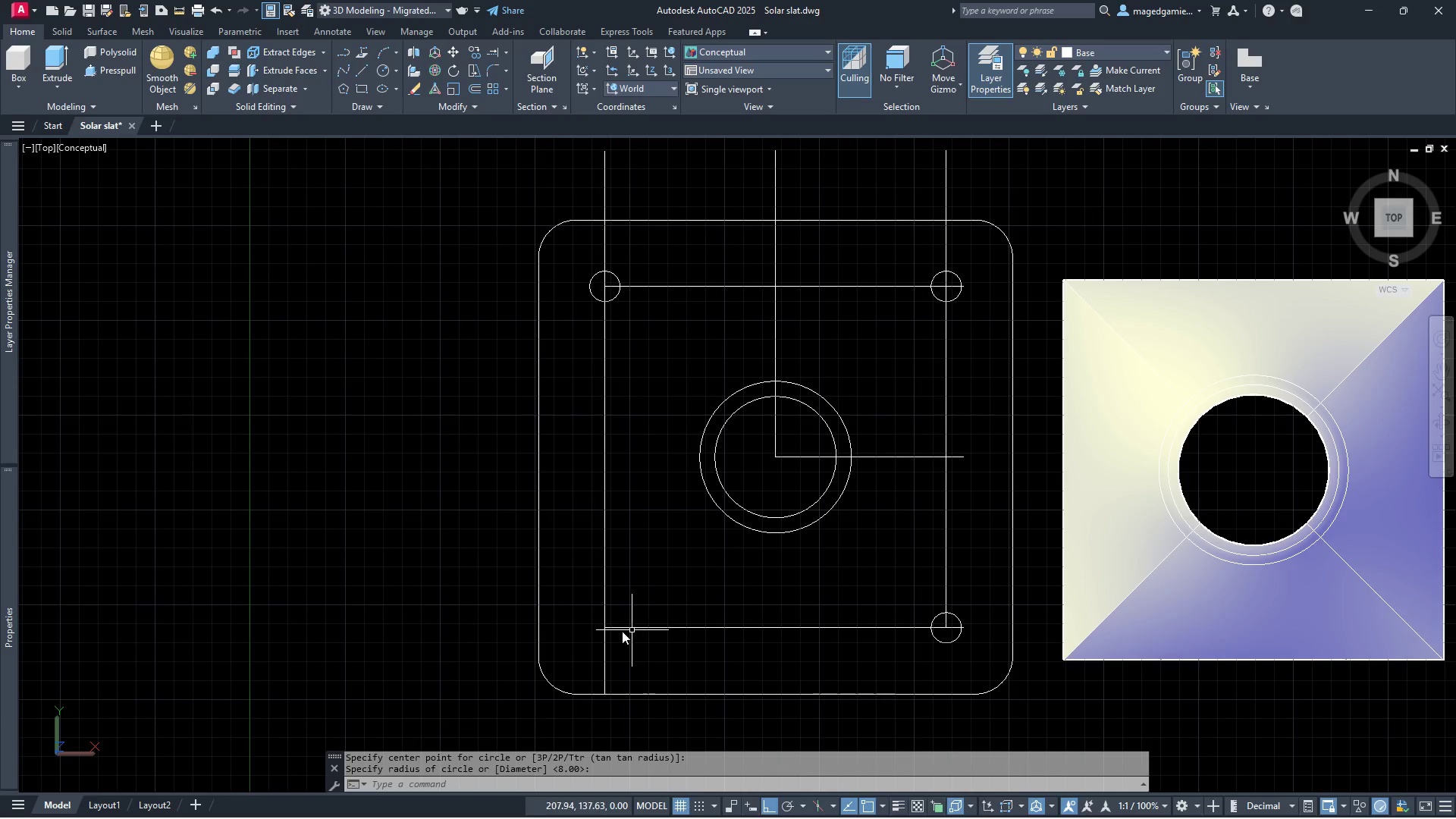 
right_click([620, 631])
 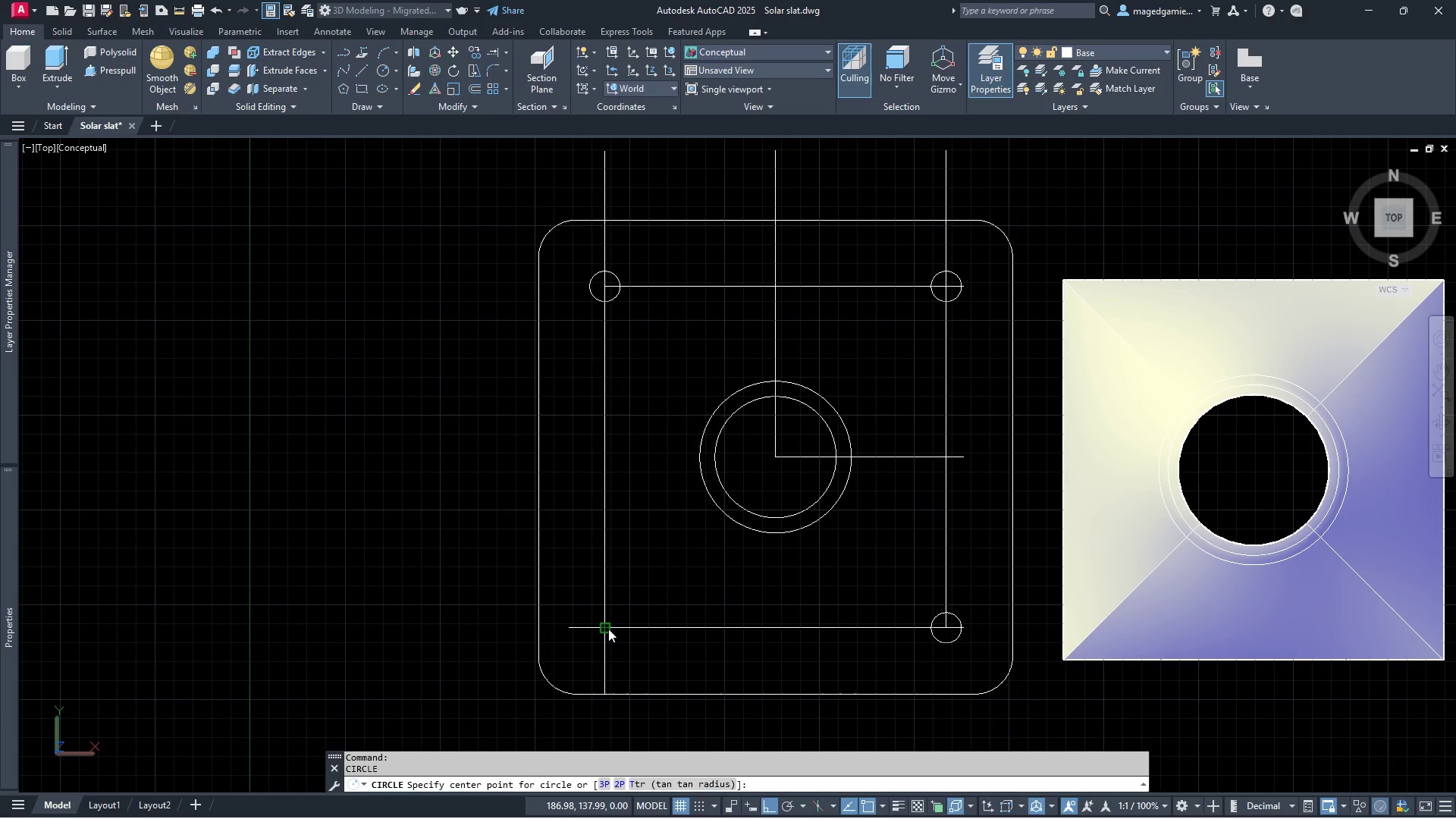 
left_click([608, 629])
 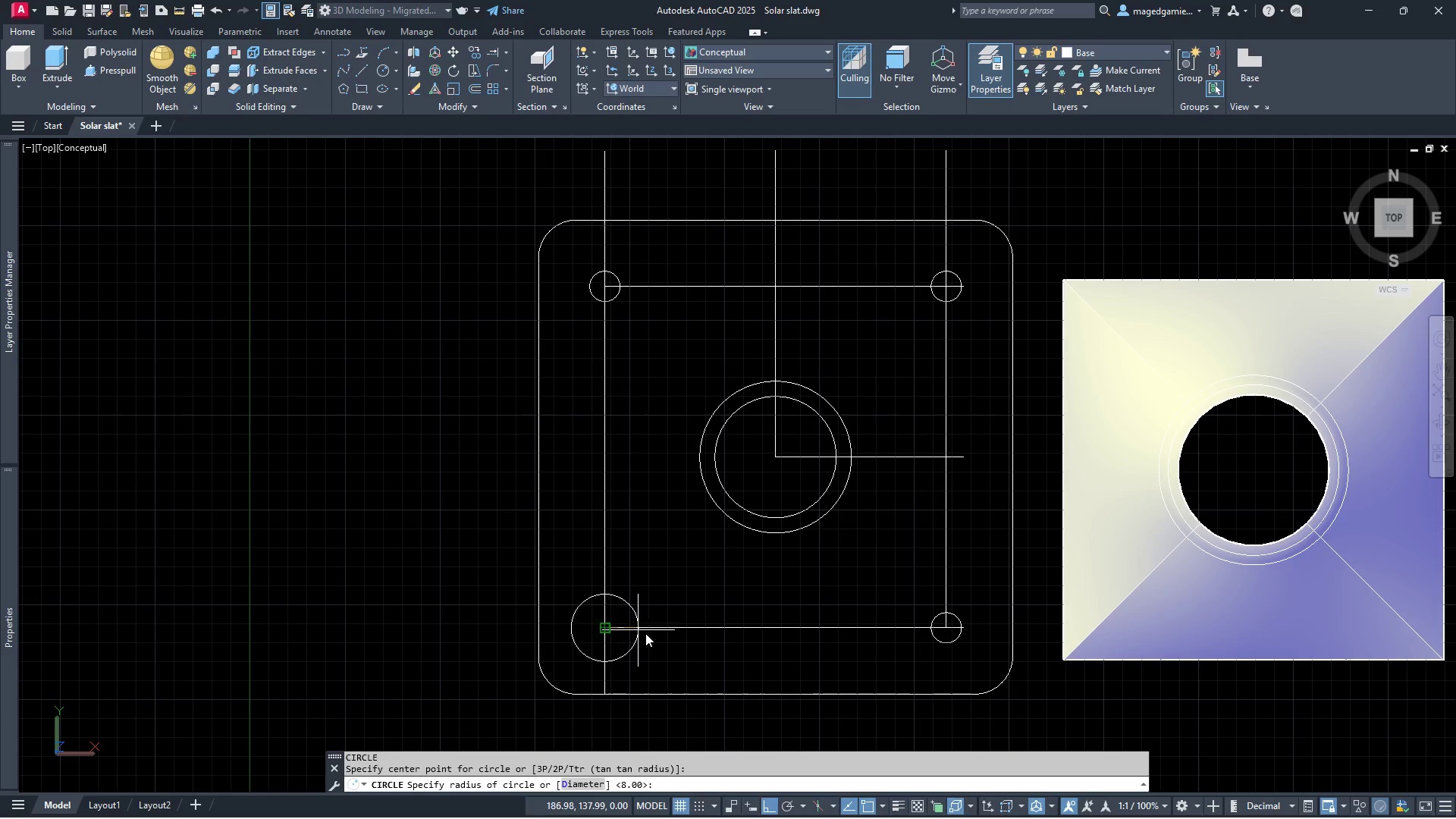 
key(Enter)
 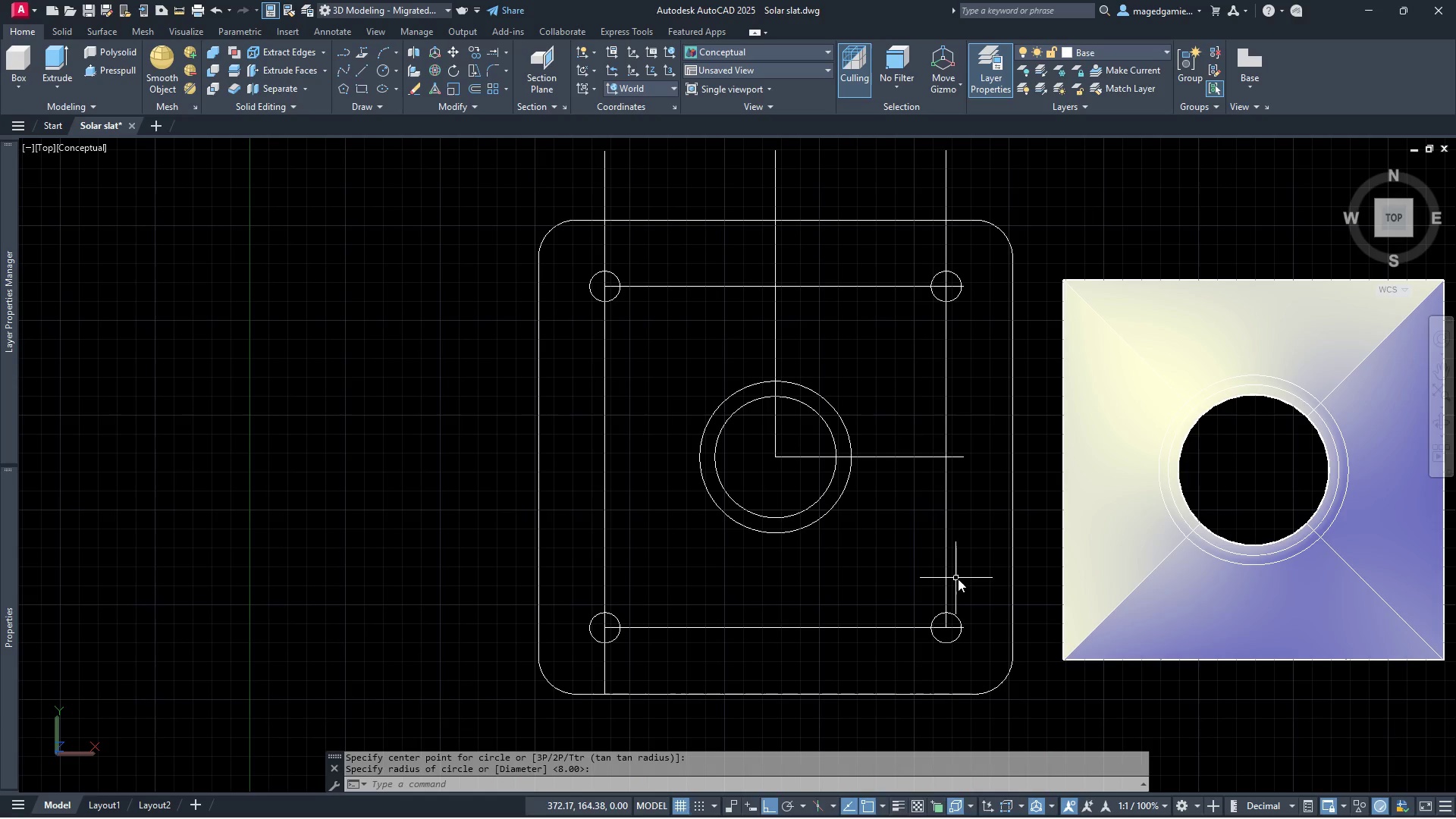 
left_click([965, 583])
 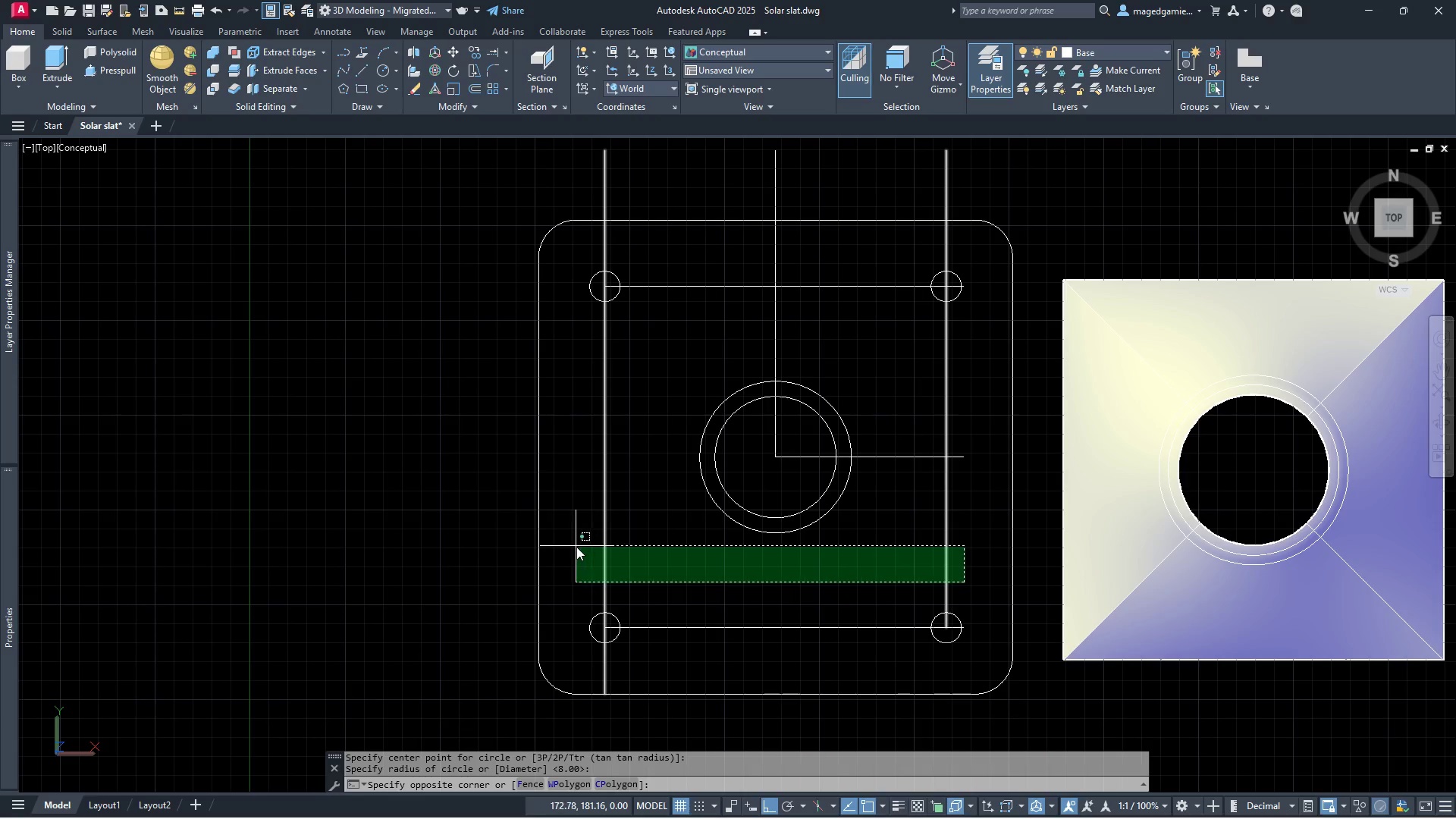 
left_click([576, 547])
 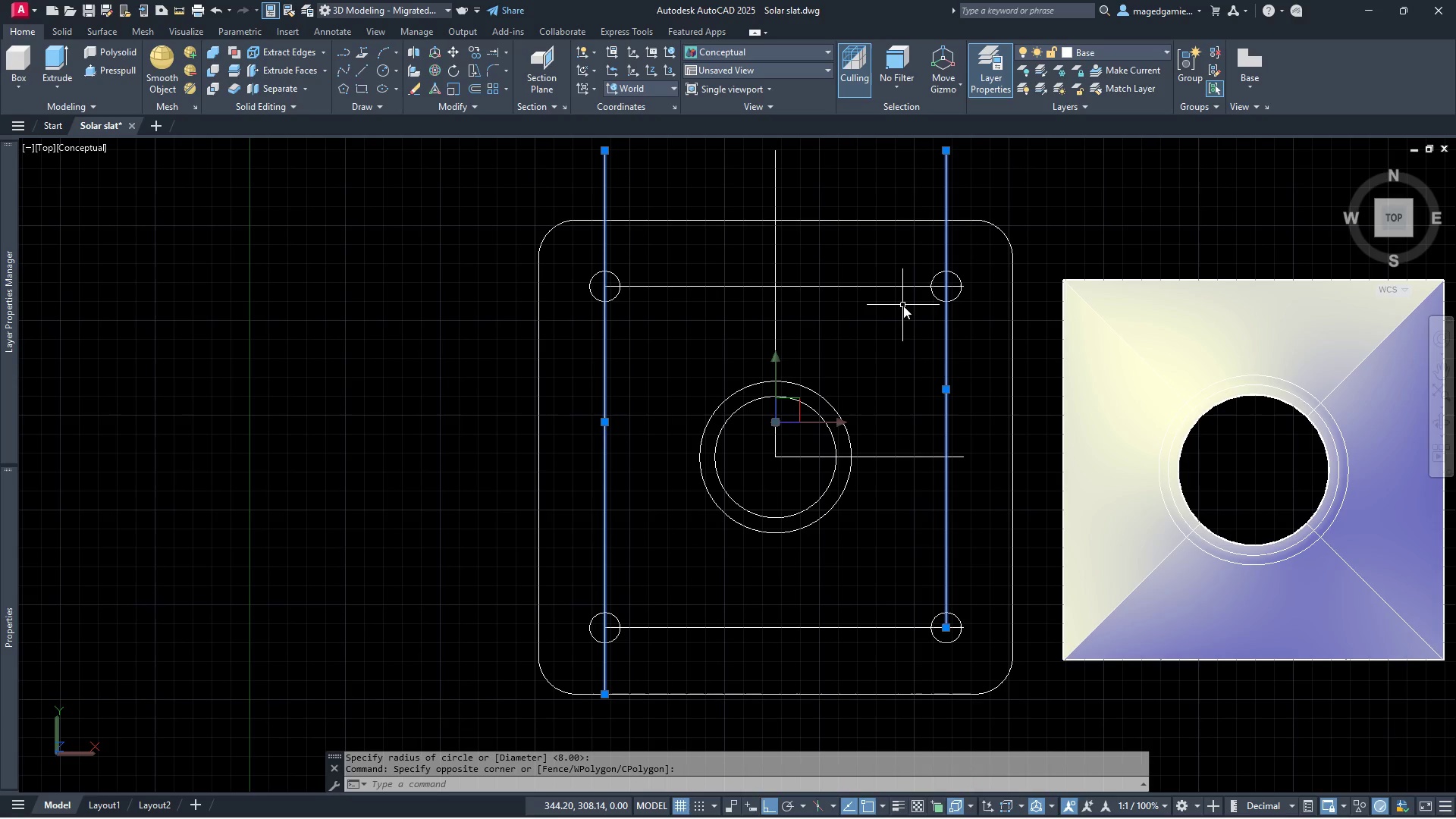 
left_click([883, 321])
 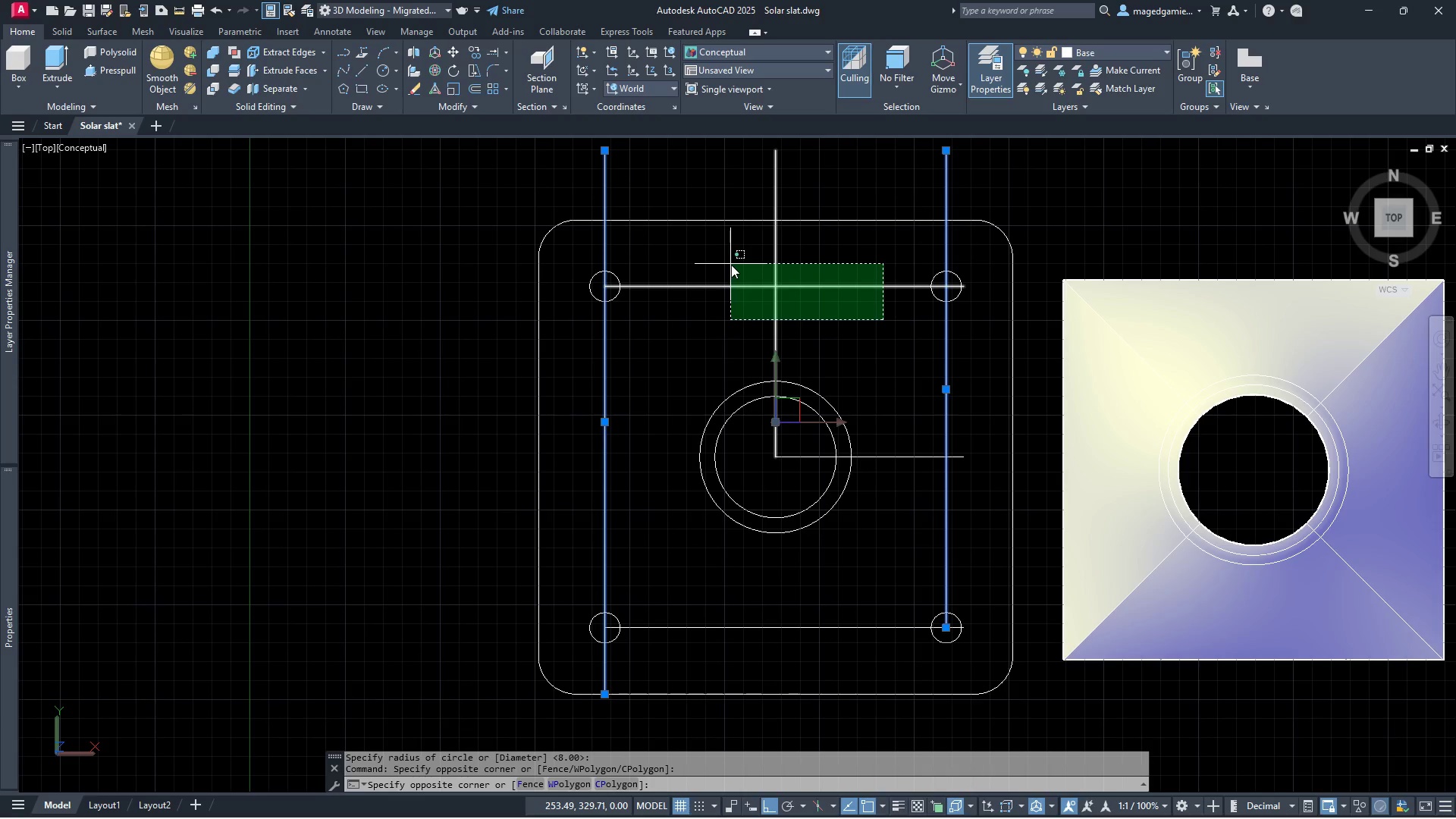 
left_click([731, 265])
 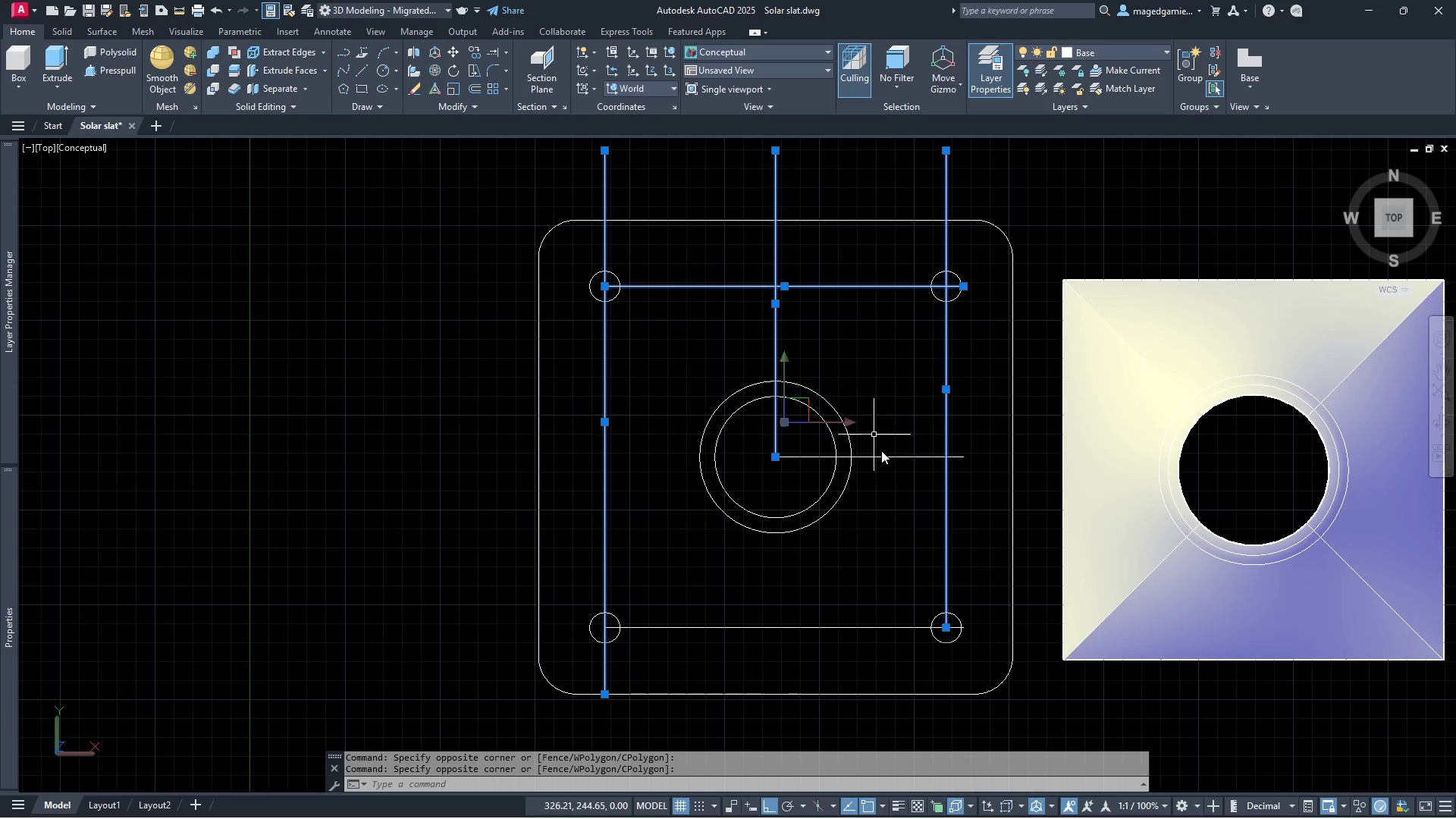 
left_click_drag(start_coordinate=[908, 498], to_coordinate=[895, 480])
 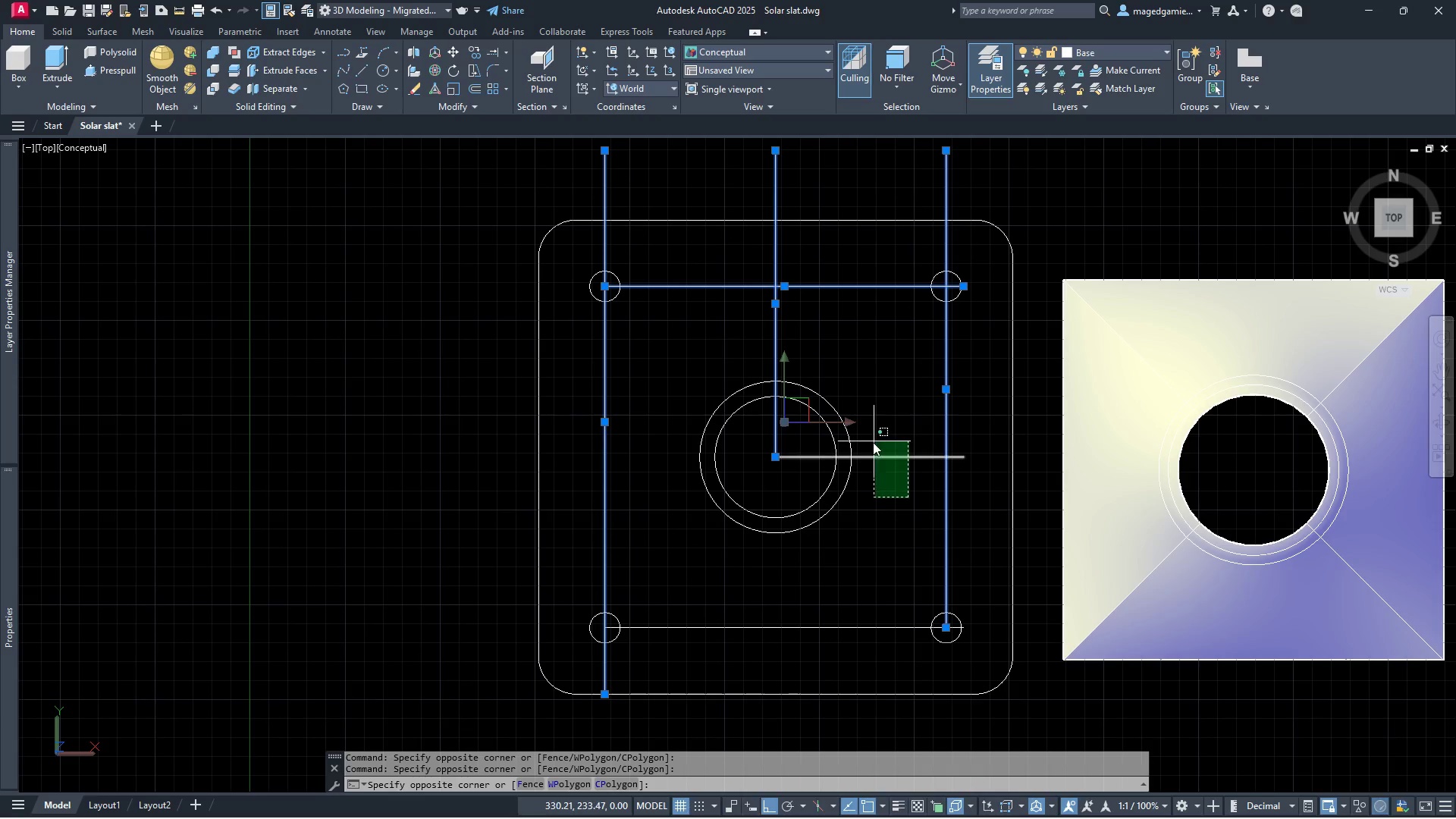 
left_click([873, 439])
 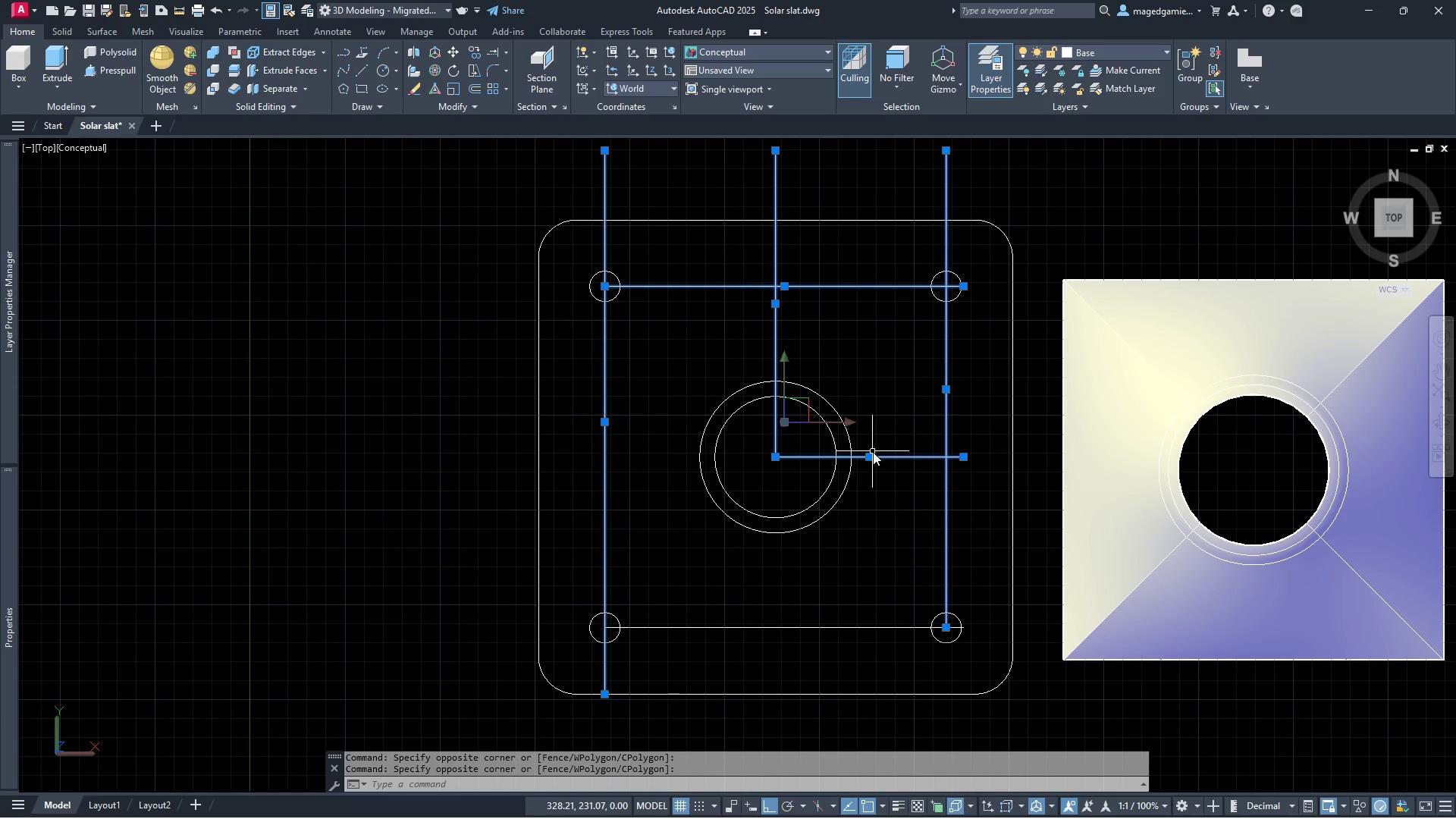 
key(Delete)
 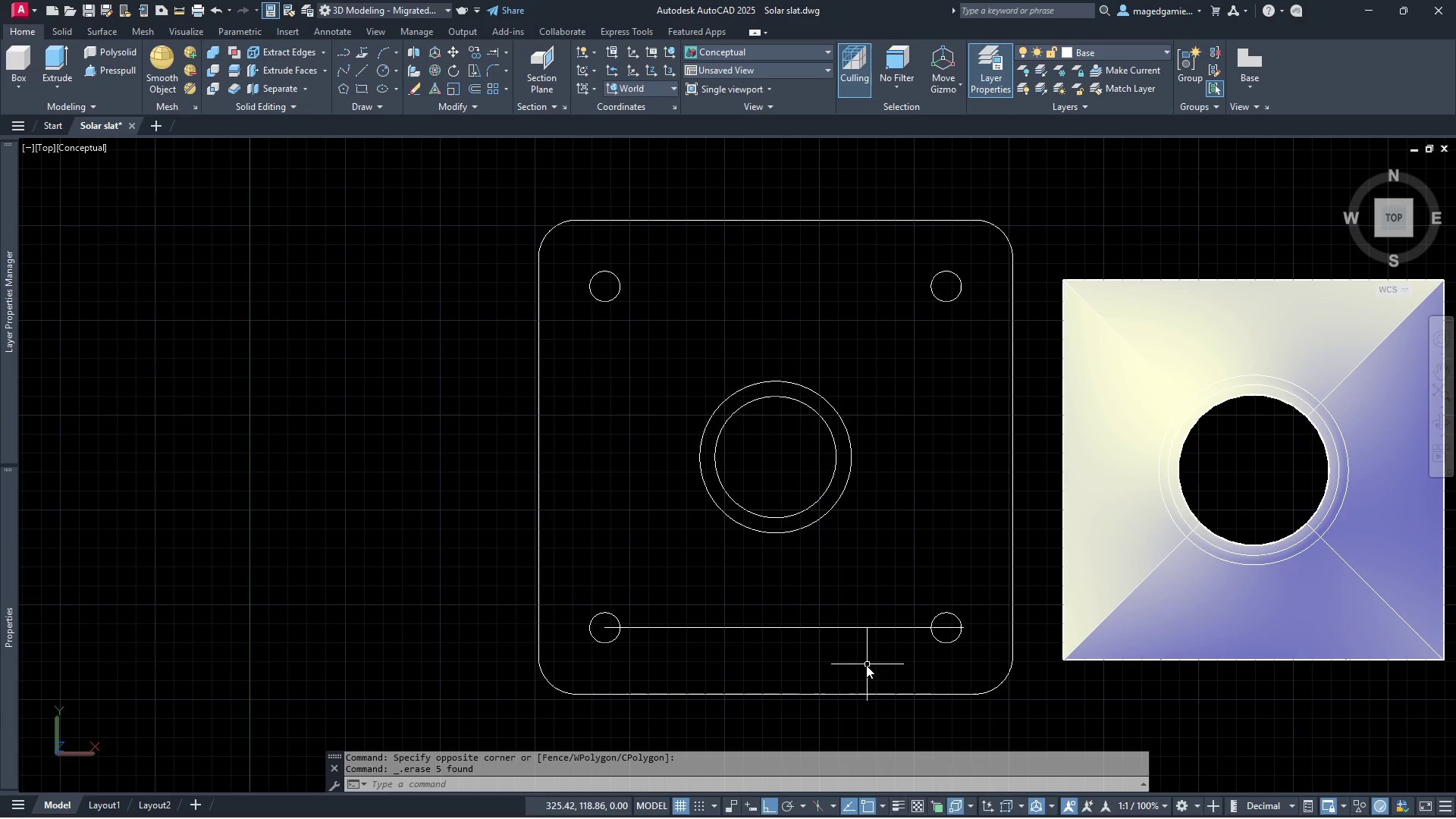 
left_click([784, 611])
 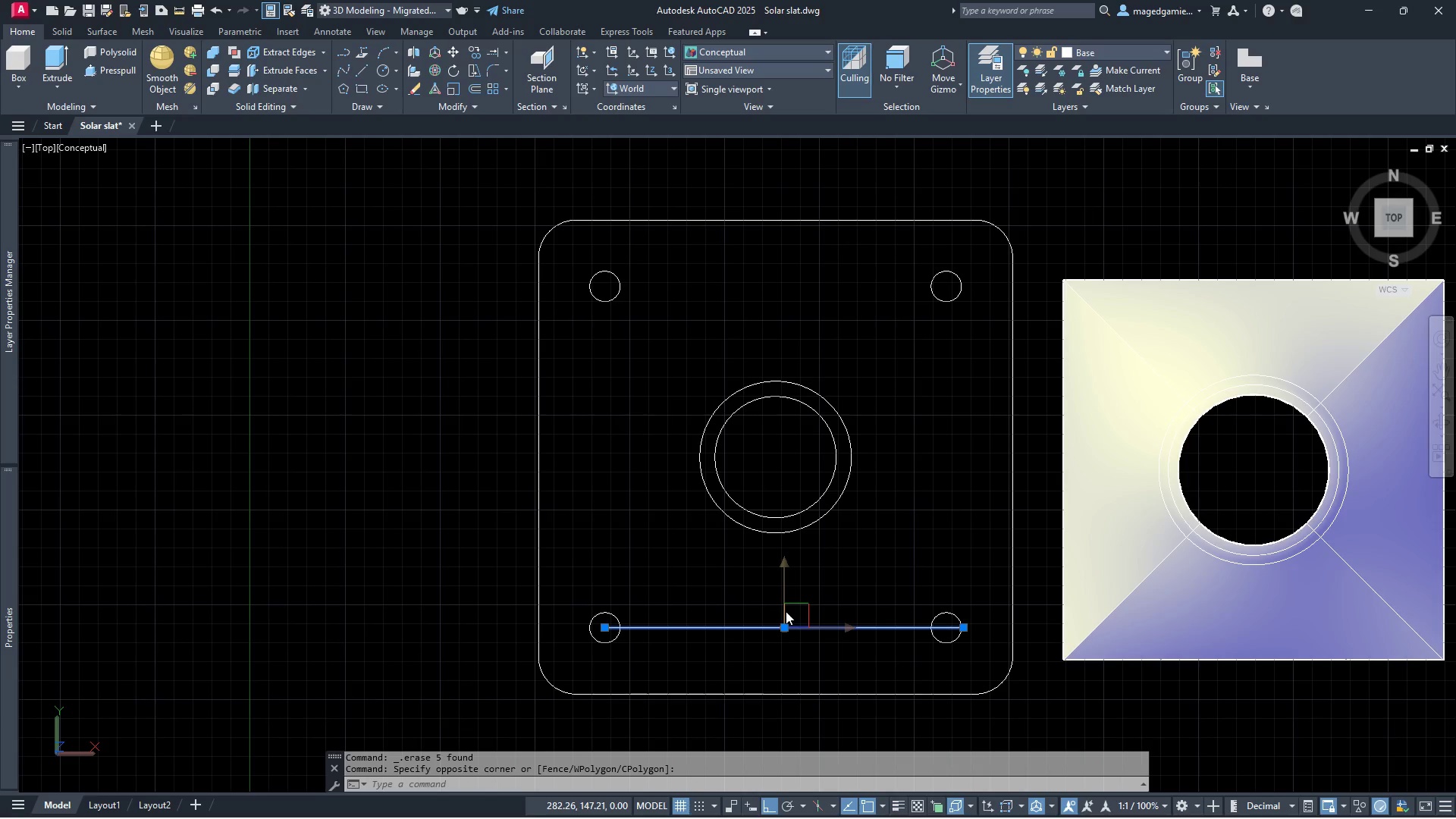 
key(Delete)
 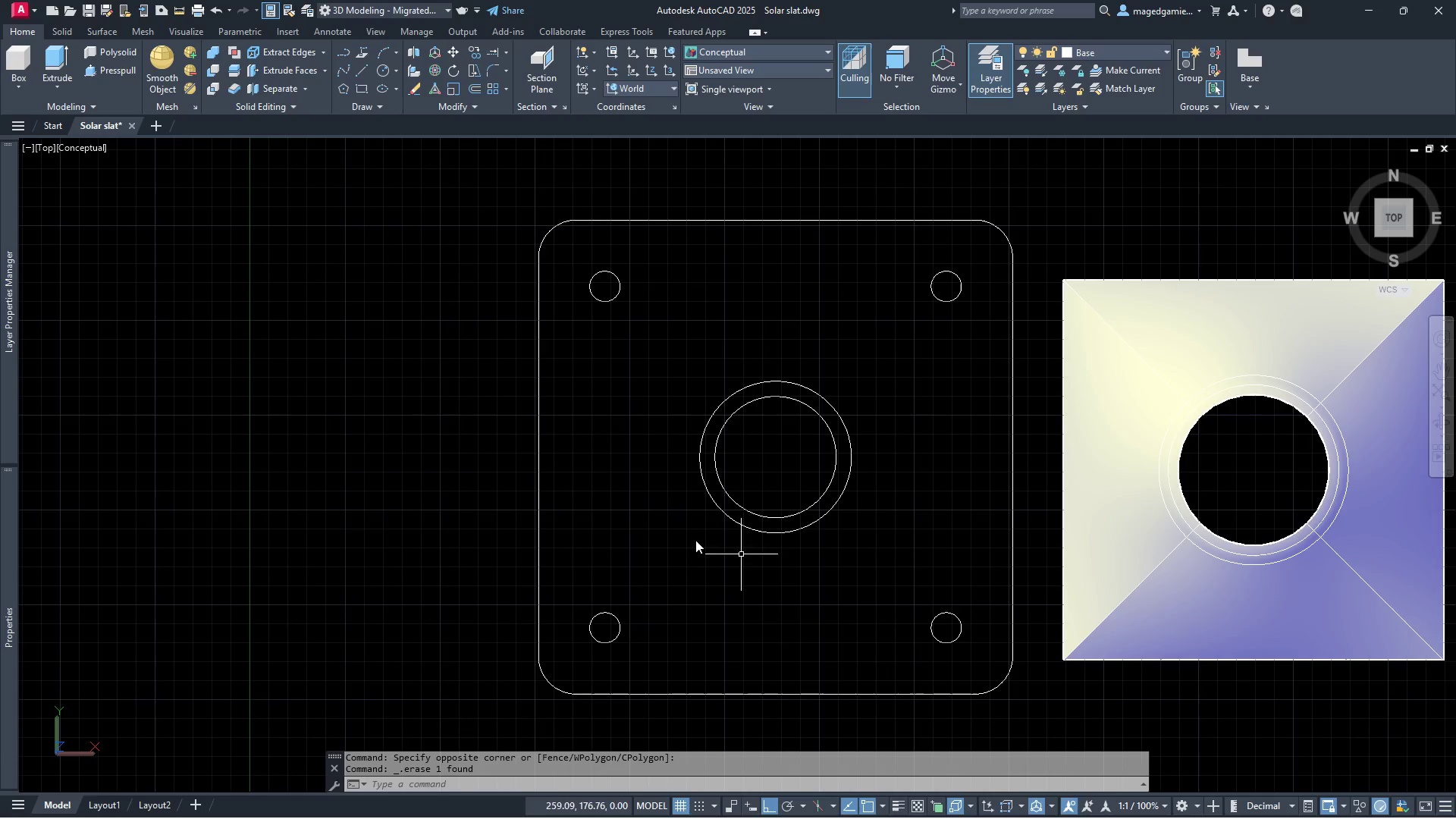 
scroll: coordinate [679, 536], scroll_direction: down, amount: 1.0
 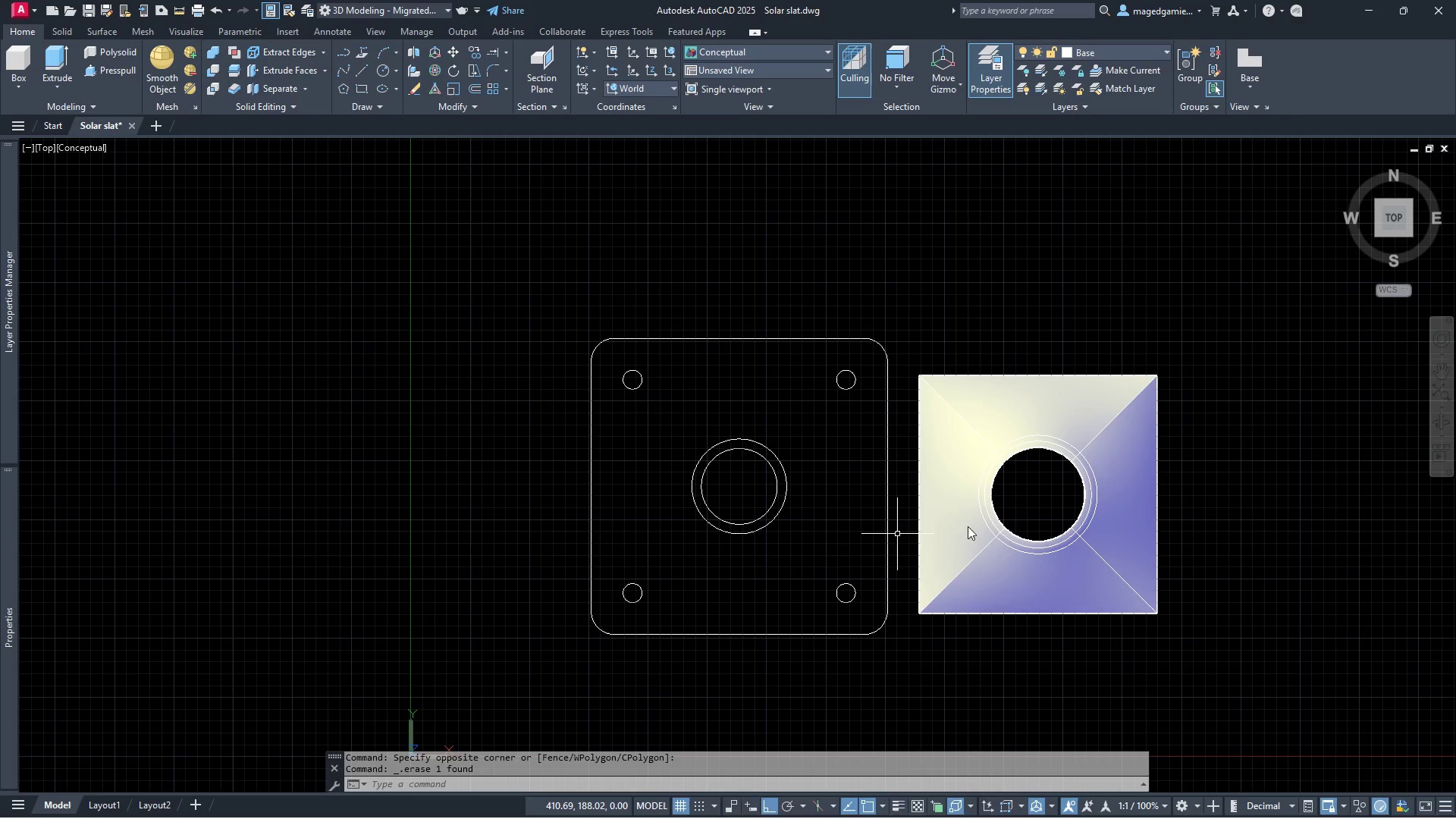 
scroll: coordinate [1011, 504], scroll_direction: up, amount: 1.0
 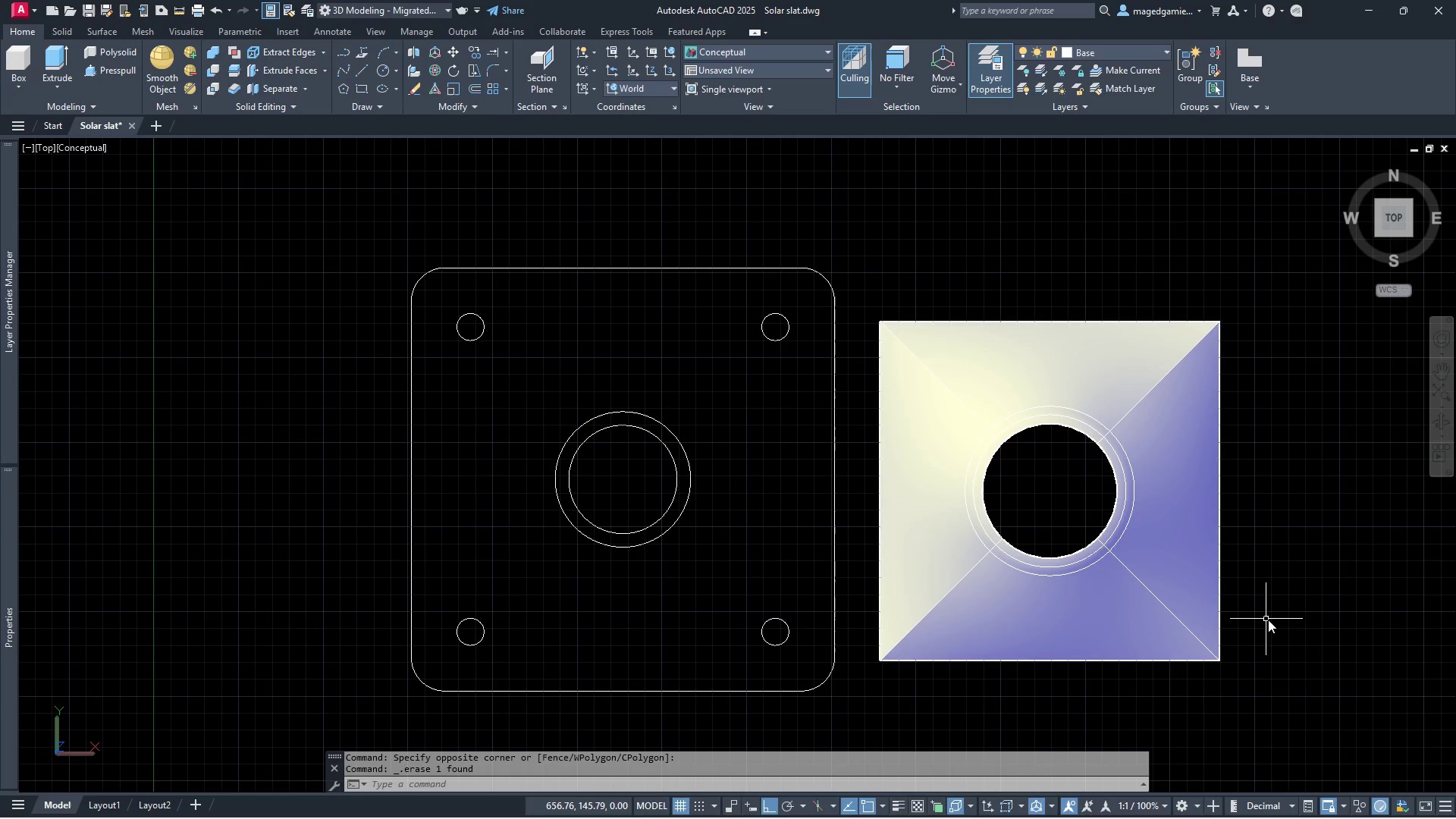 
left_click([1268, 623])
 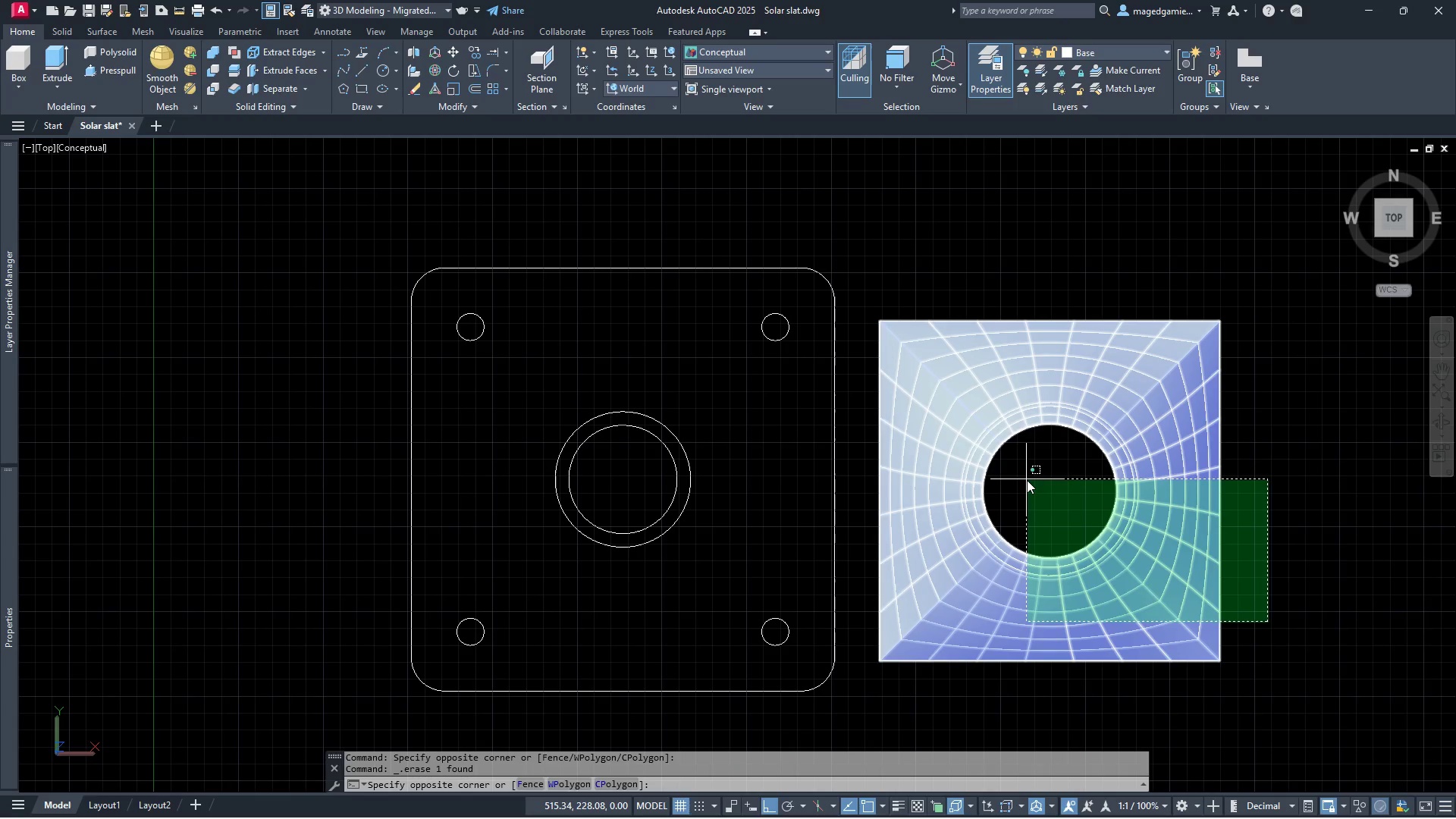 
left_click([1027, 480])
 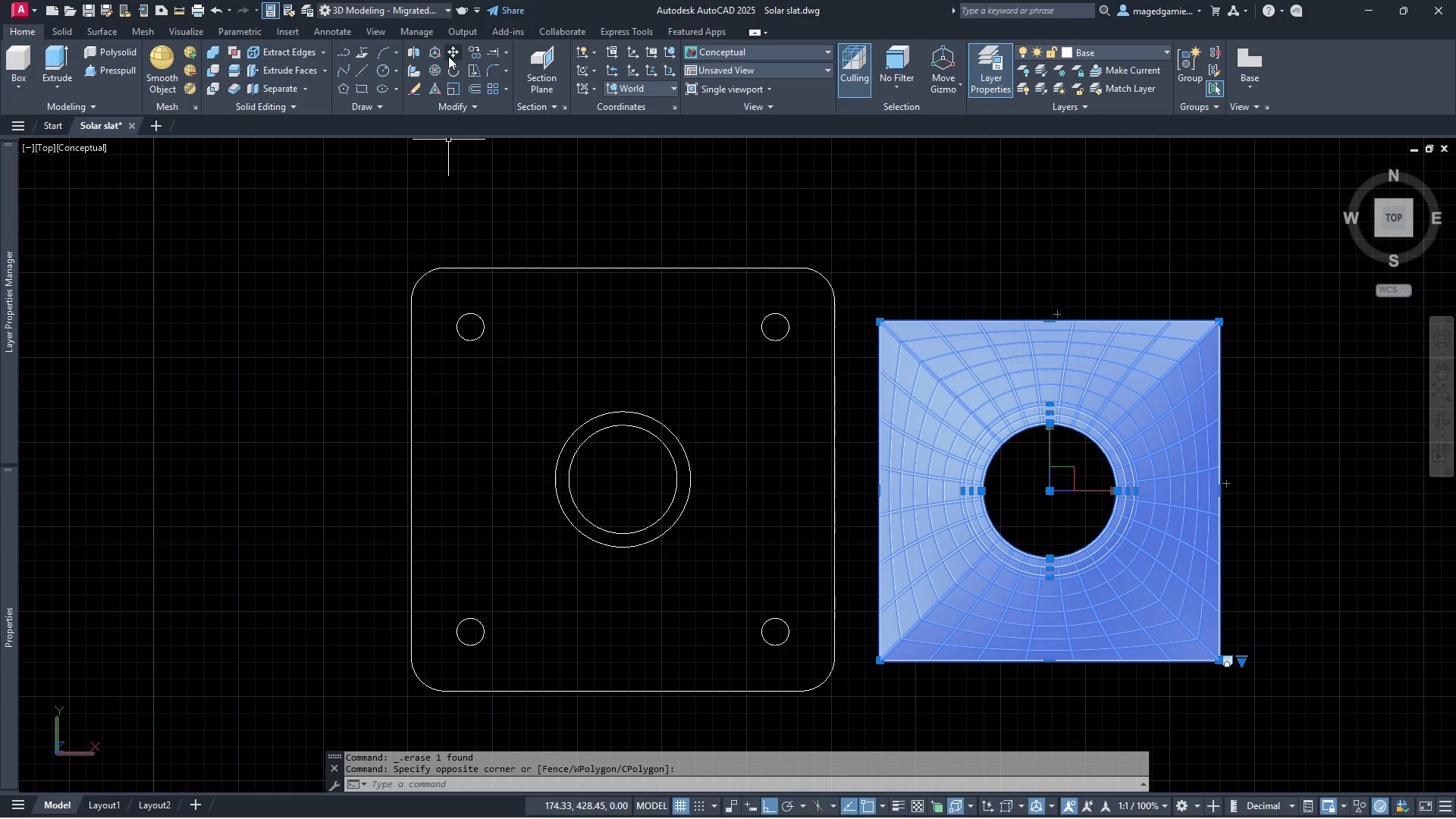 
left_click([453, 53])
 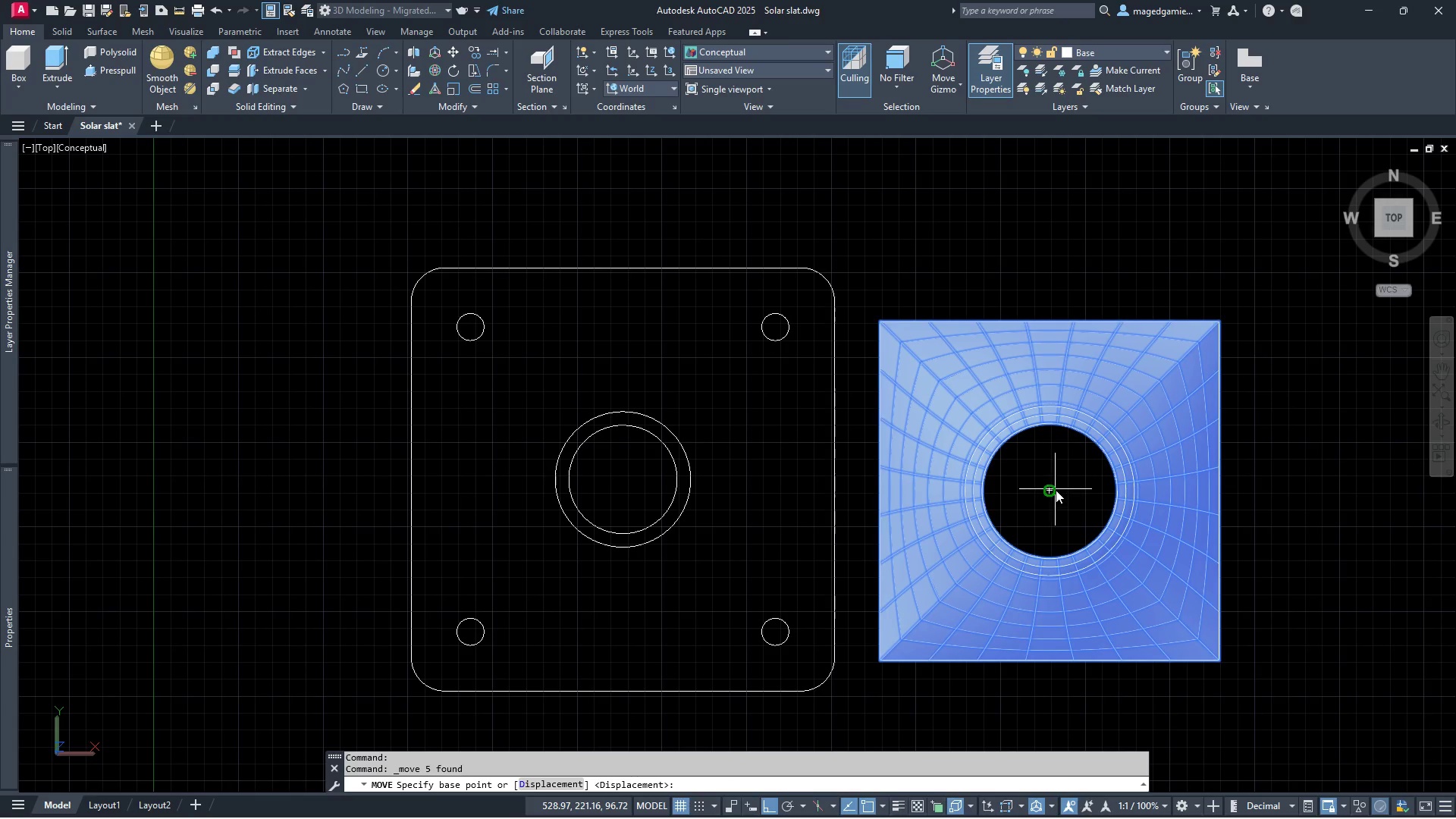 
left_click([1054, 490])
 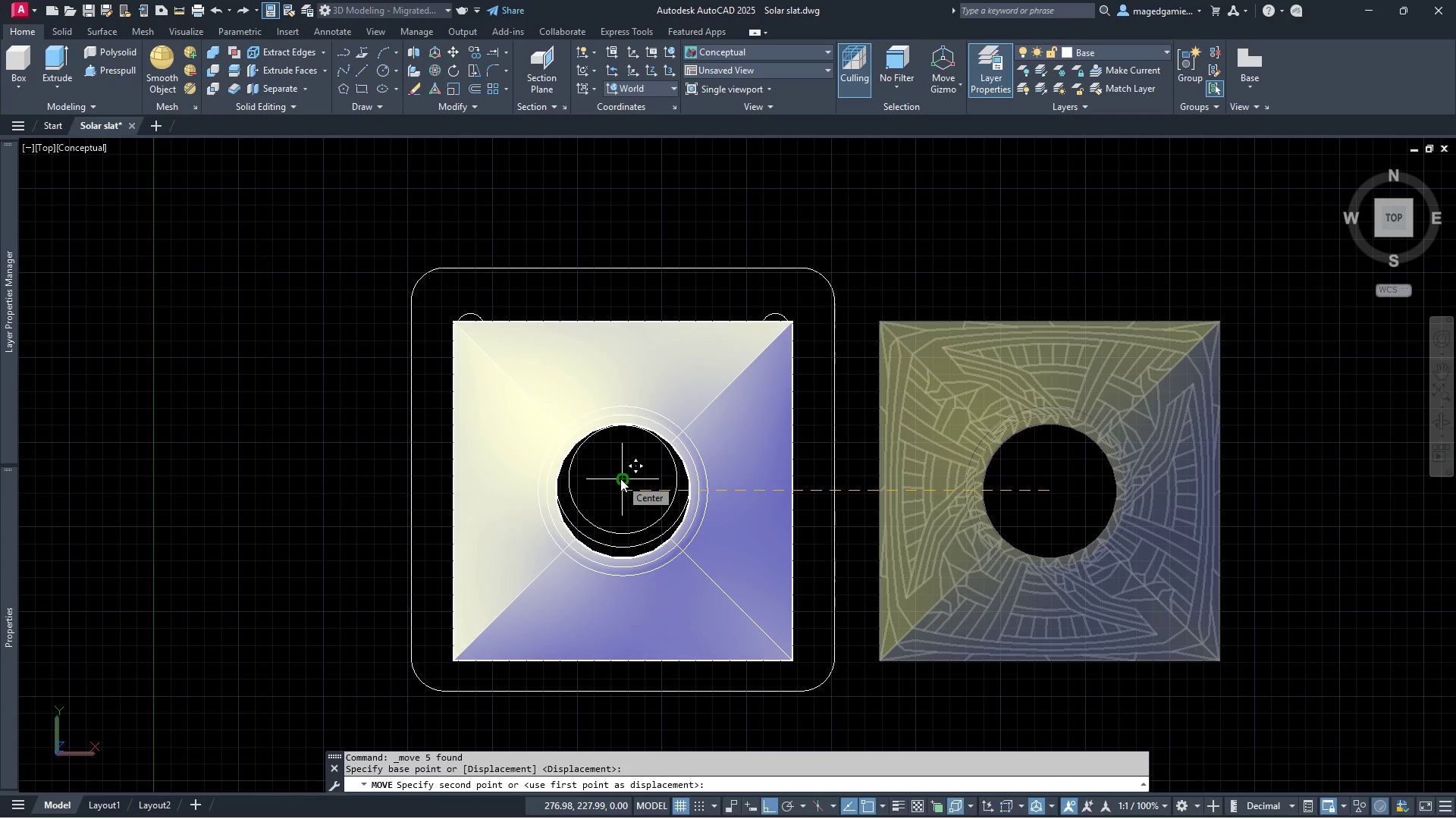 
wait(6.73)
 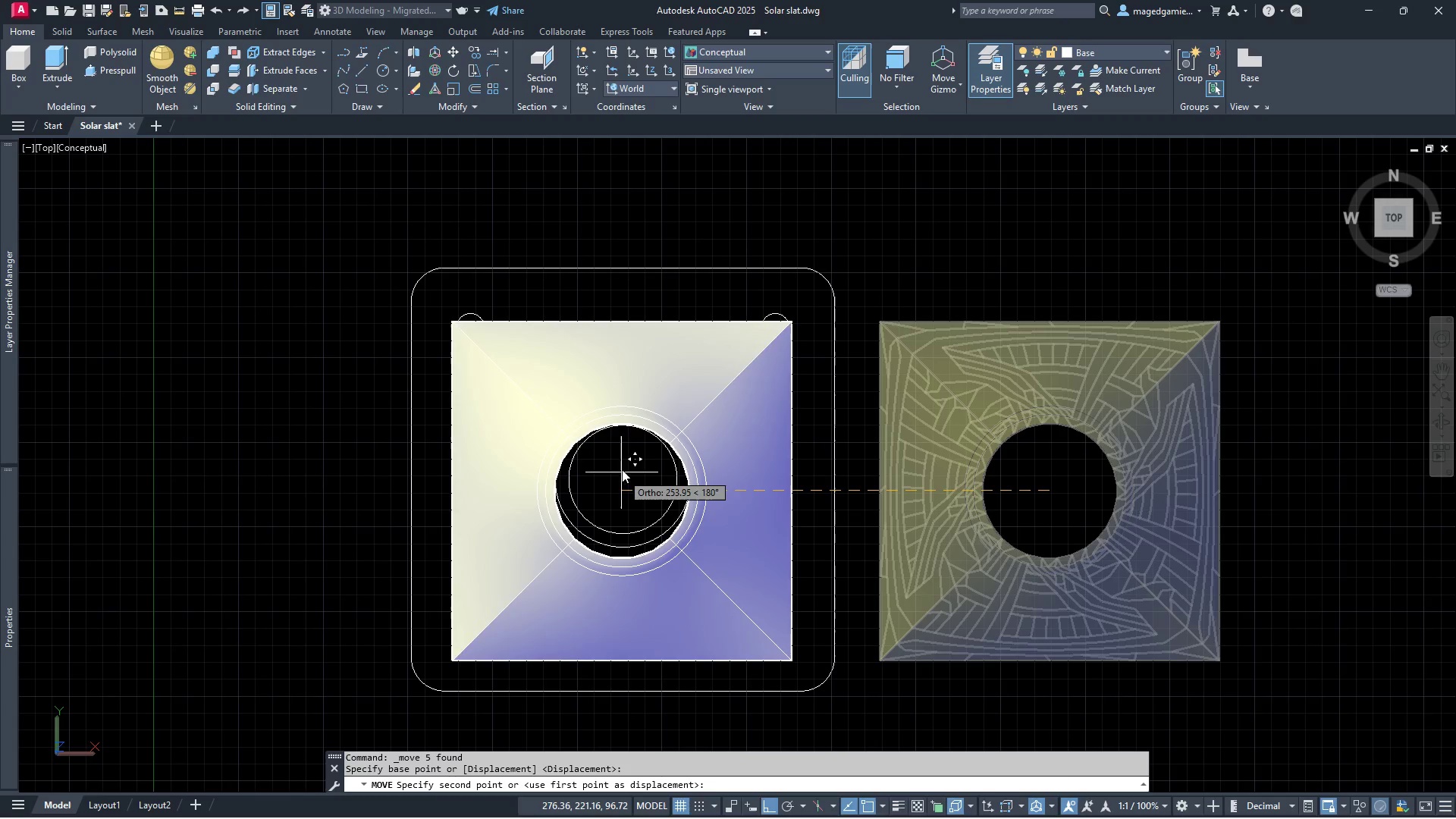 
left_click([619, 475])
 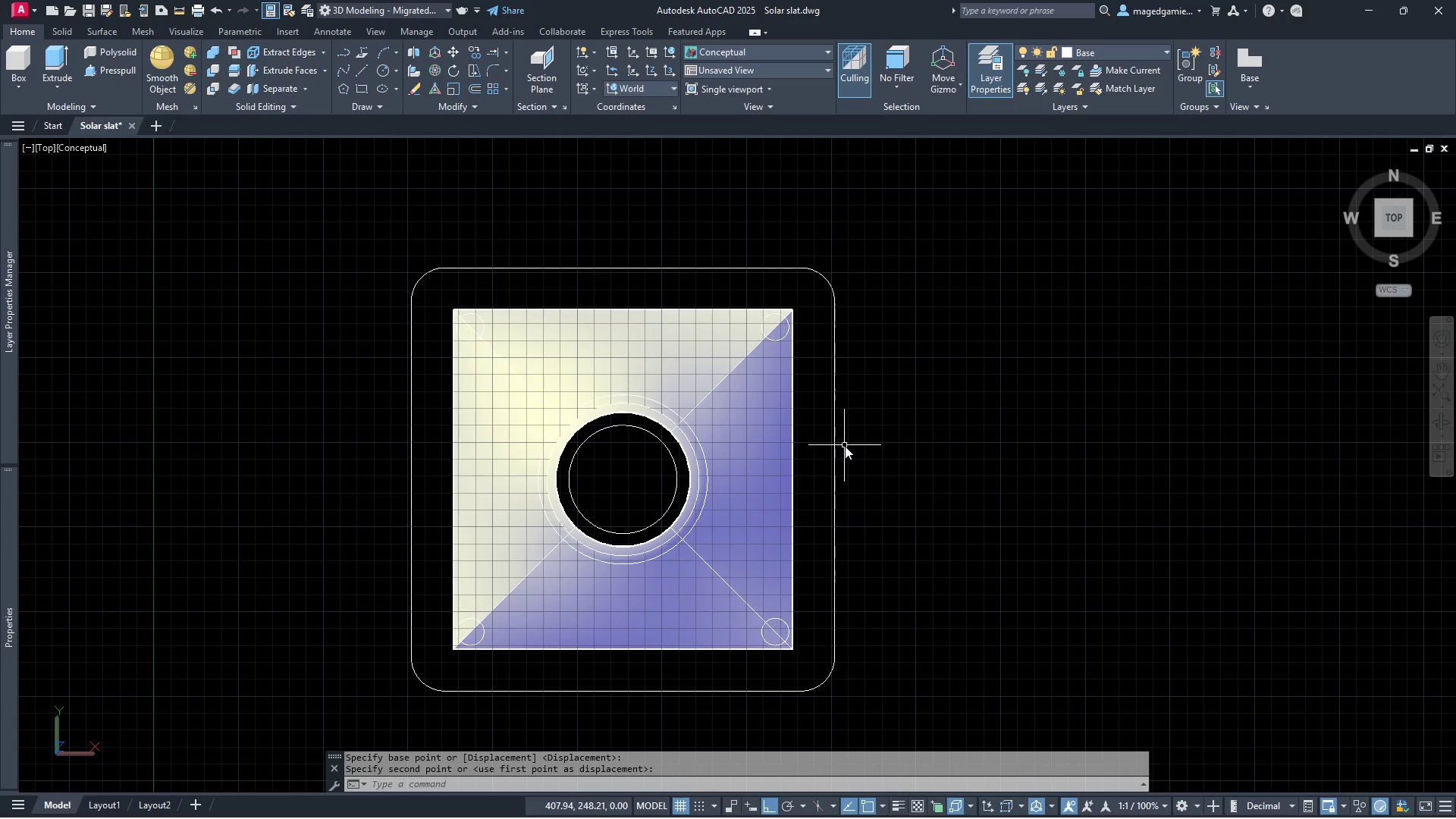 
scroll: coordinate [845, 446], scroll_direction: down, amount: 1.0
 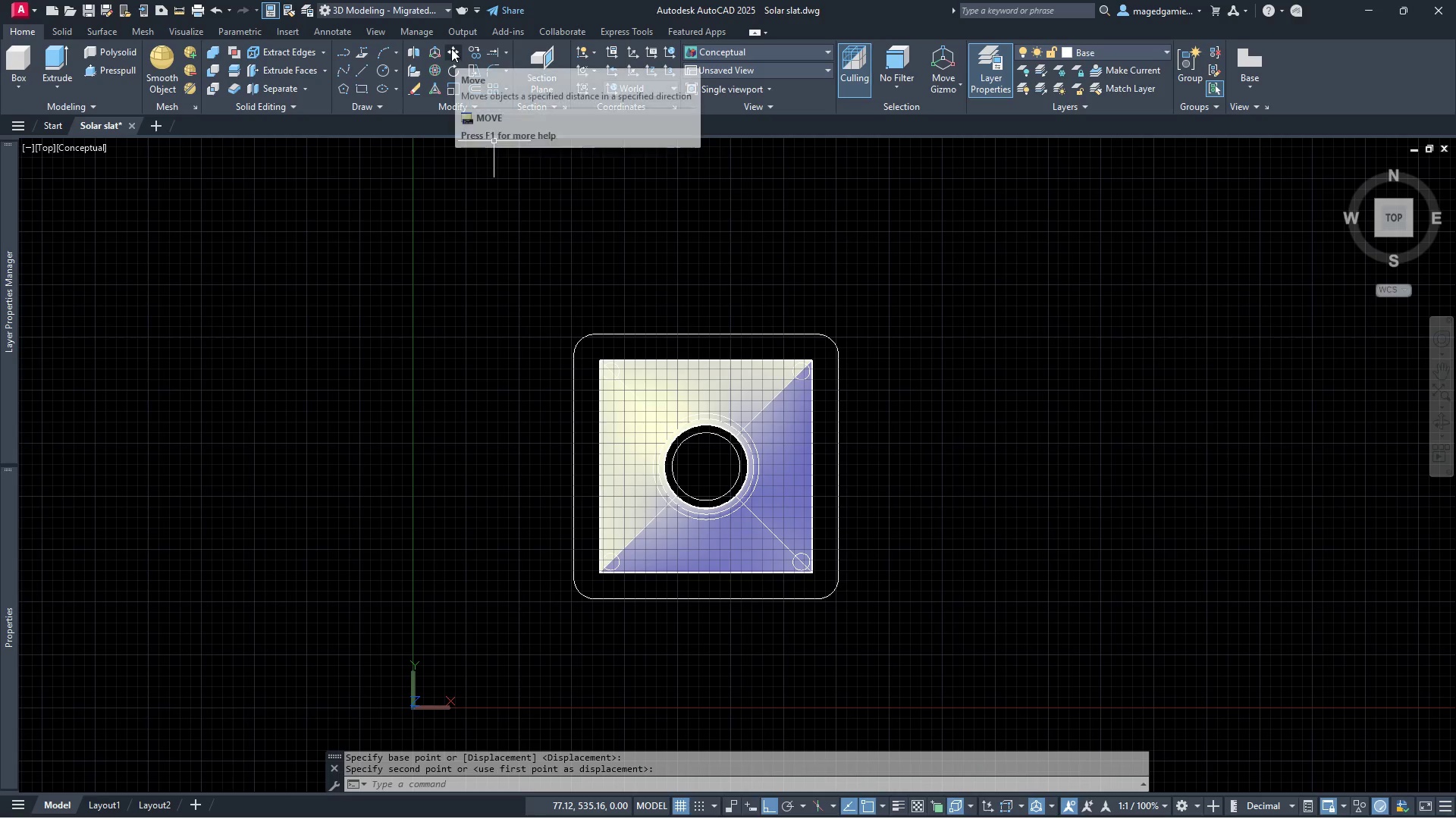 
wait(6.08)
 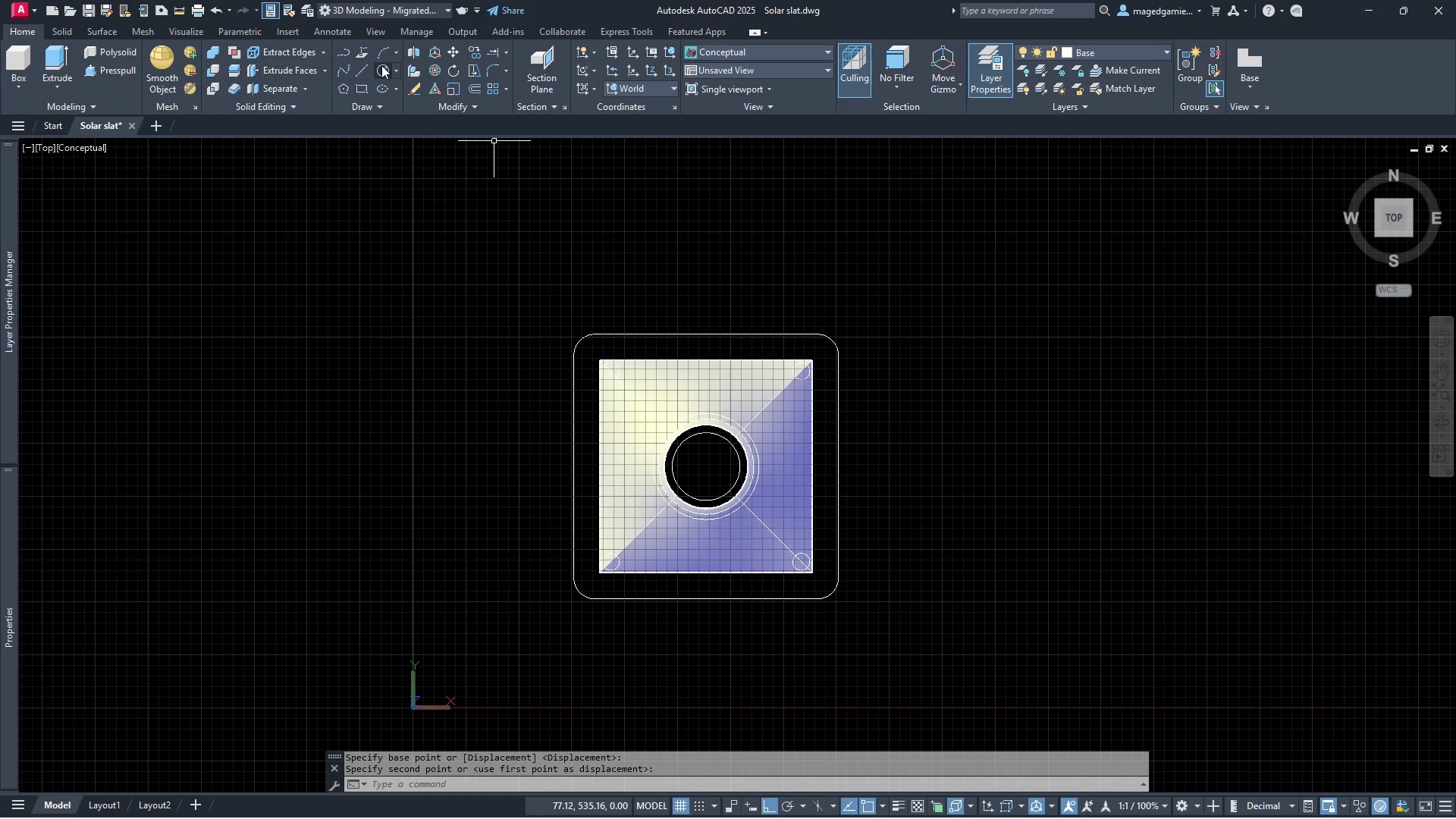 
left_click([451, 49])
 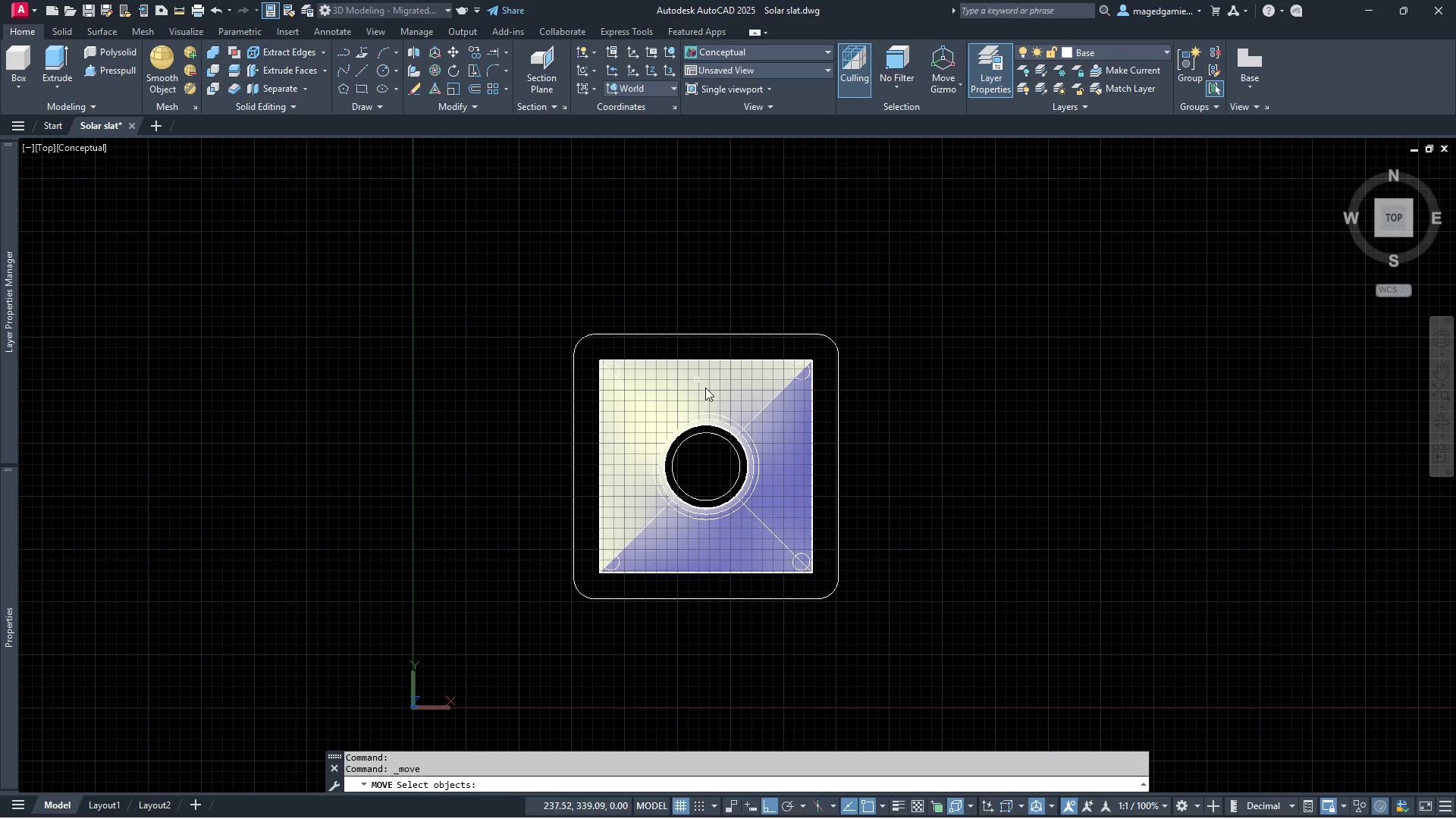 
left_click([761, 425])
 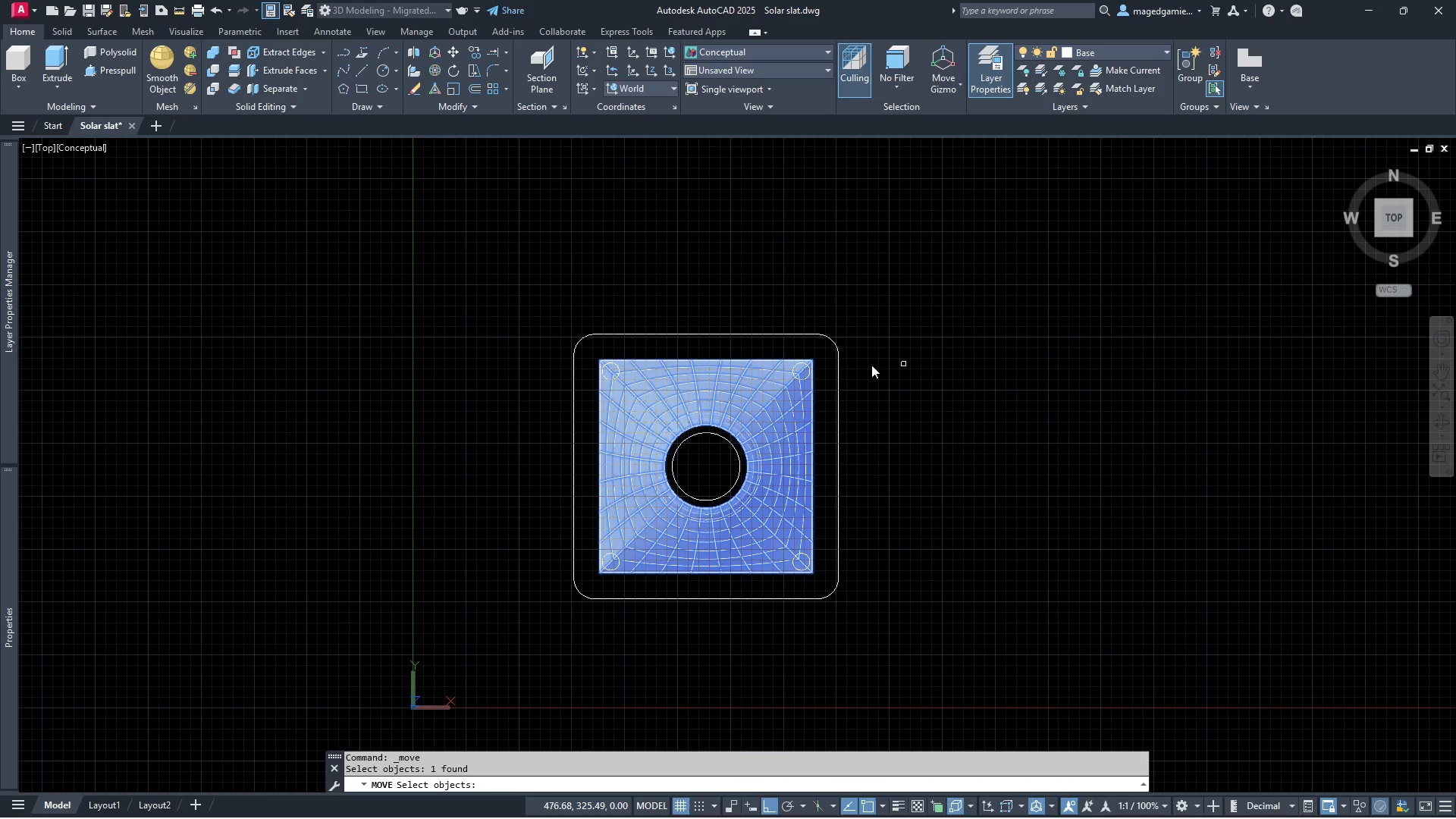 
scroll: coordinate [844, 365], scroll_direction: up, amount: 5.0
 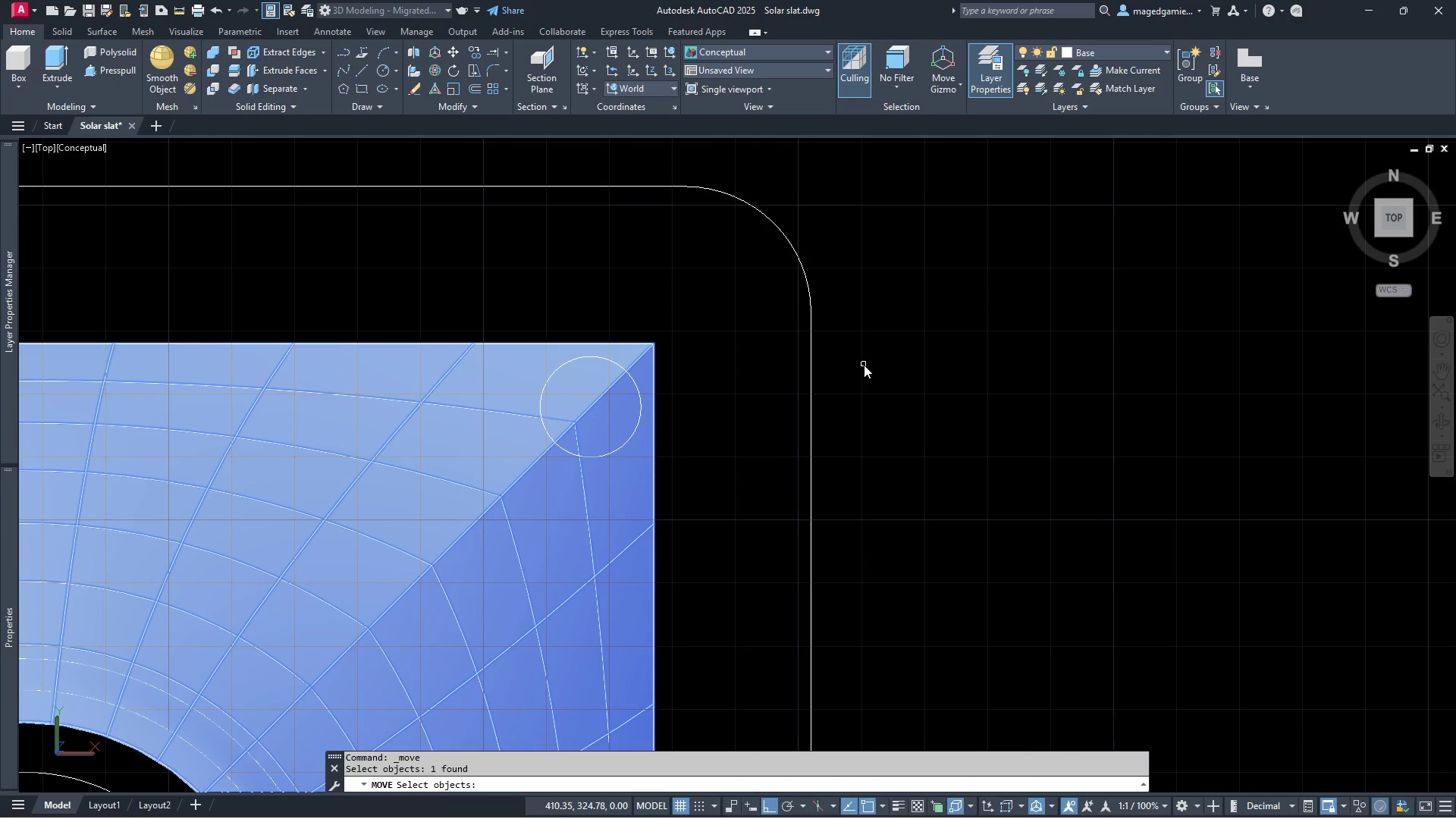 
right_click([864, 365])
 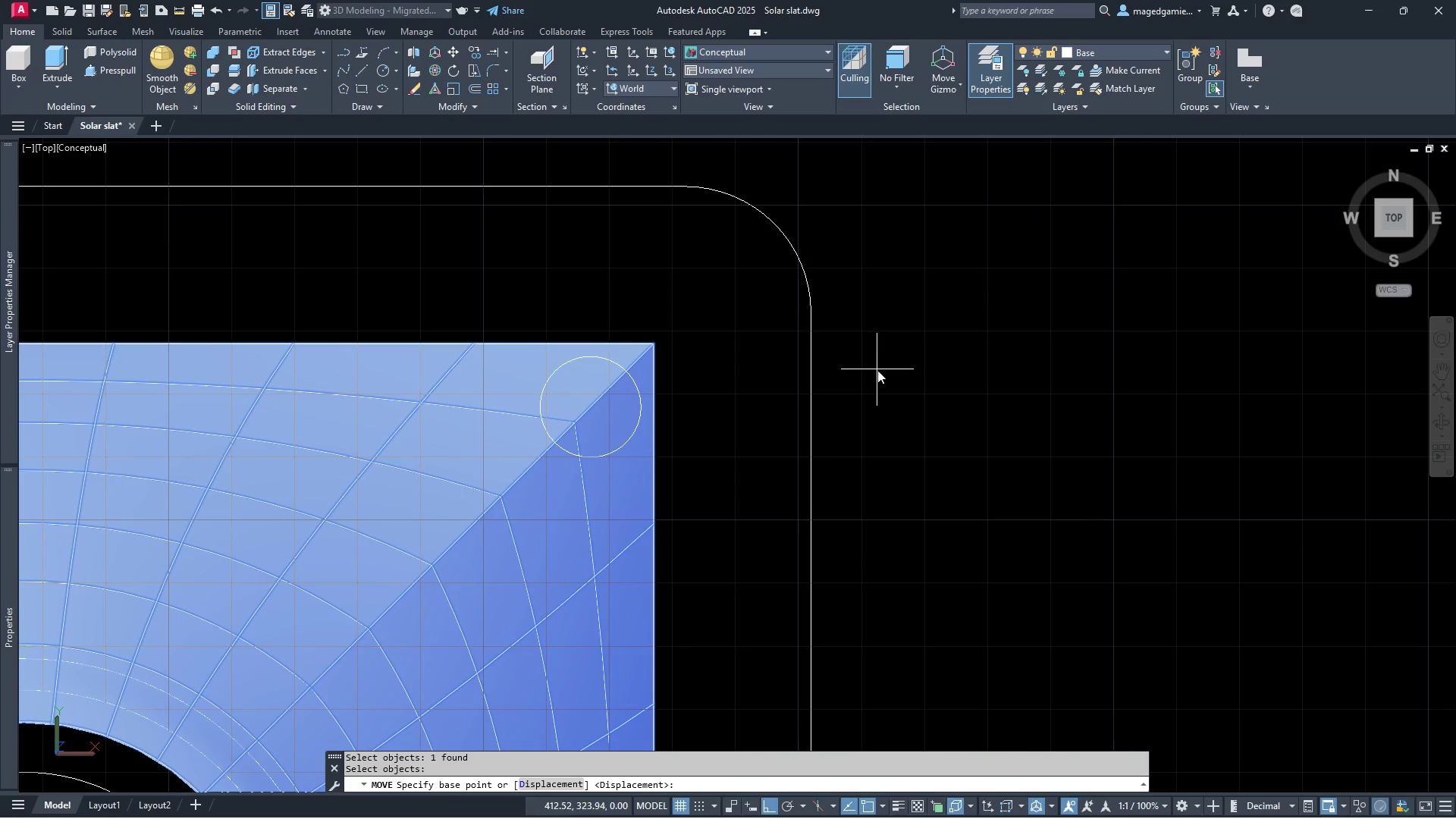 
left_click([877, 370])
 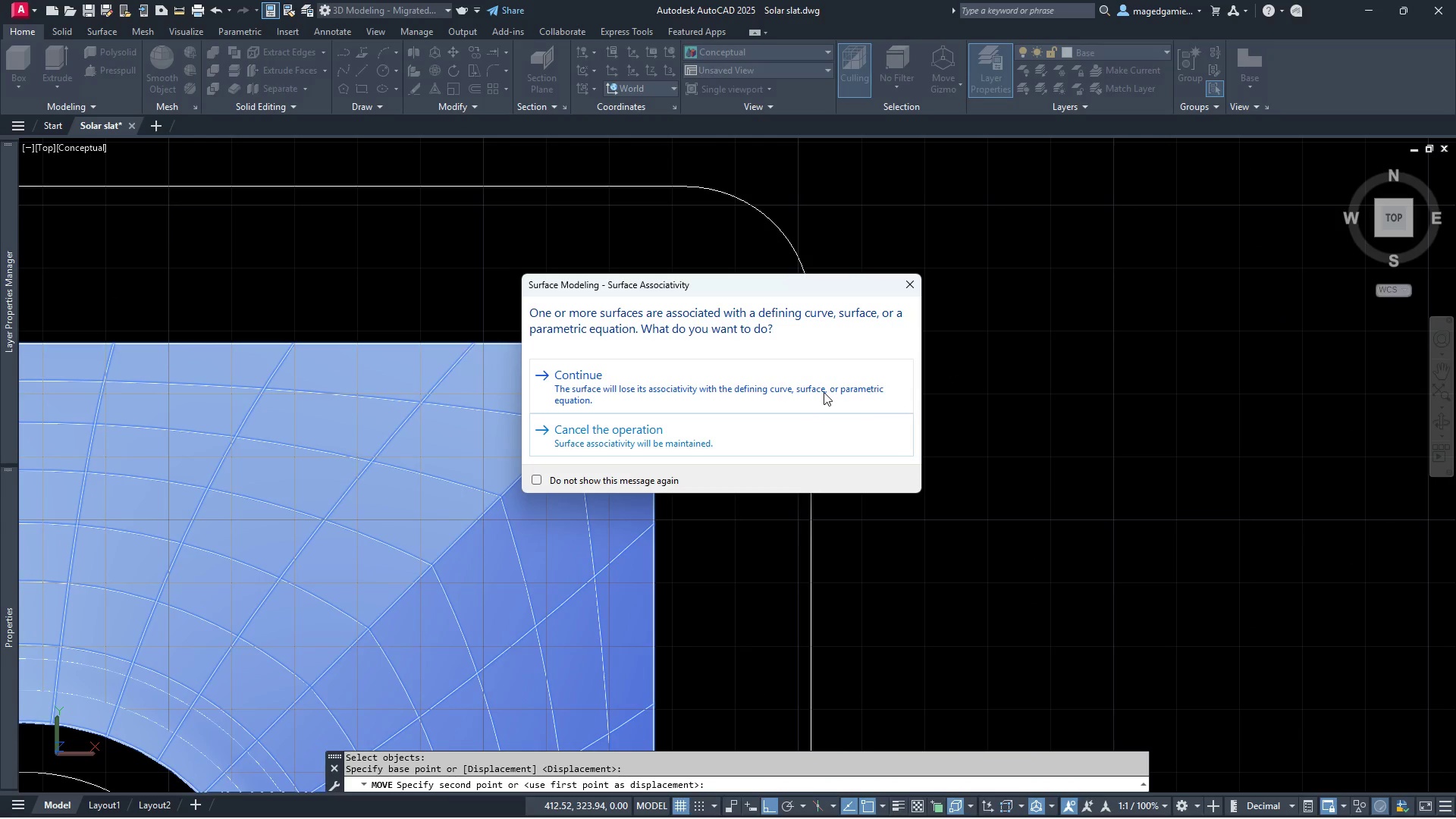 
key(Escape)
 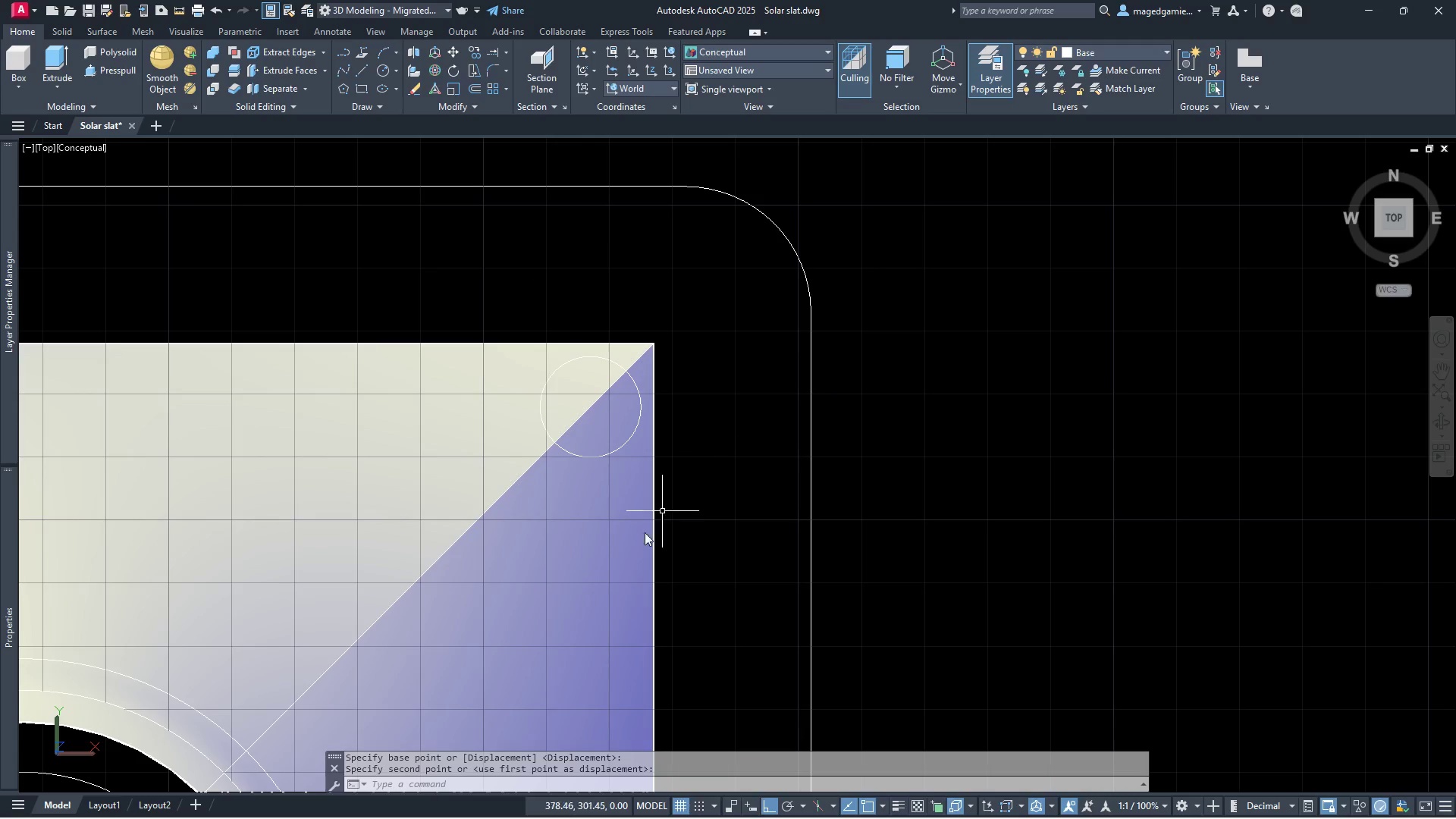 
left_click([612, 566])
 